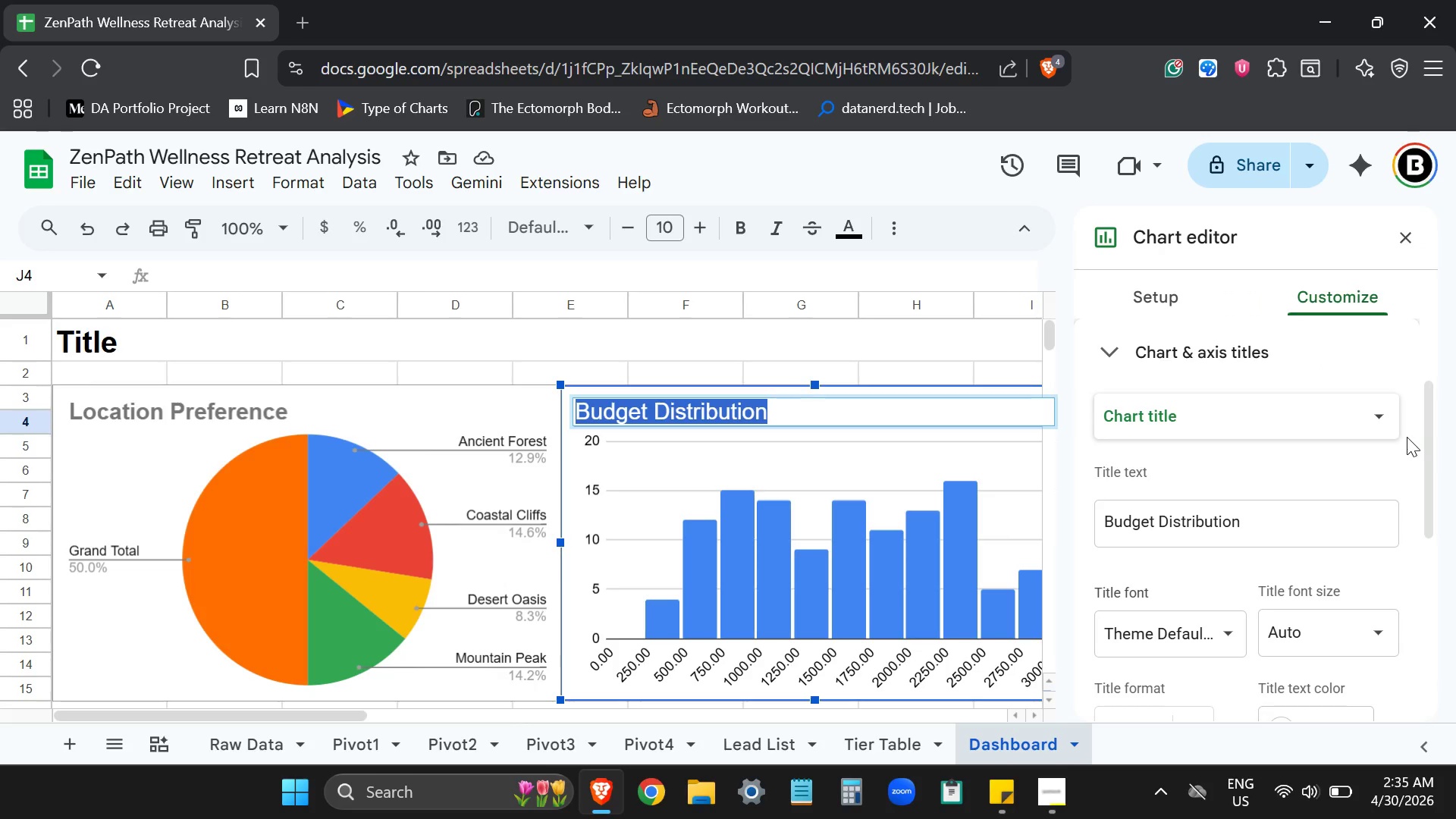 
left_click_drag(start_coordinate=[1428, 445], to_coordinate=[1428, 515])
 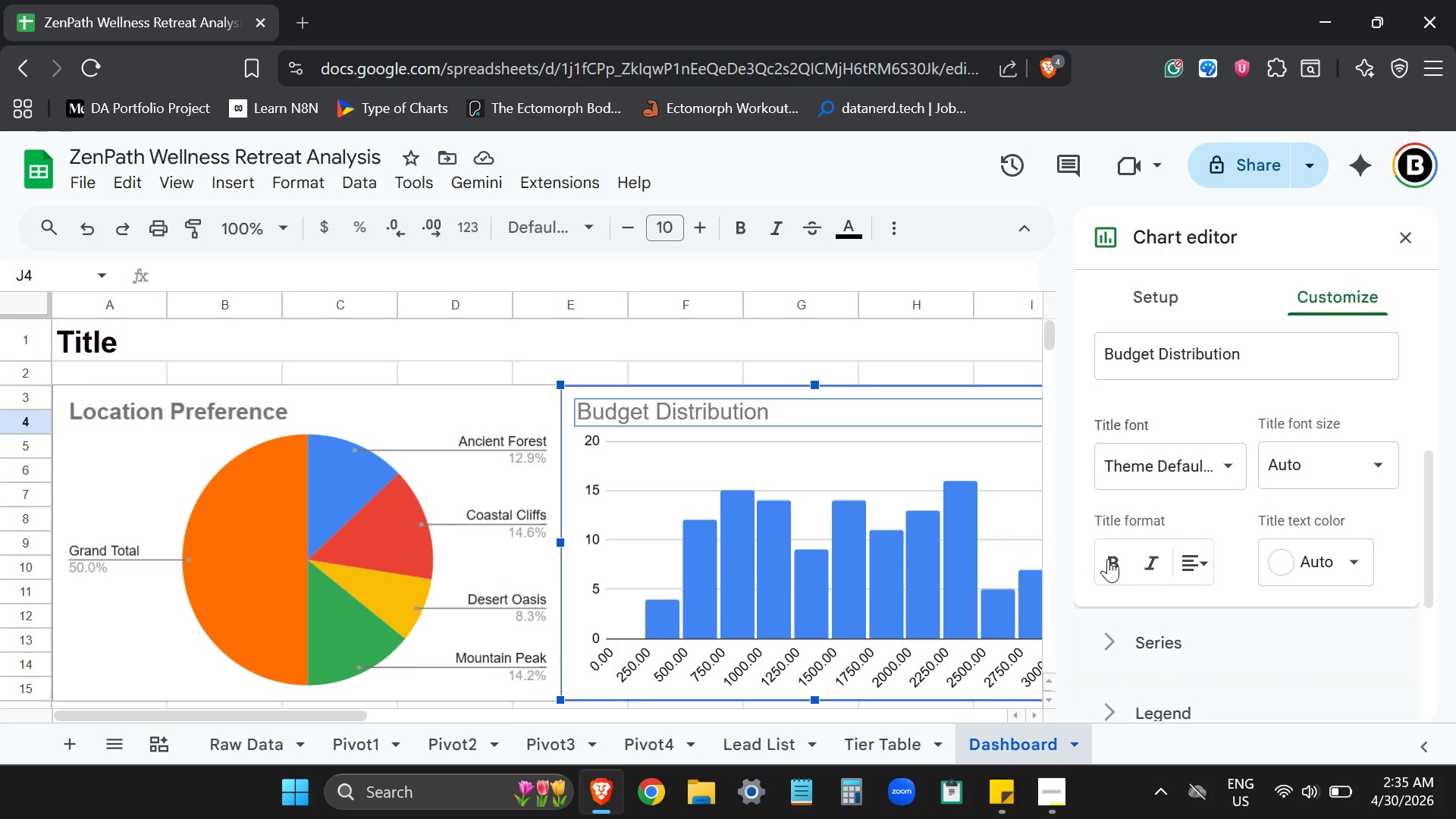 
left_click([1108, 559])
 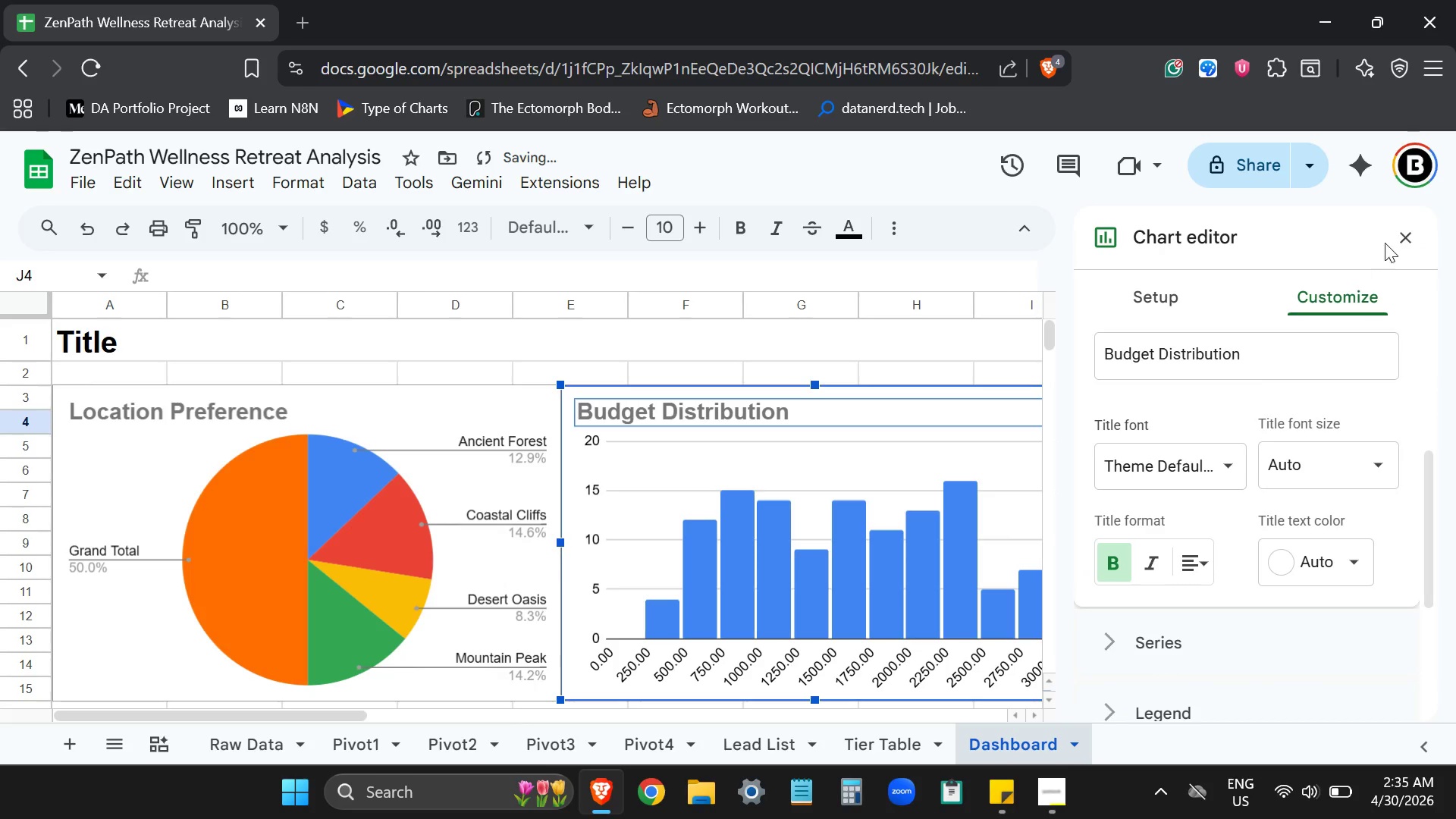 
left_click([1398, 238])
 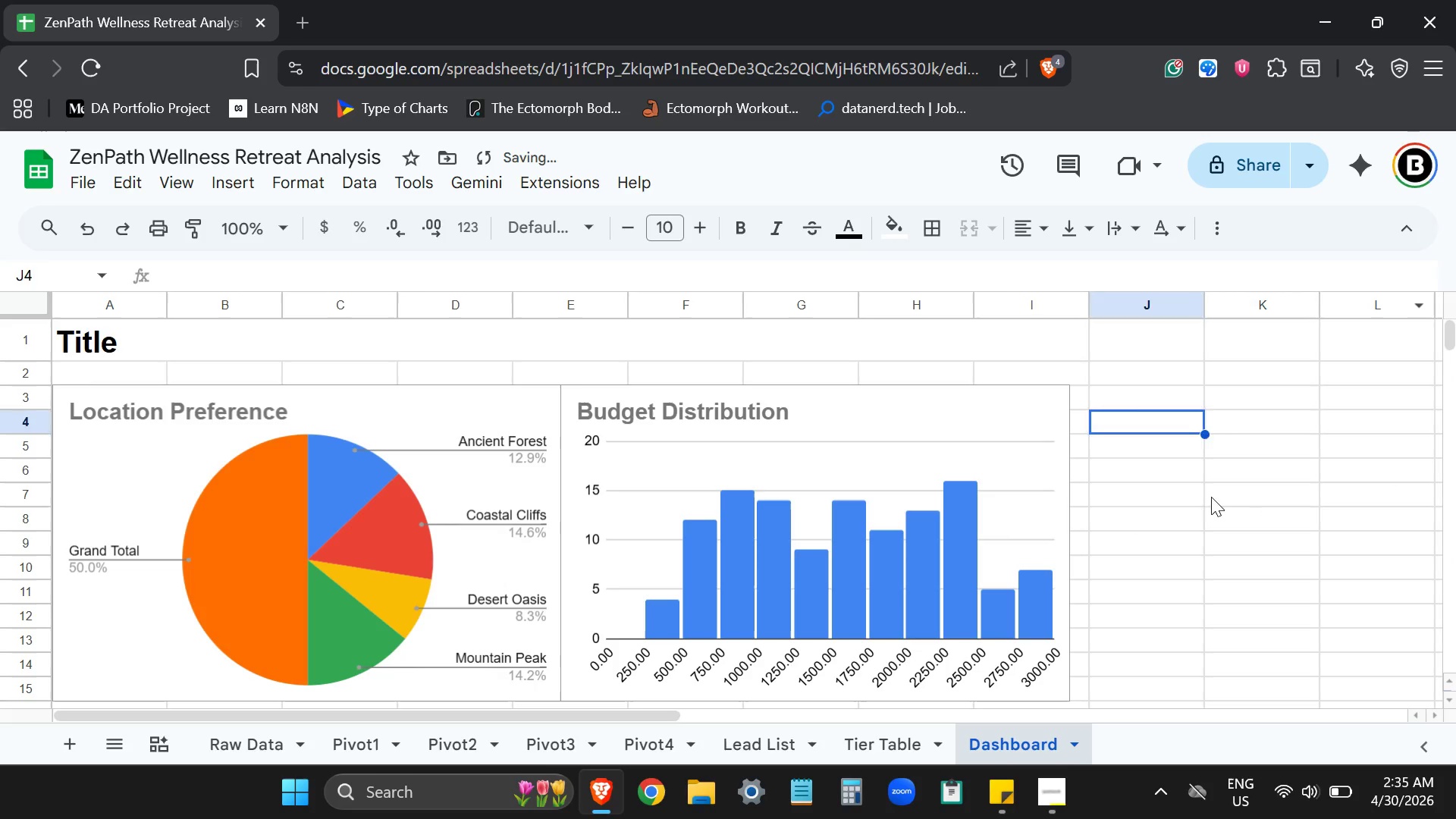 
left_click([1211, 497])
 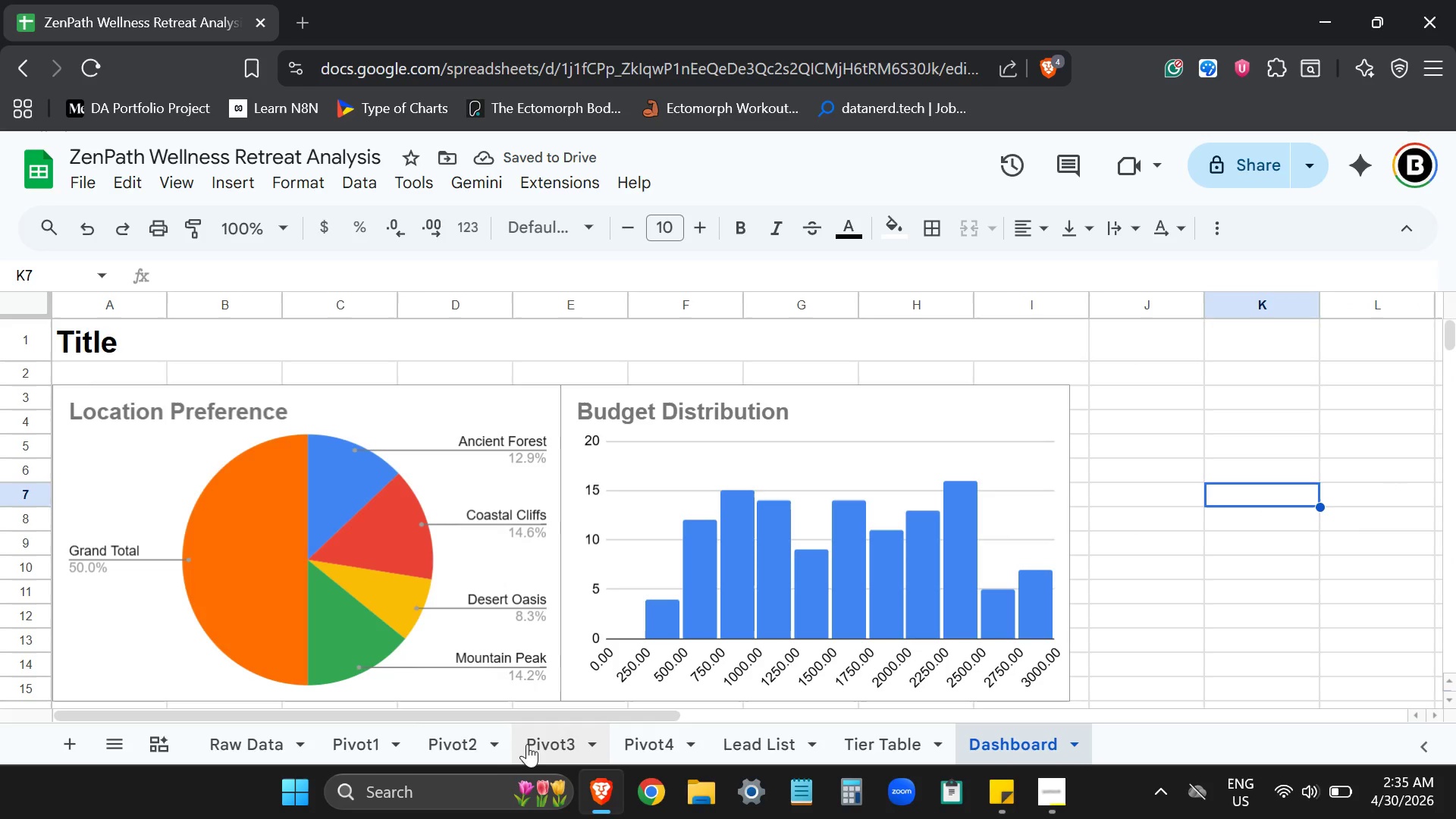 
left_click([537, 744])
 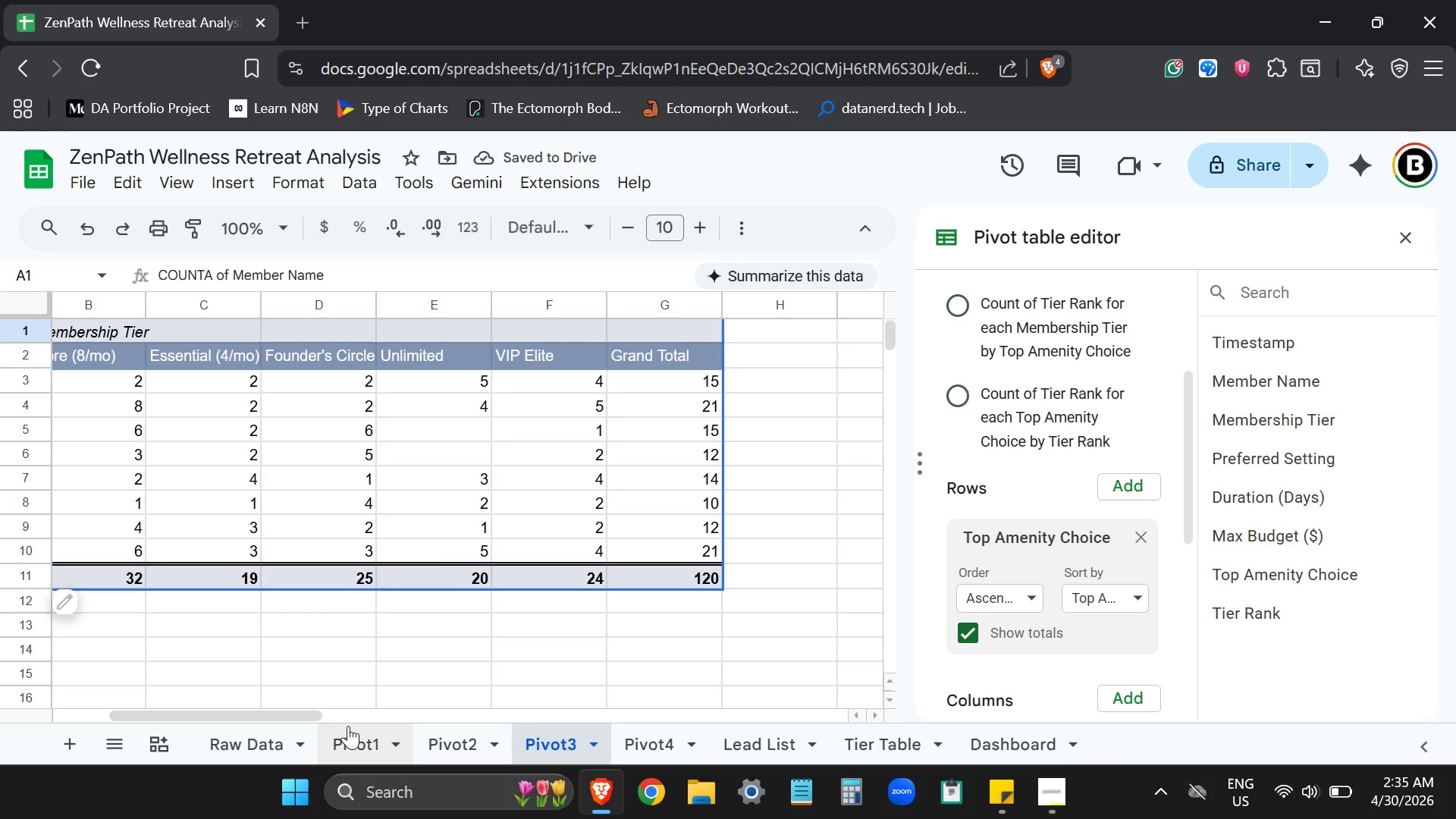 
left_click_drag(start_coordinate=[304, 713], to_coordinate=[259, 718])
 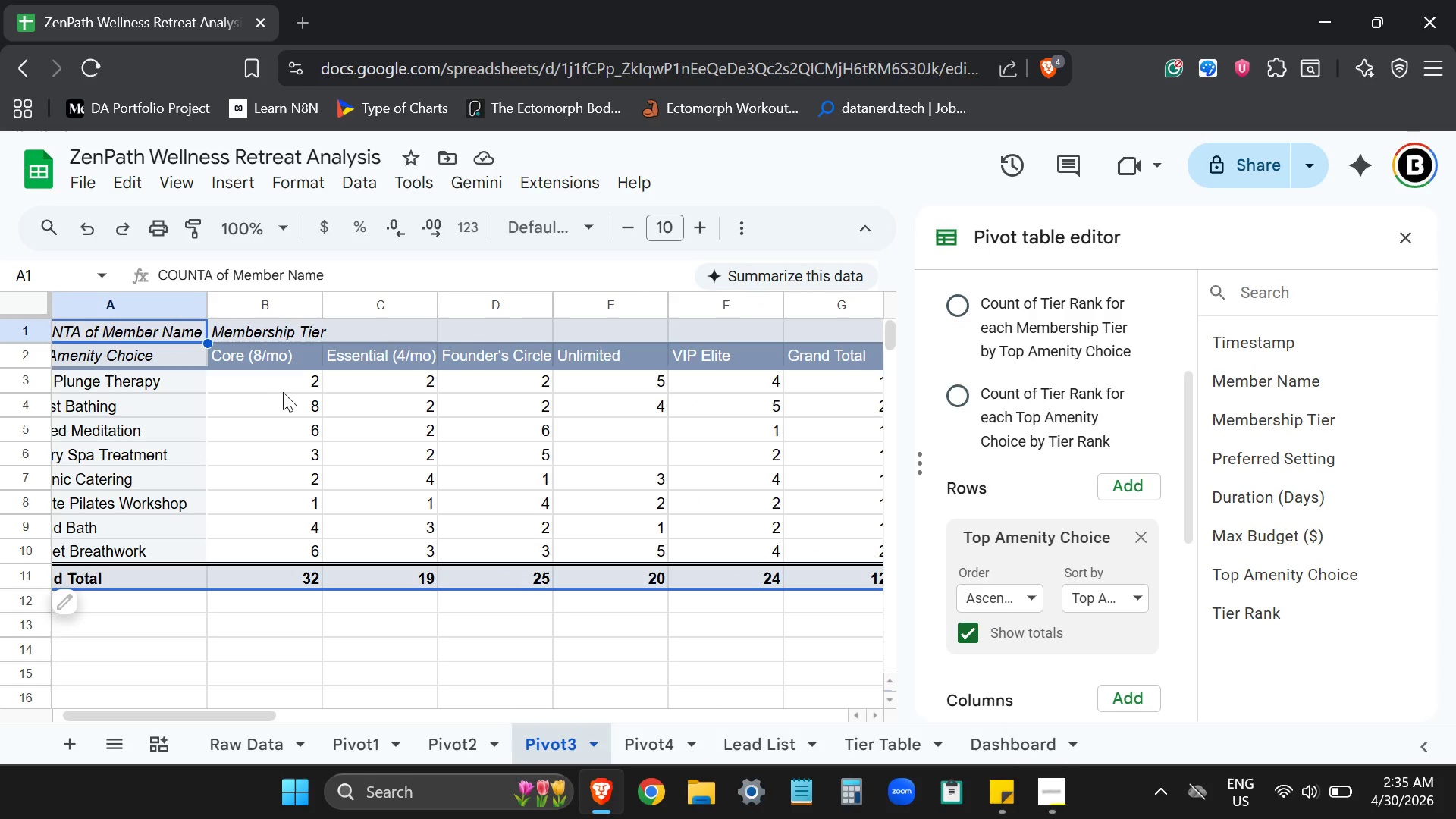 
left_click_drag(start_coordinate=[275, 381], to_coordinate=[726, 548])
 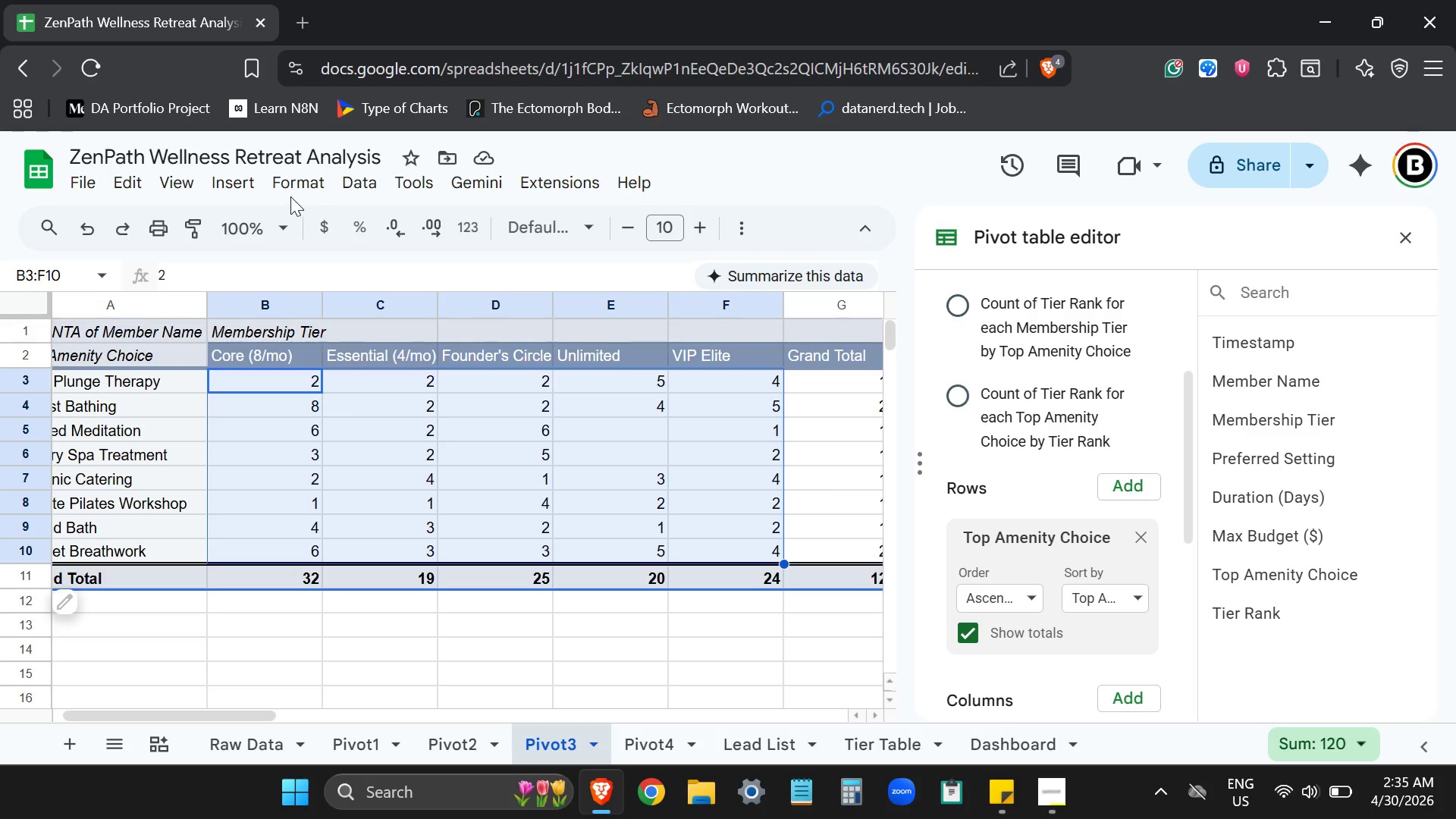 
left_click([277, 189])
 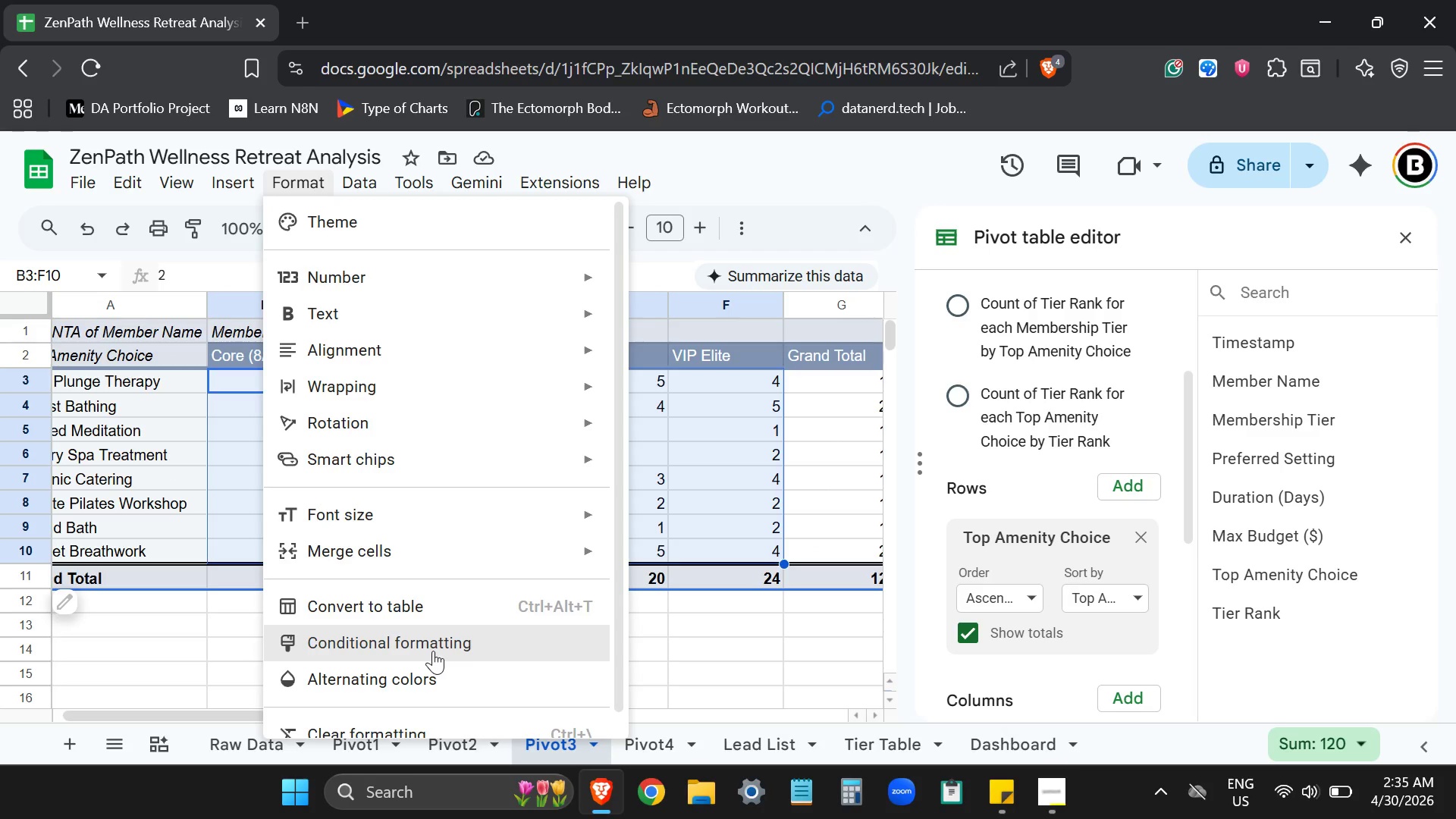 
left_click([433, 651])
 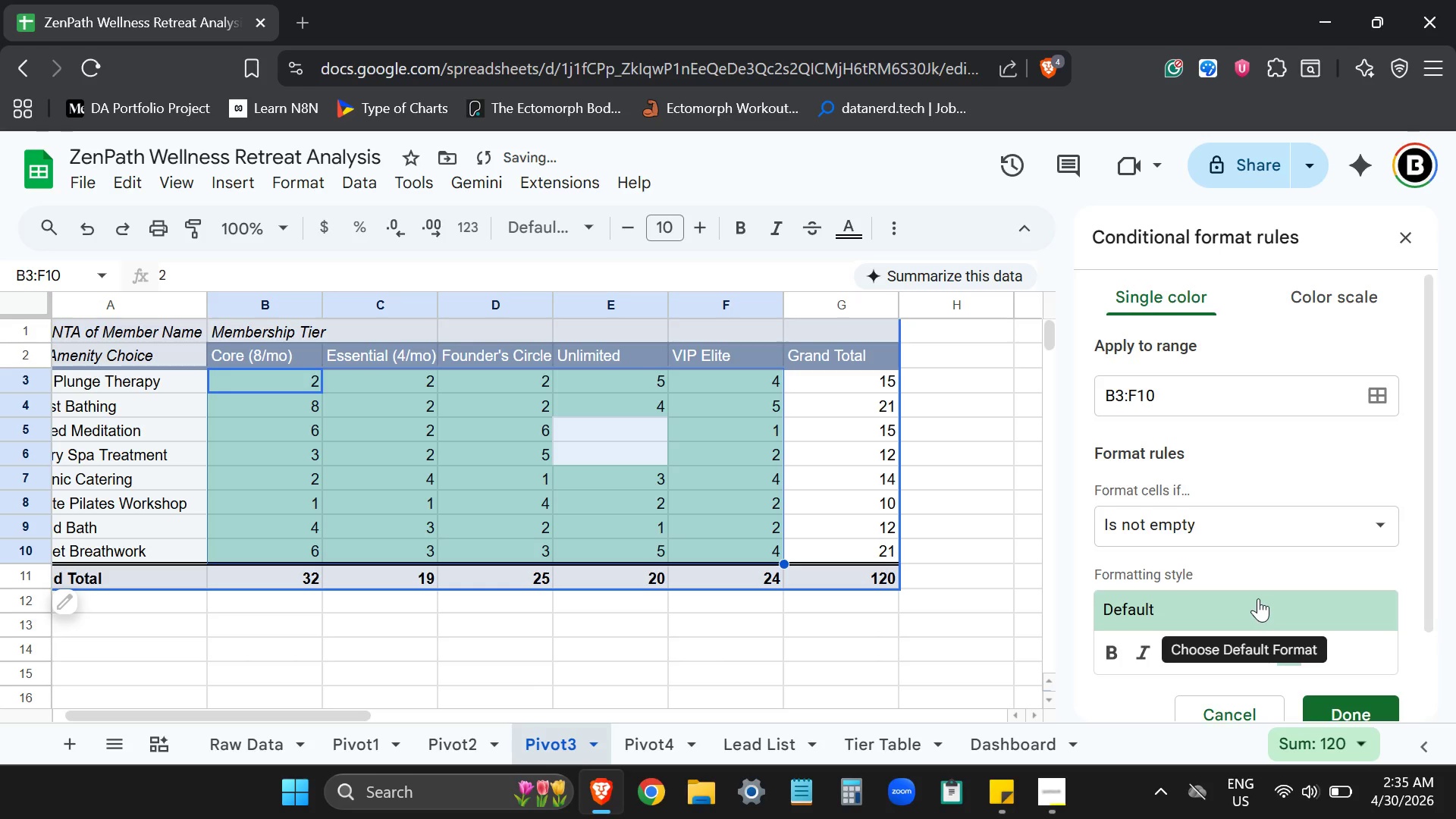 
left_click([1326, 295])
 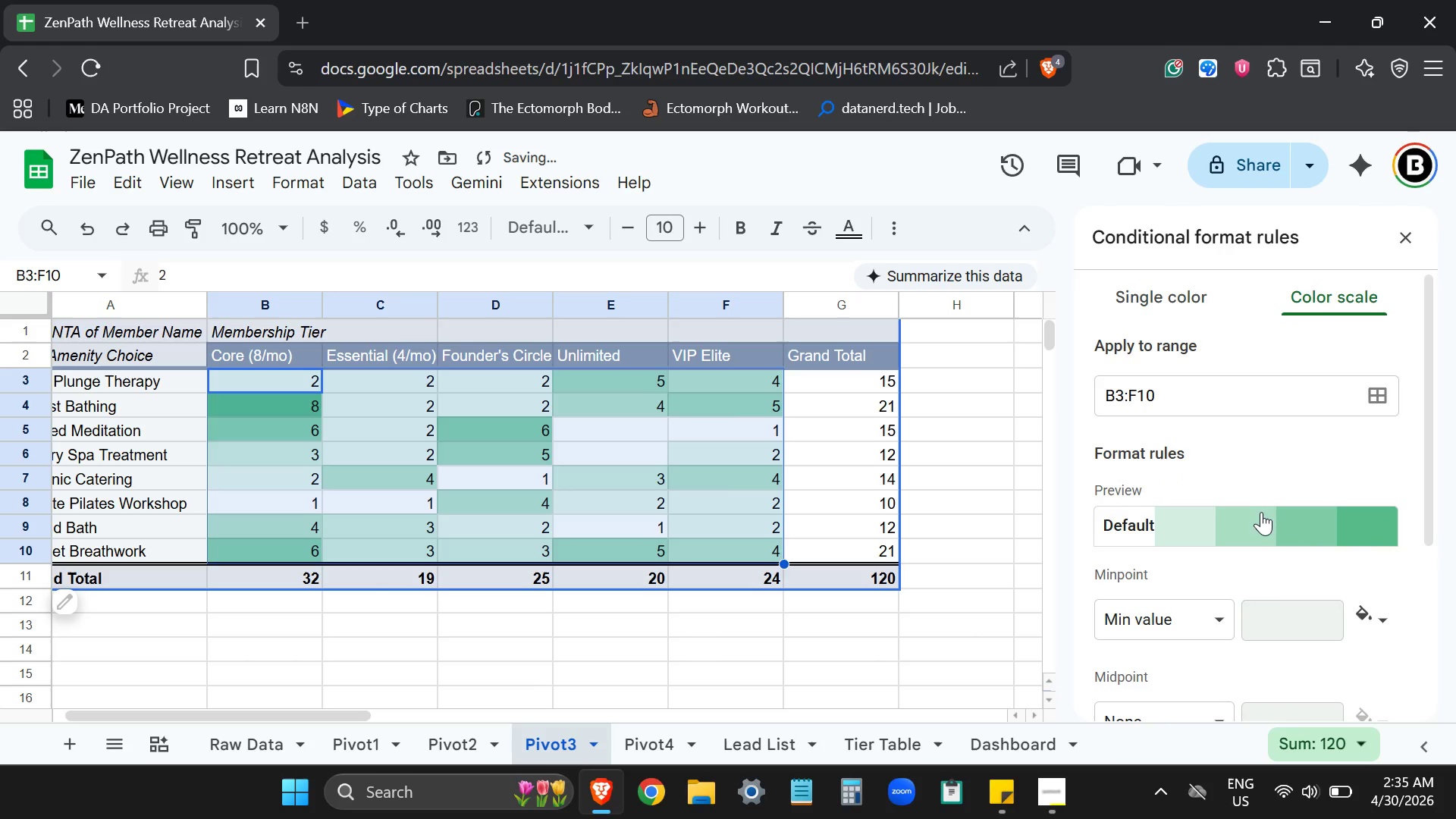 
left_click([1260, 519])
 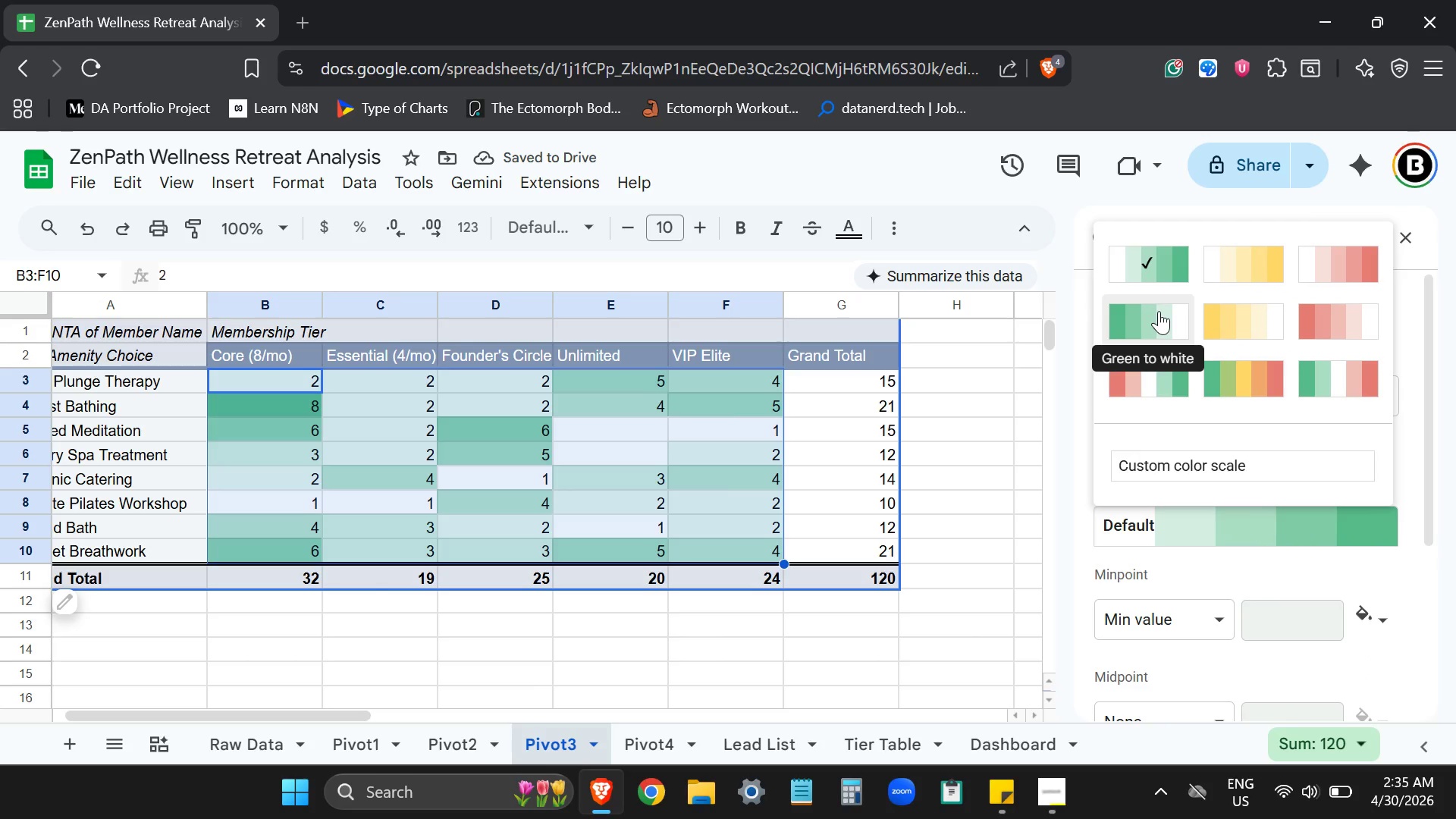 
left_click([1159, 311])
 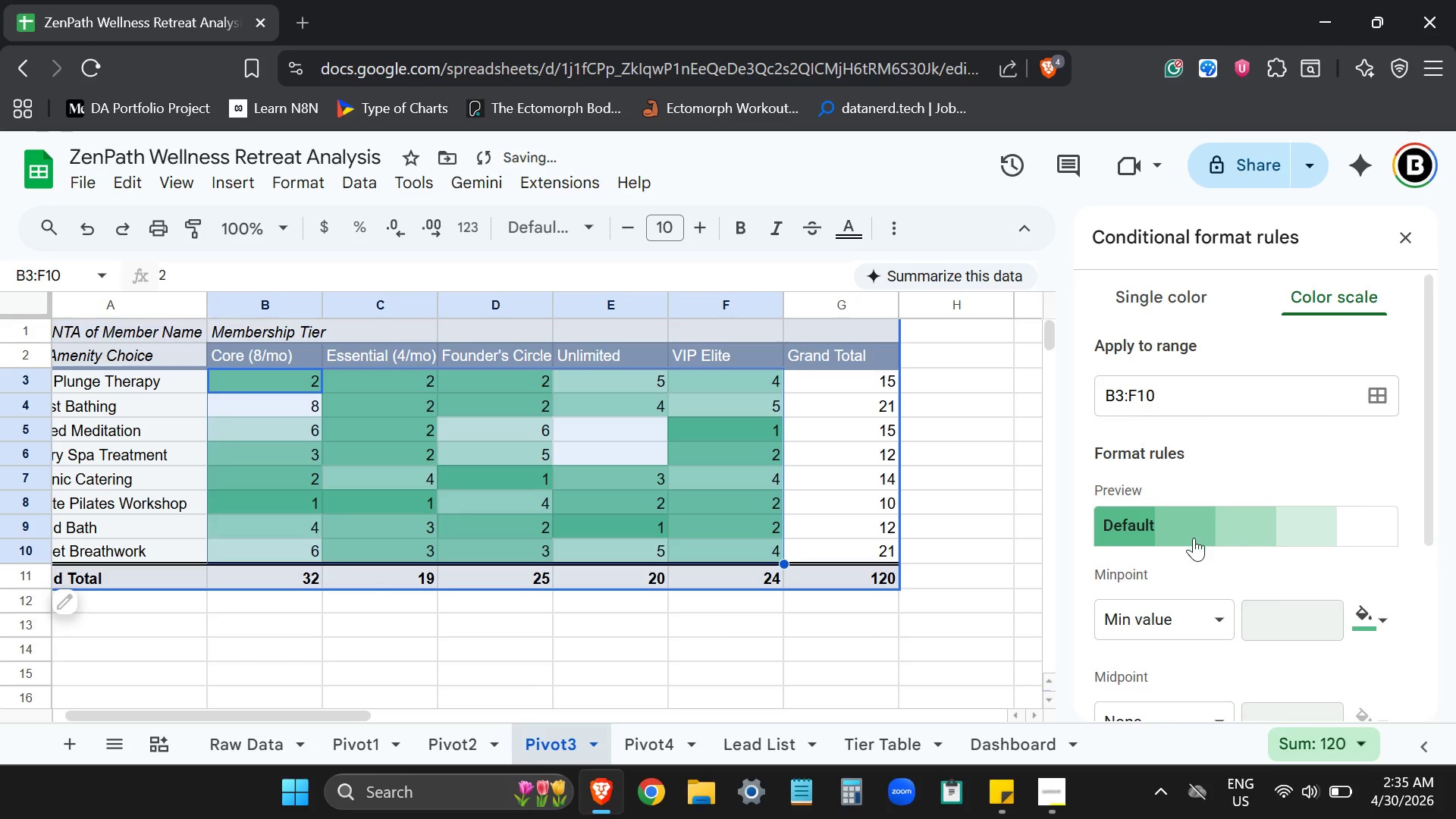 
left_click([1194, 538])
 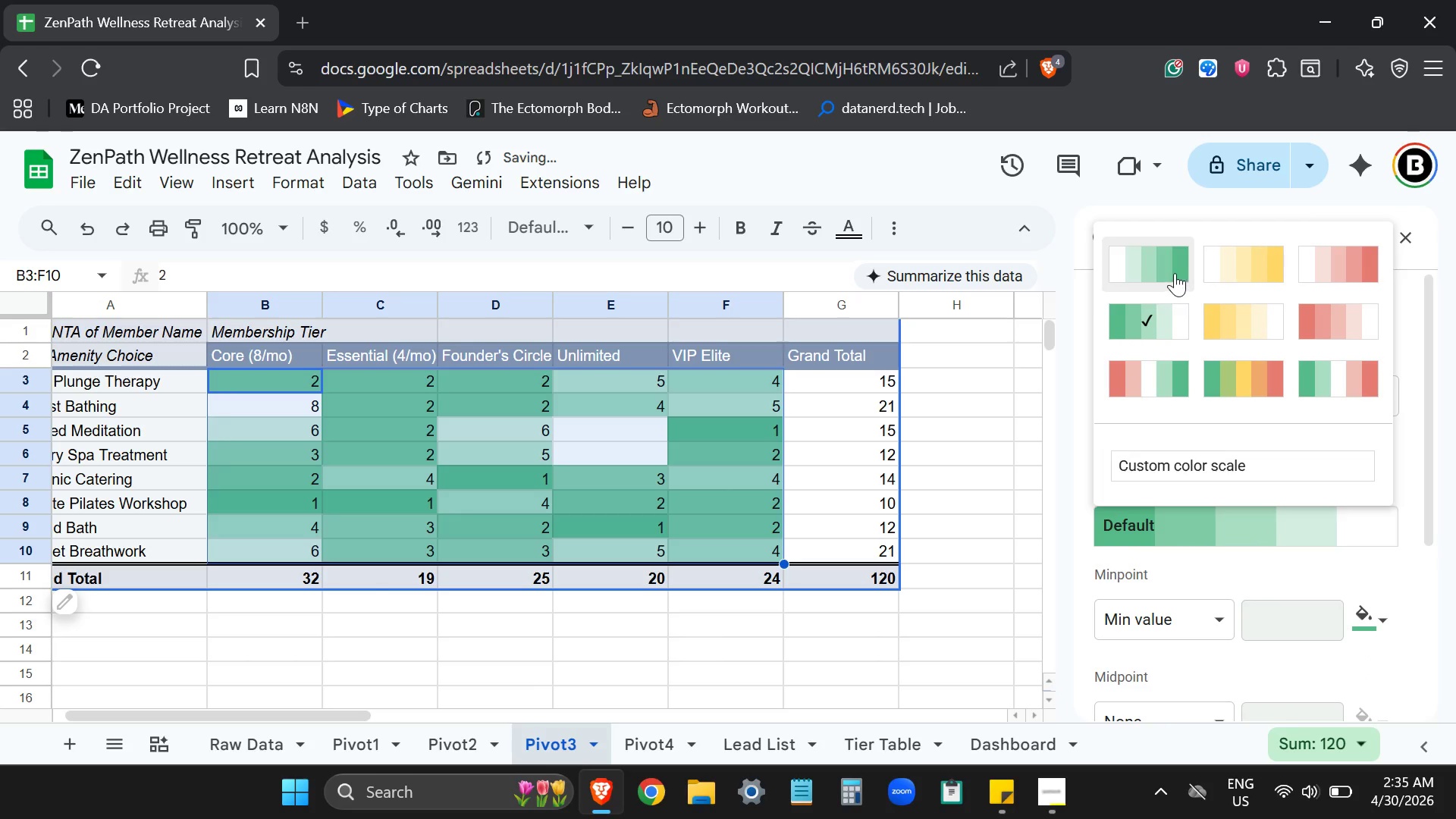 
left_click([1175, 272])
 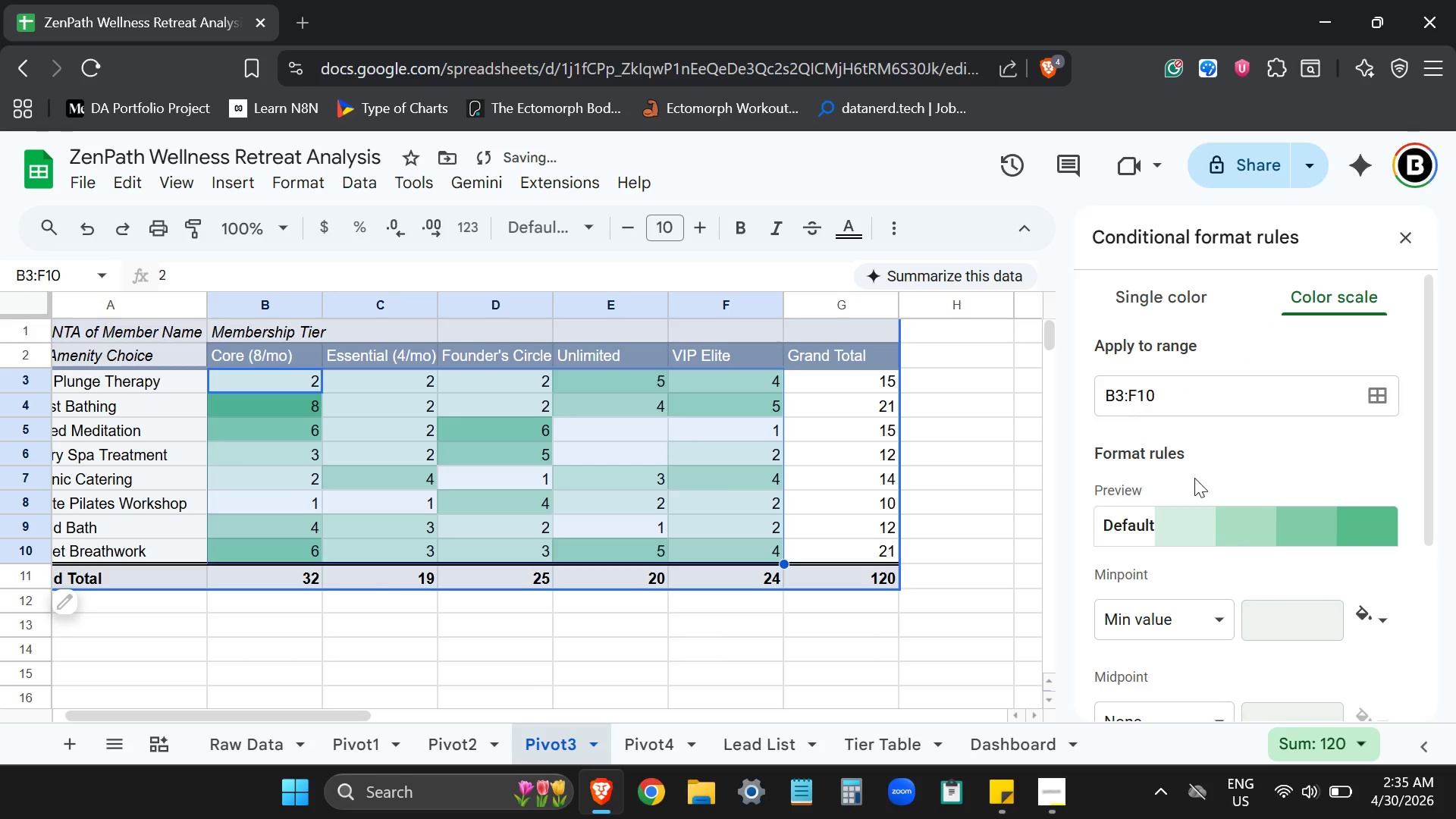 
left_click([1199, 520])
 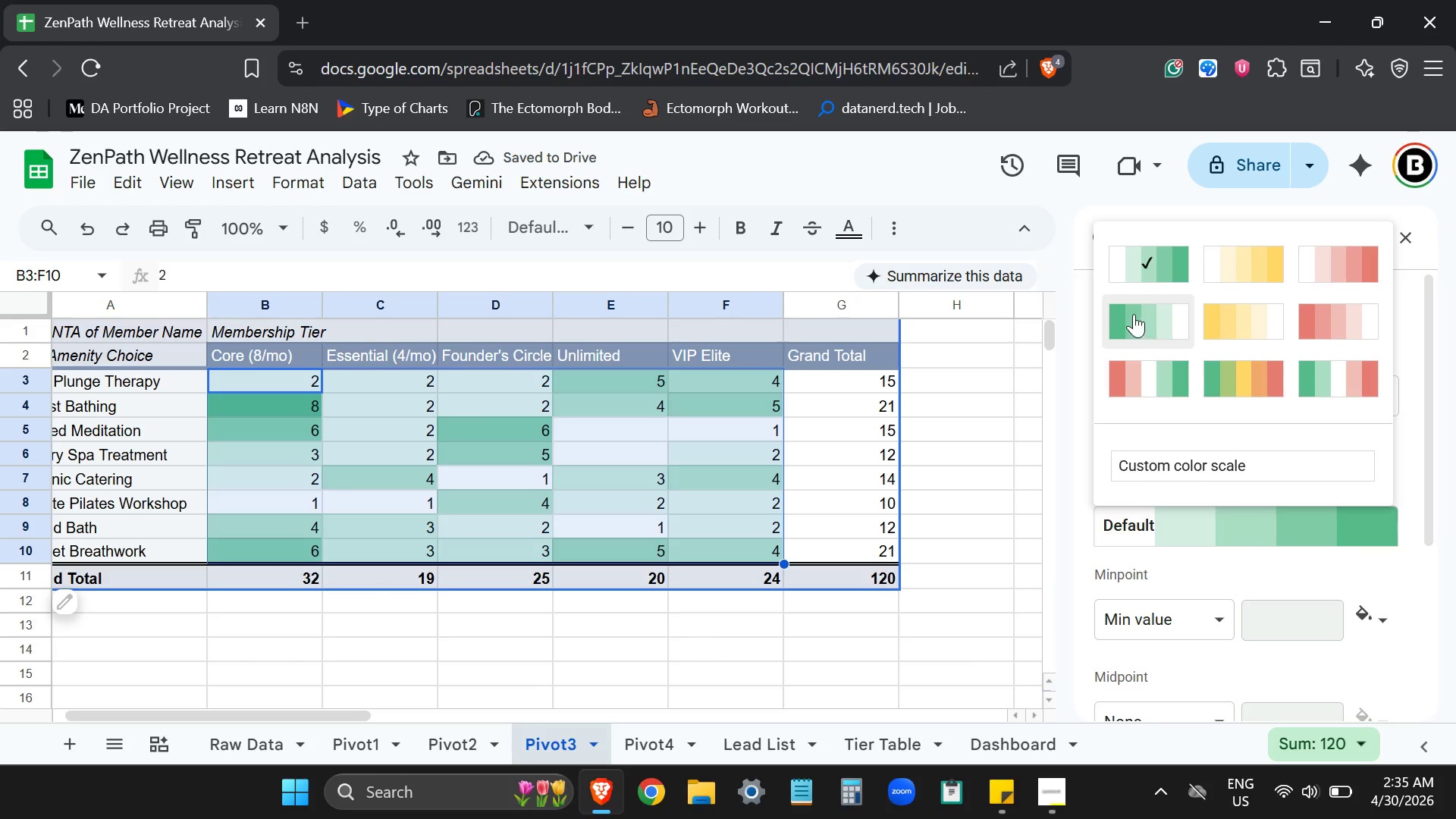 
left_click([1134, 314])
 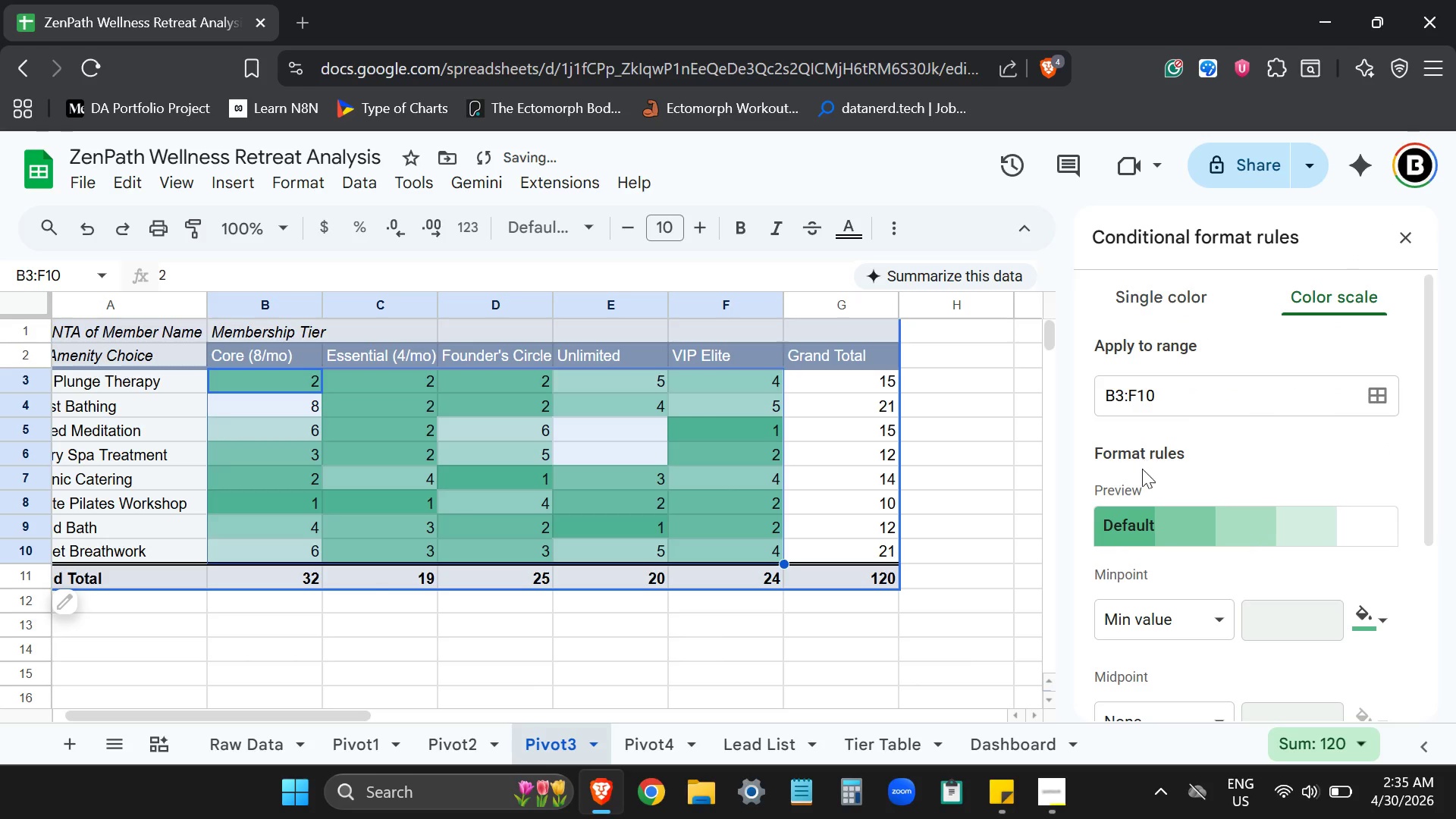 
left_click([1168, 525])
 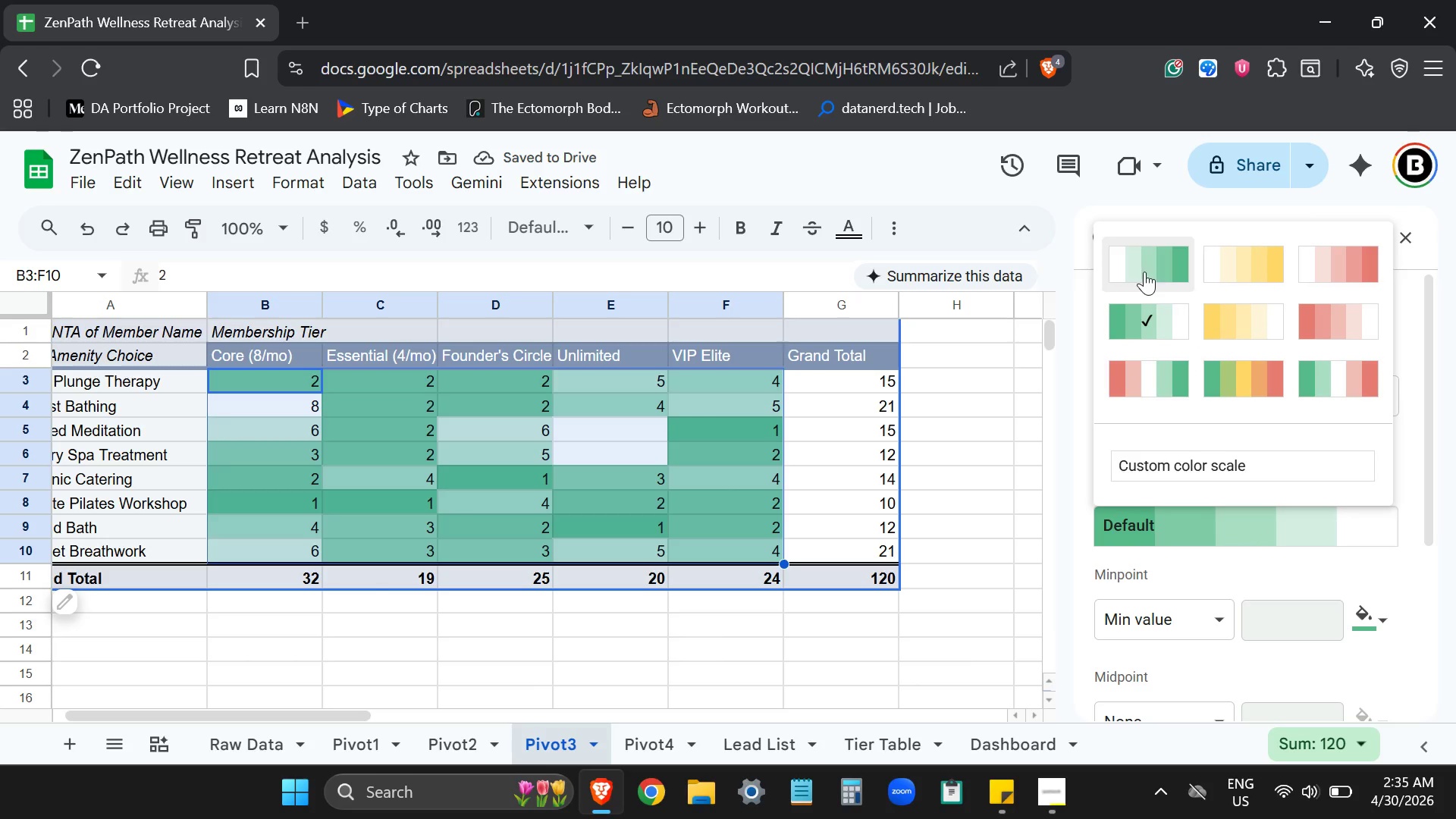 
left_click([1144, 271])
 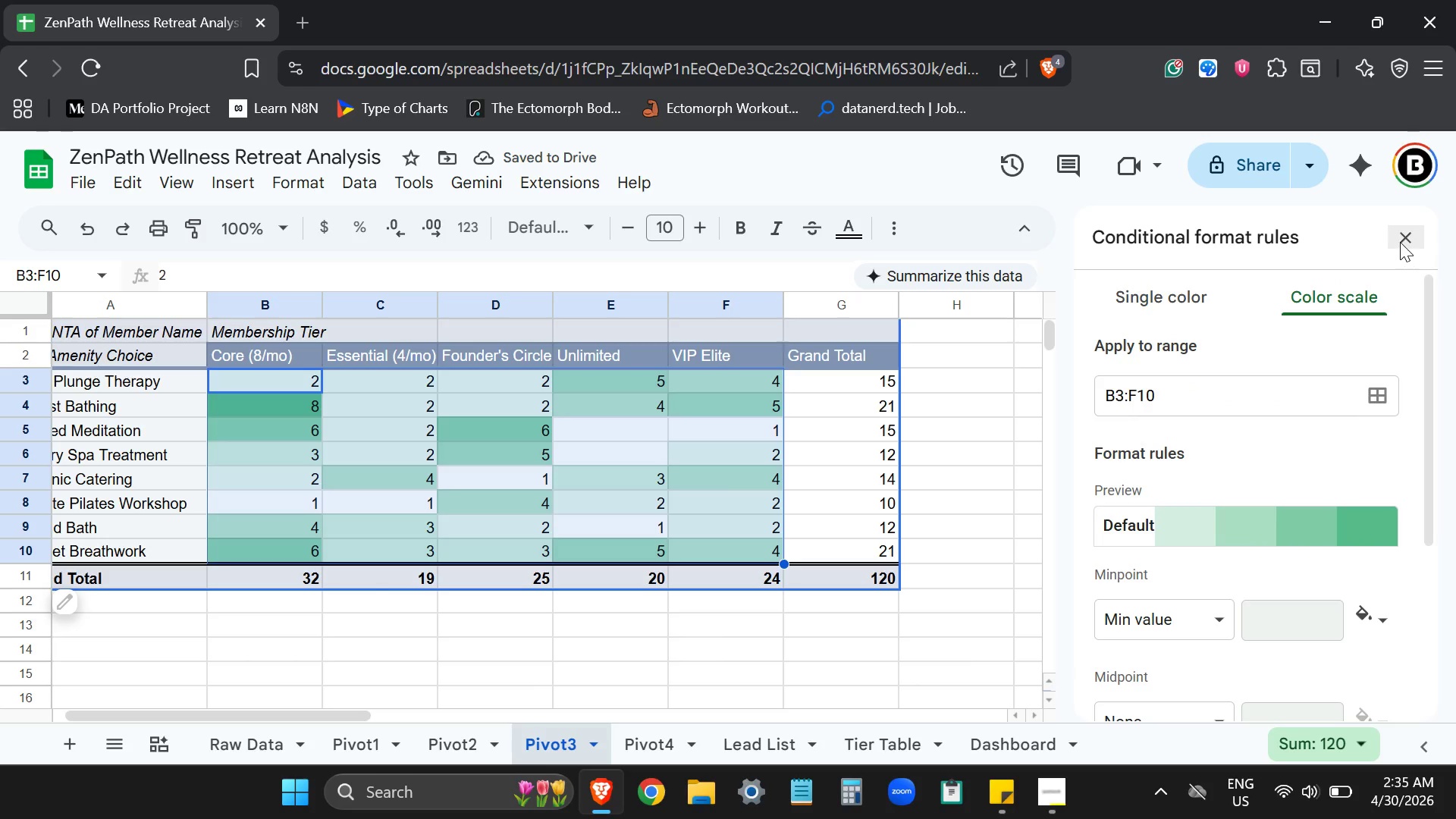 
left_click([1400, 242])
 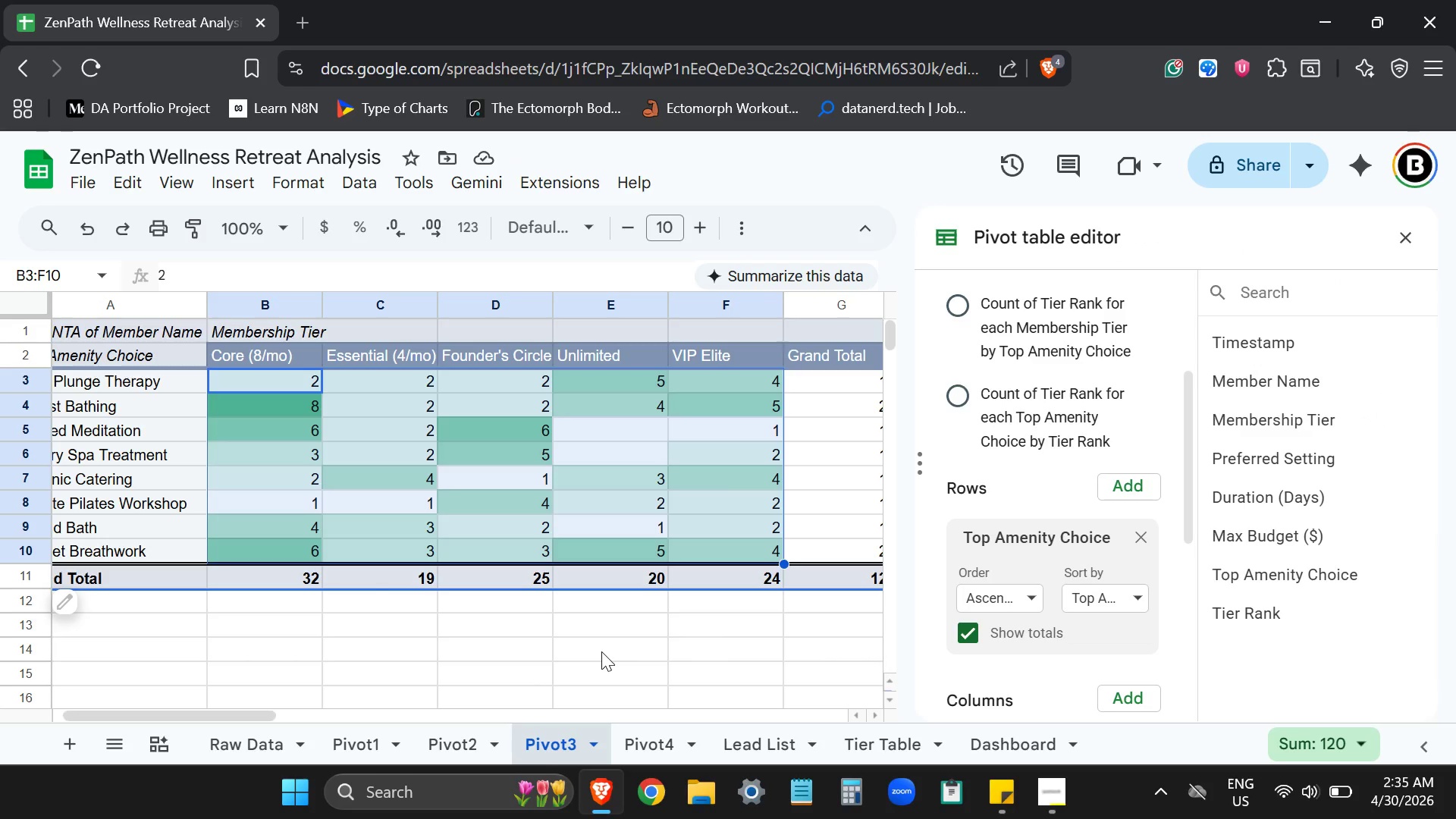 
wait(10.06)
 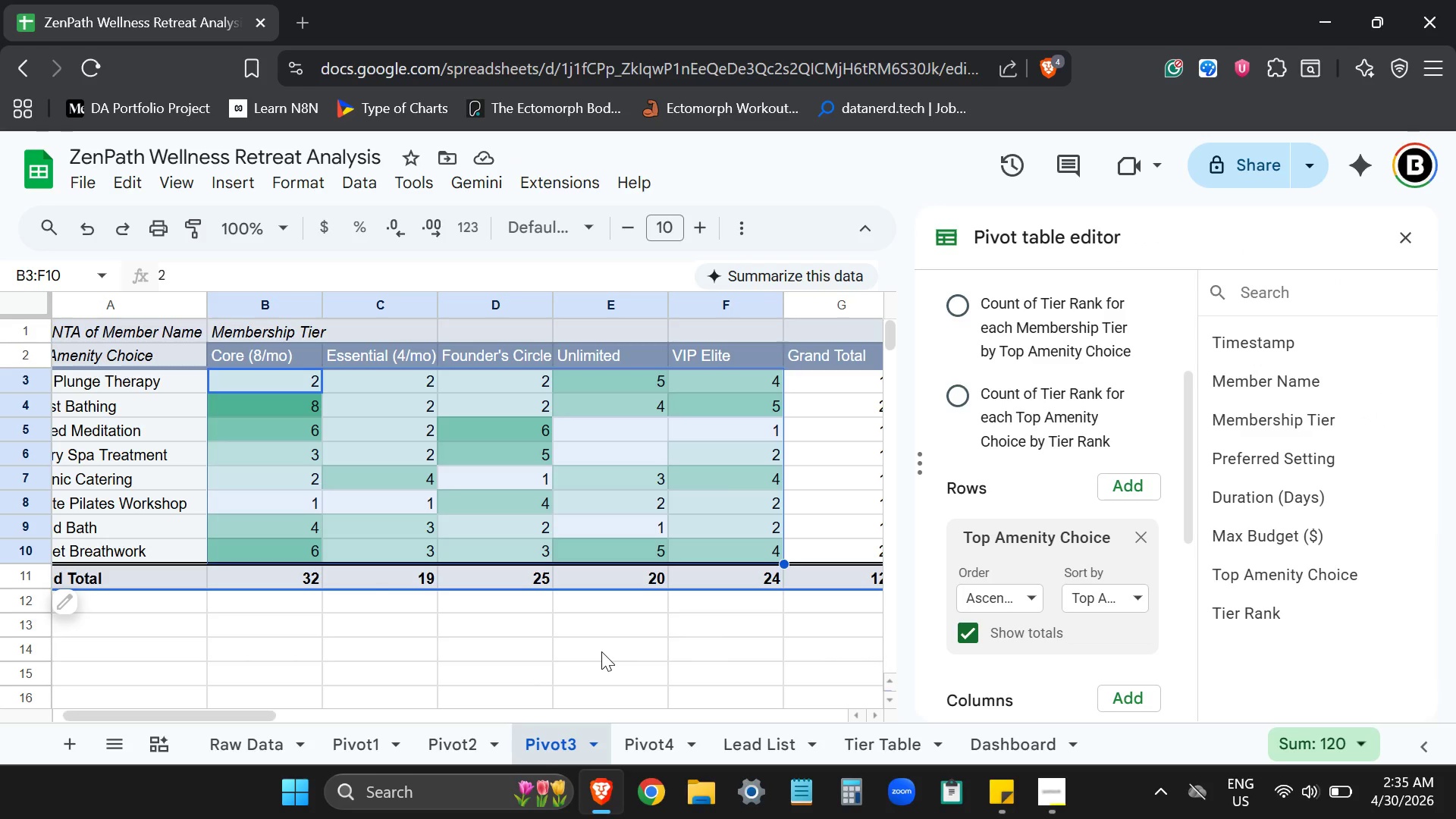 
left_click([718, 394])
 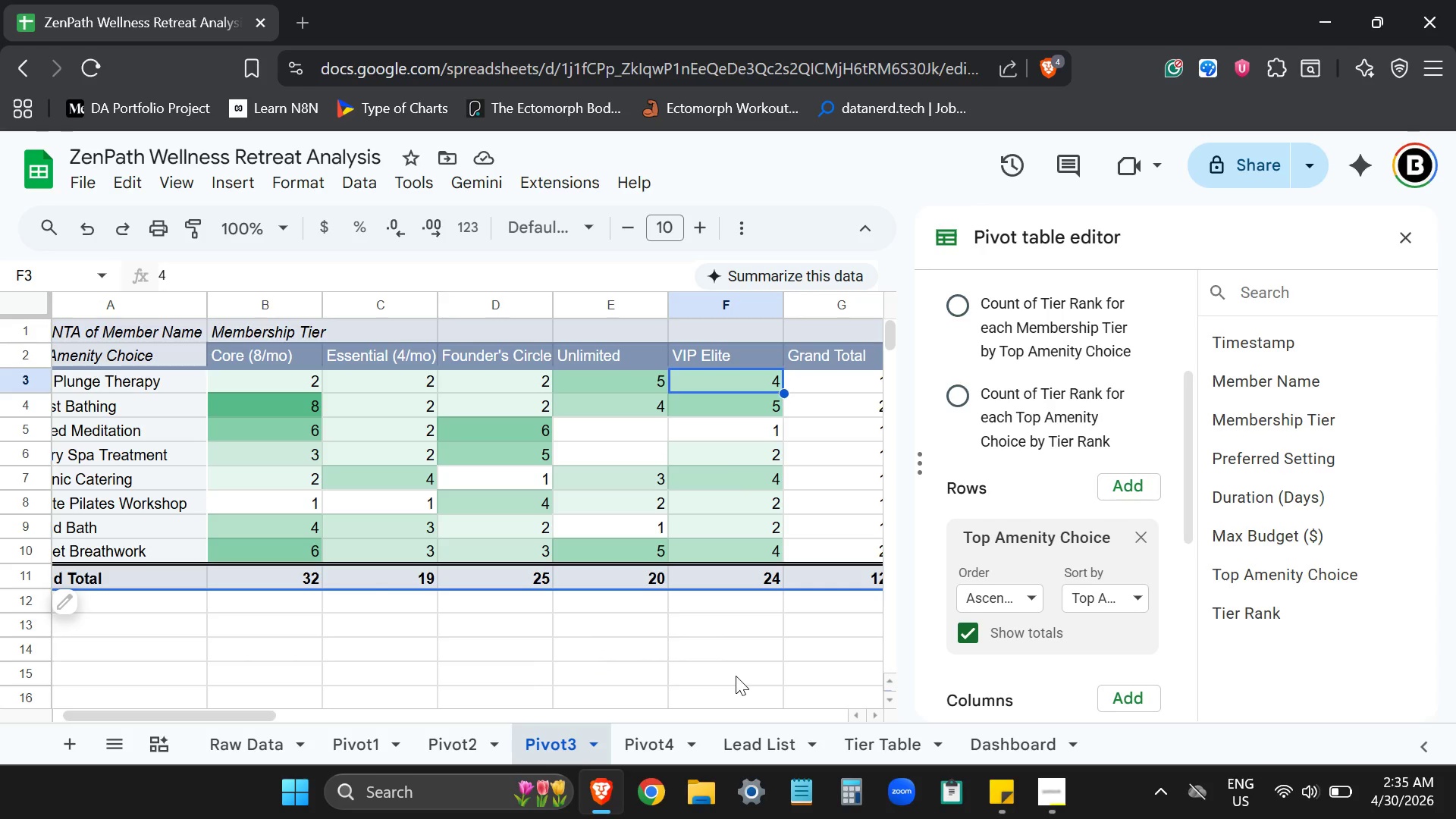 
wait(6.49)
 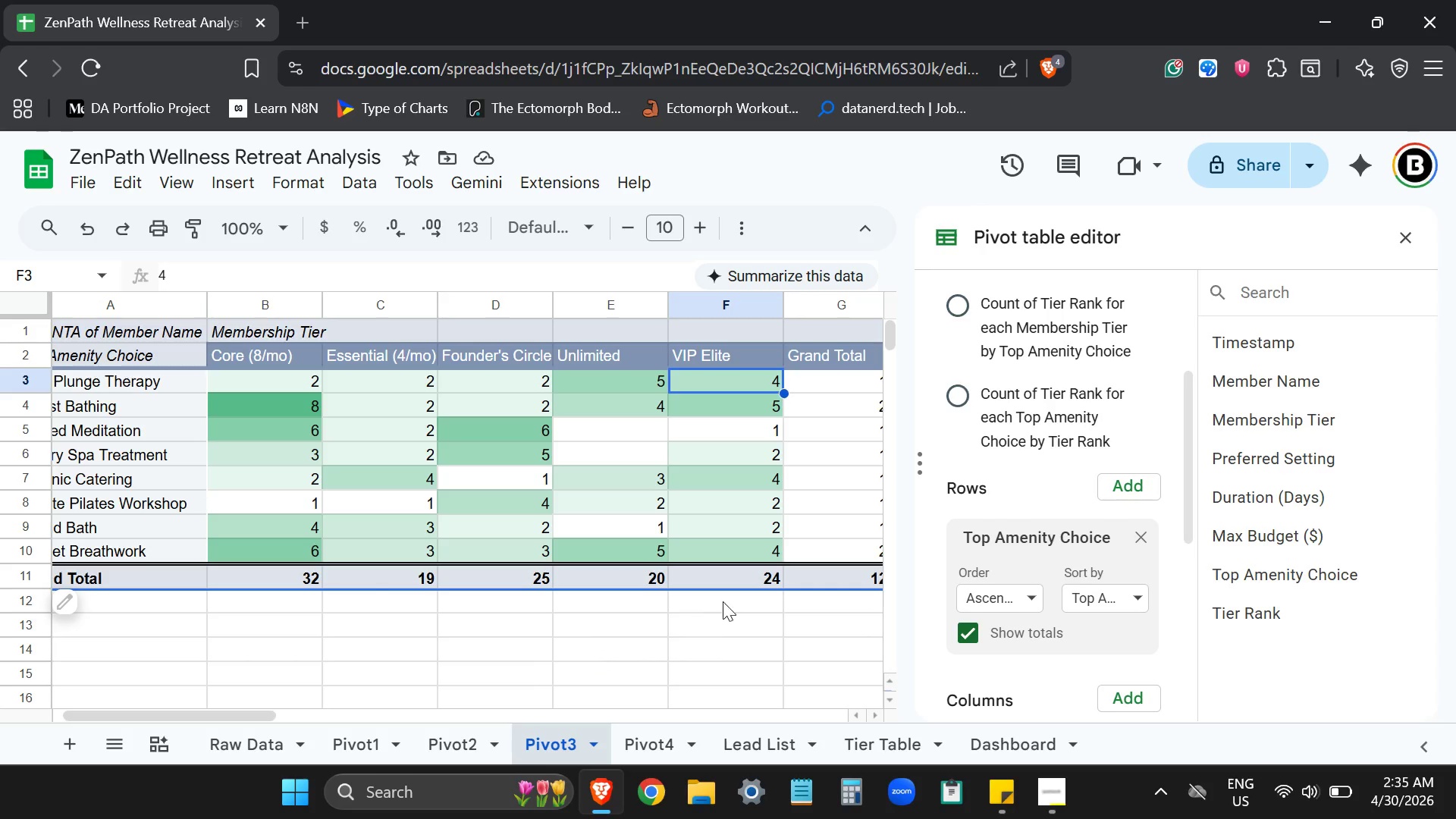 
left_click([636, 758])
 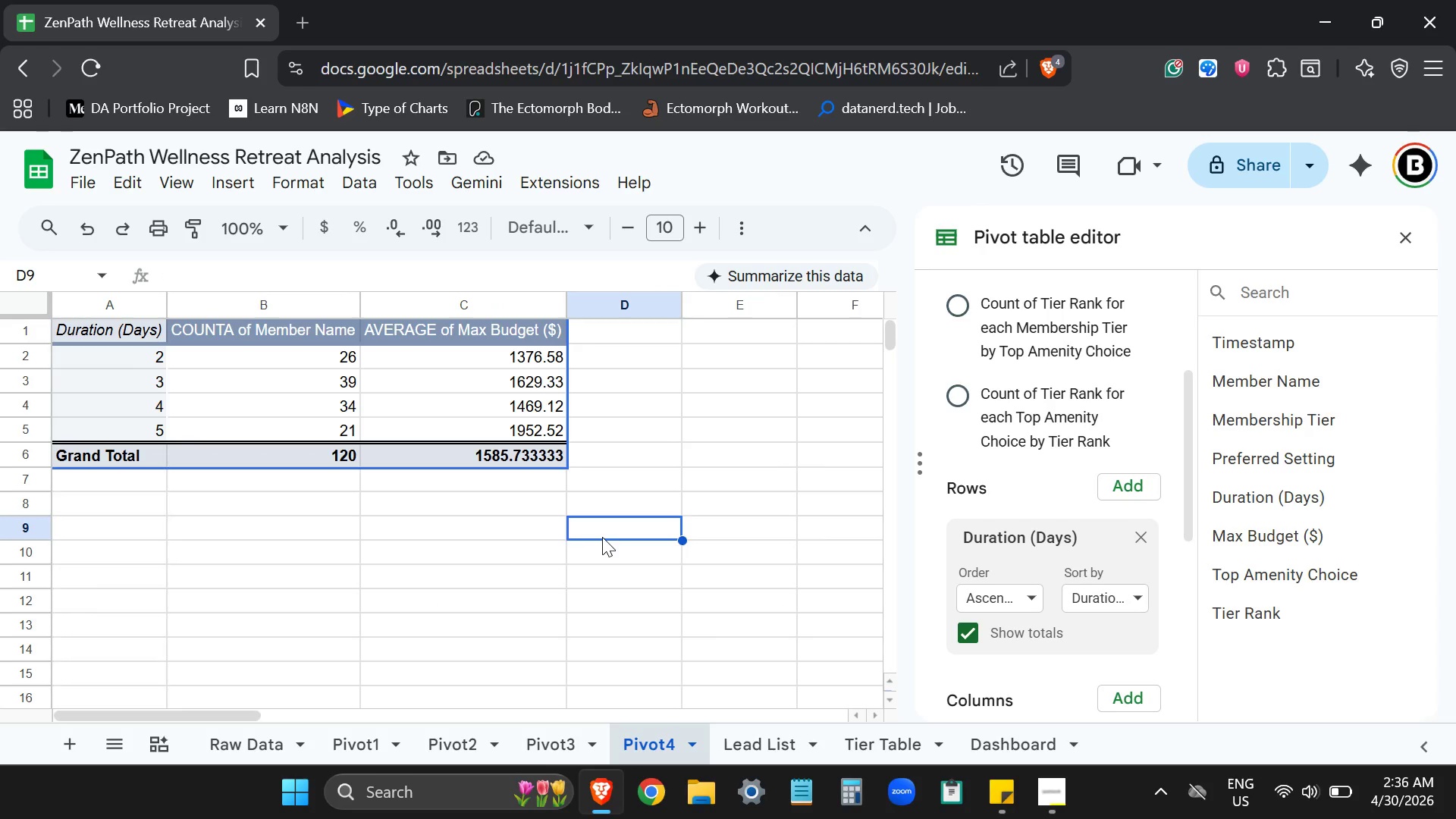 
wait(16.5)
 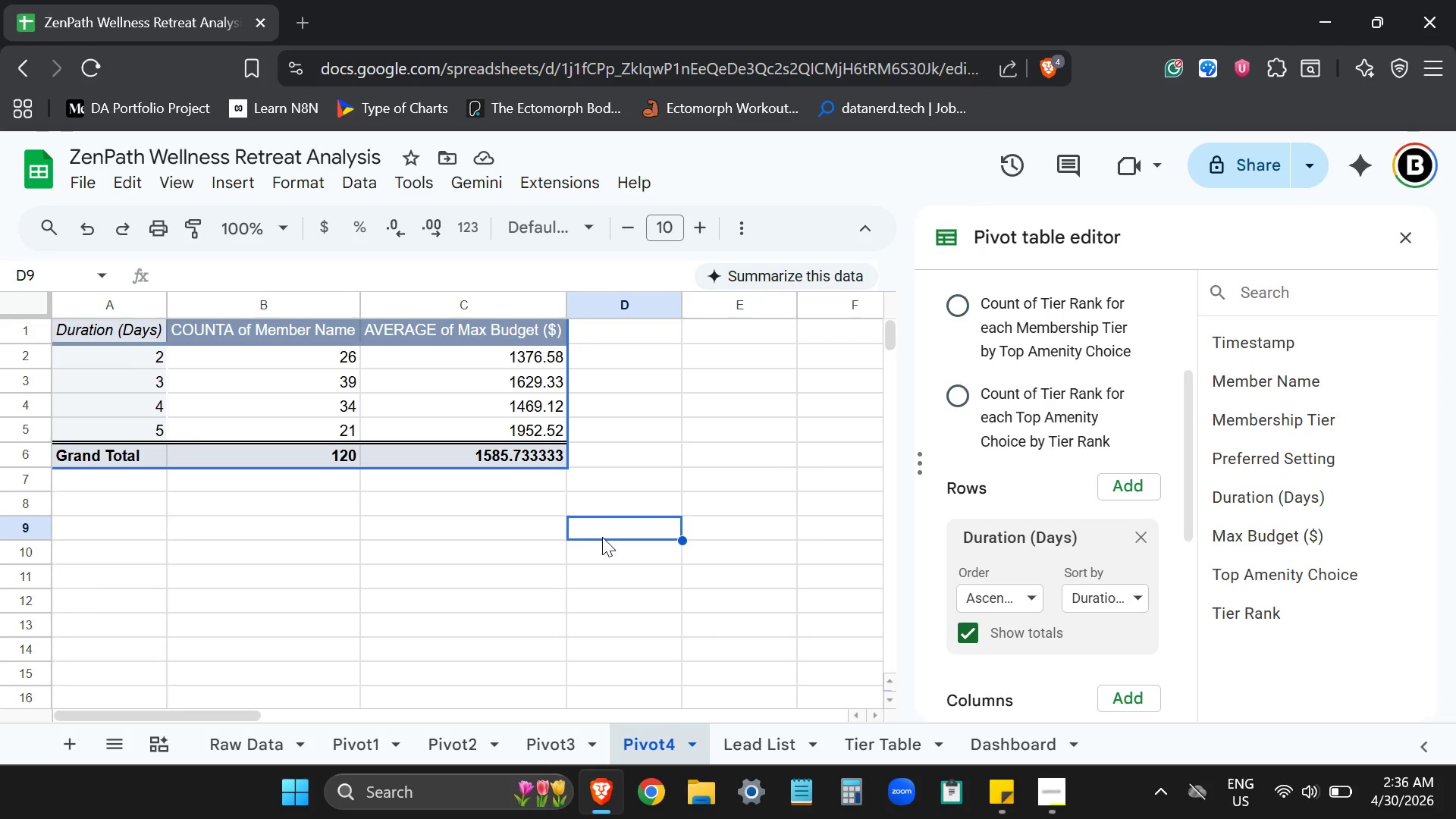 
left_click([450, 752])
 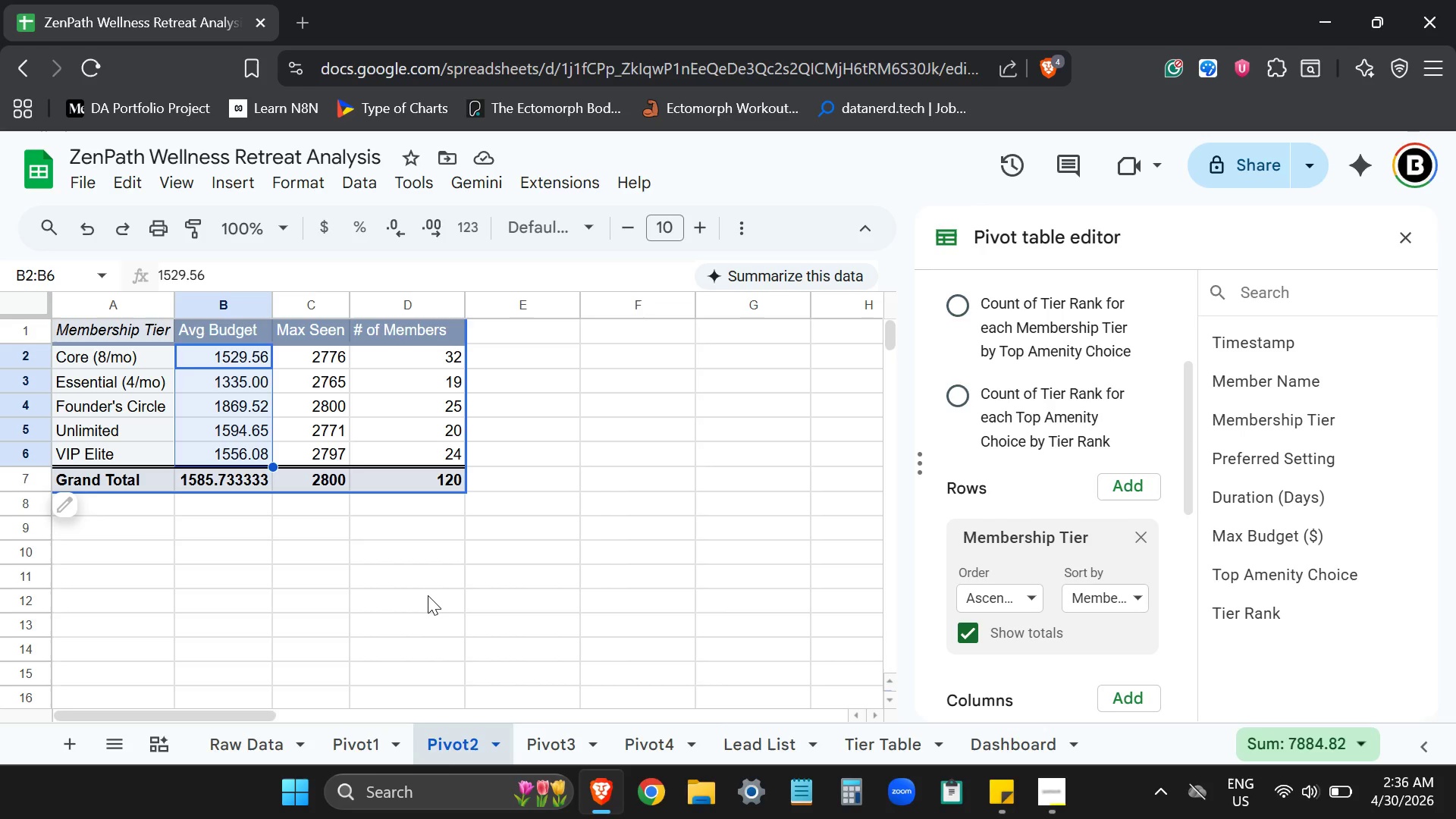 
wait(20.55)
 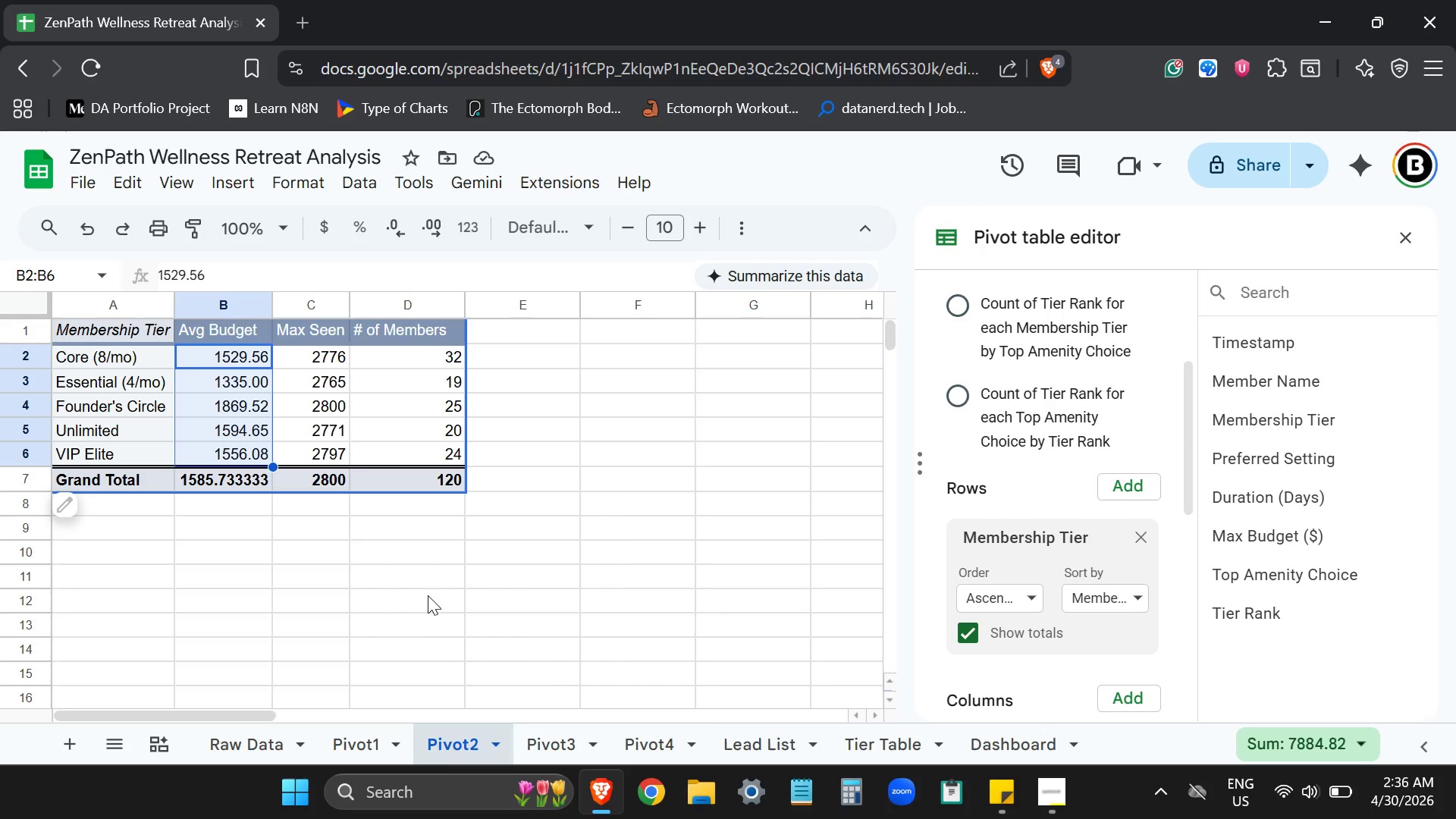 
left_click([272, 544])
 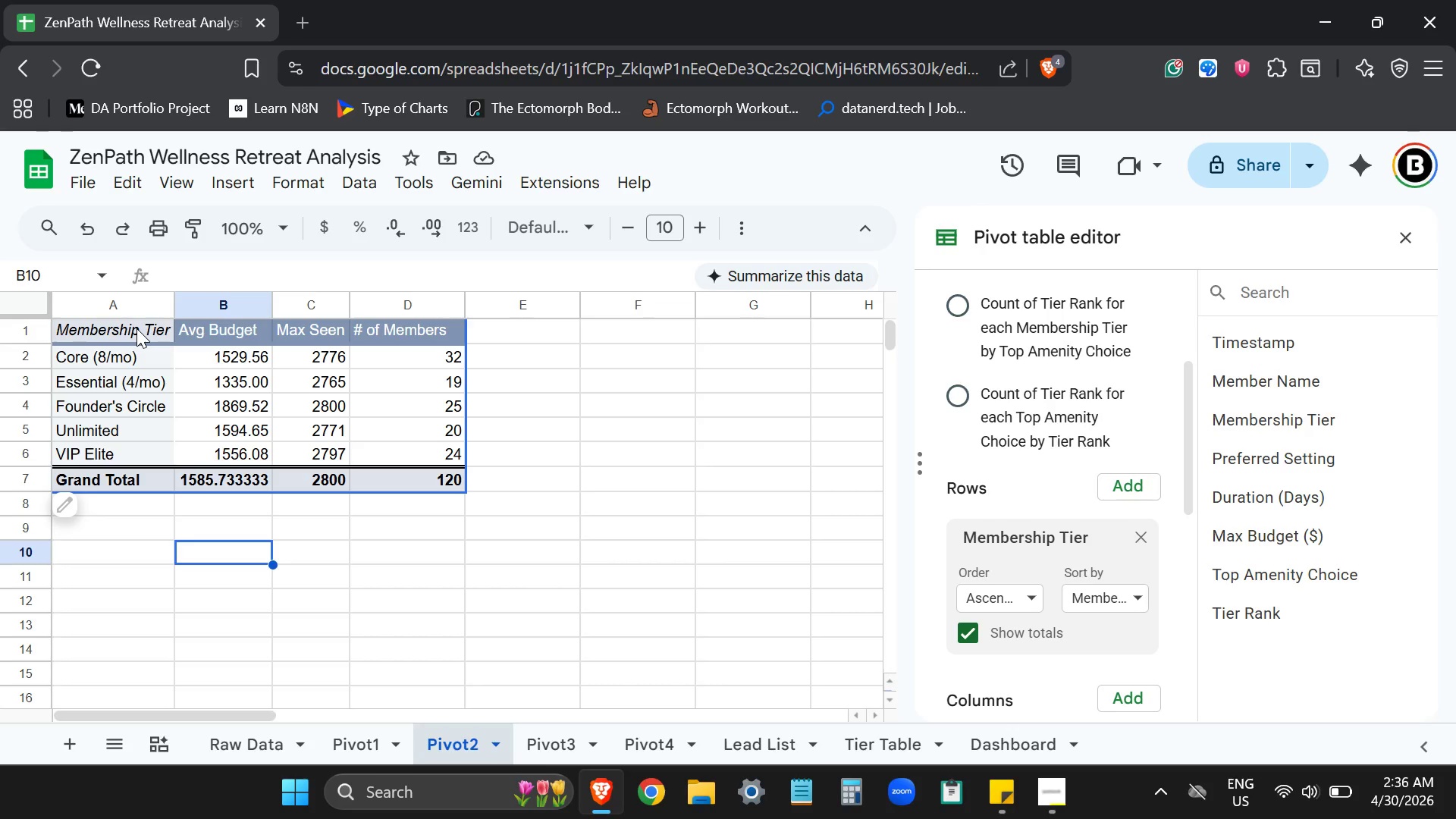 
wait(19.05)
 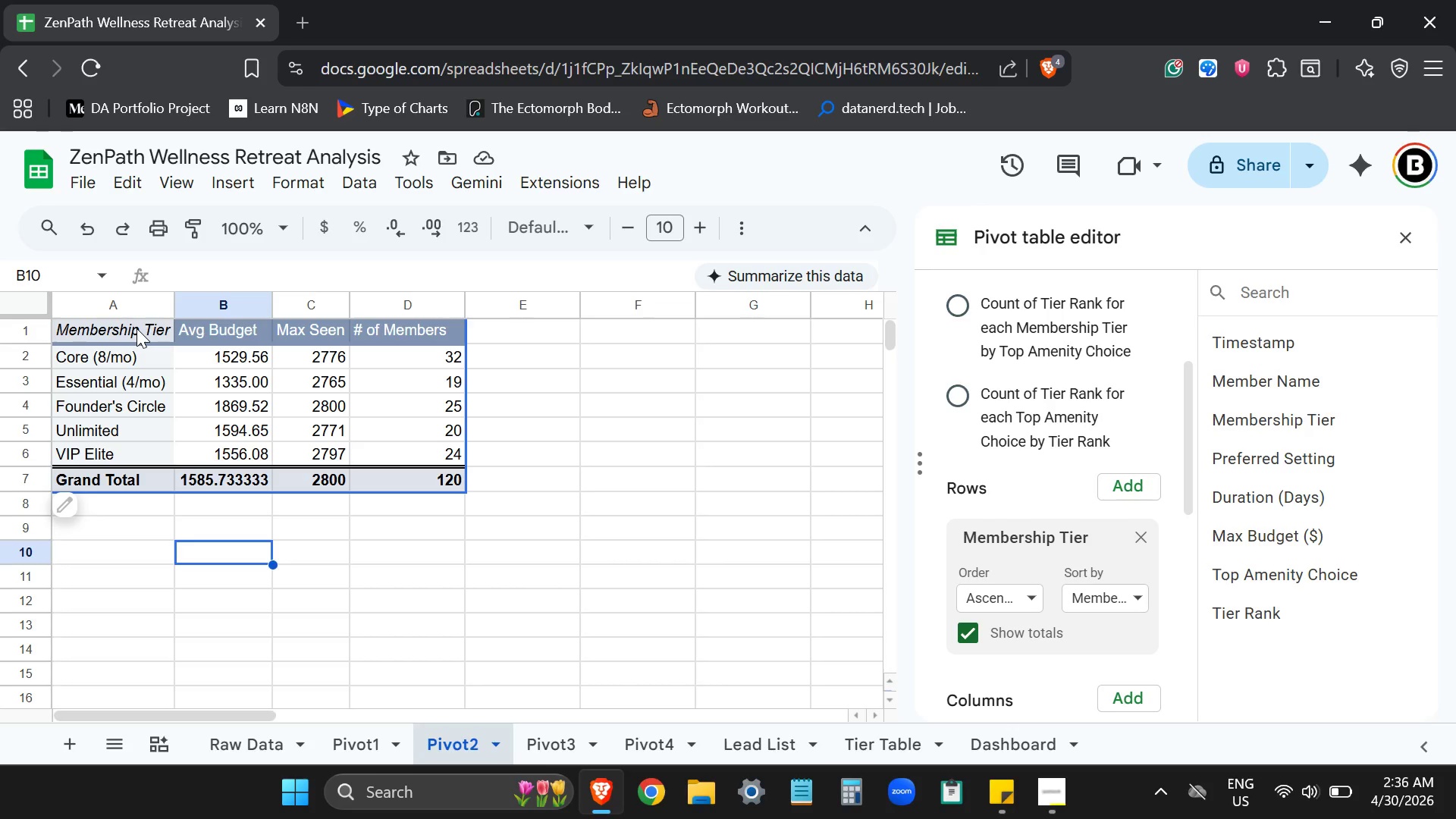 
left_click_drag(start_coordinate=[136, 328], to_coordinate=[240, 450])
 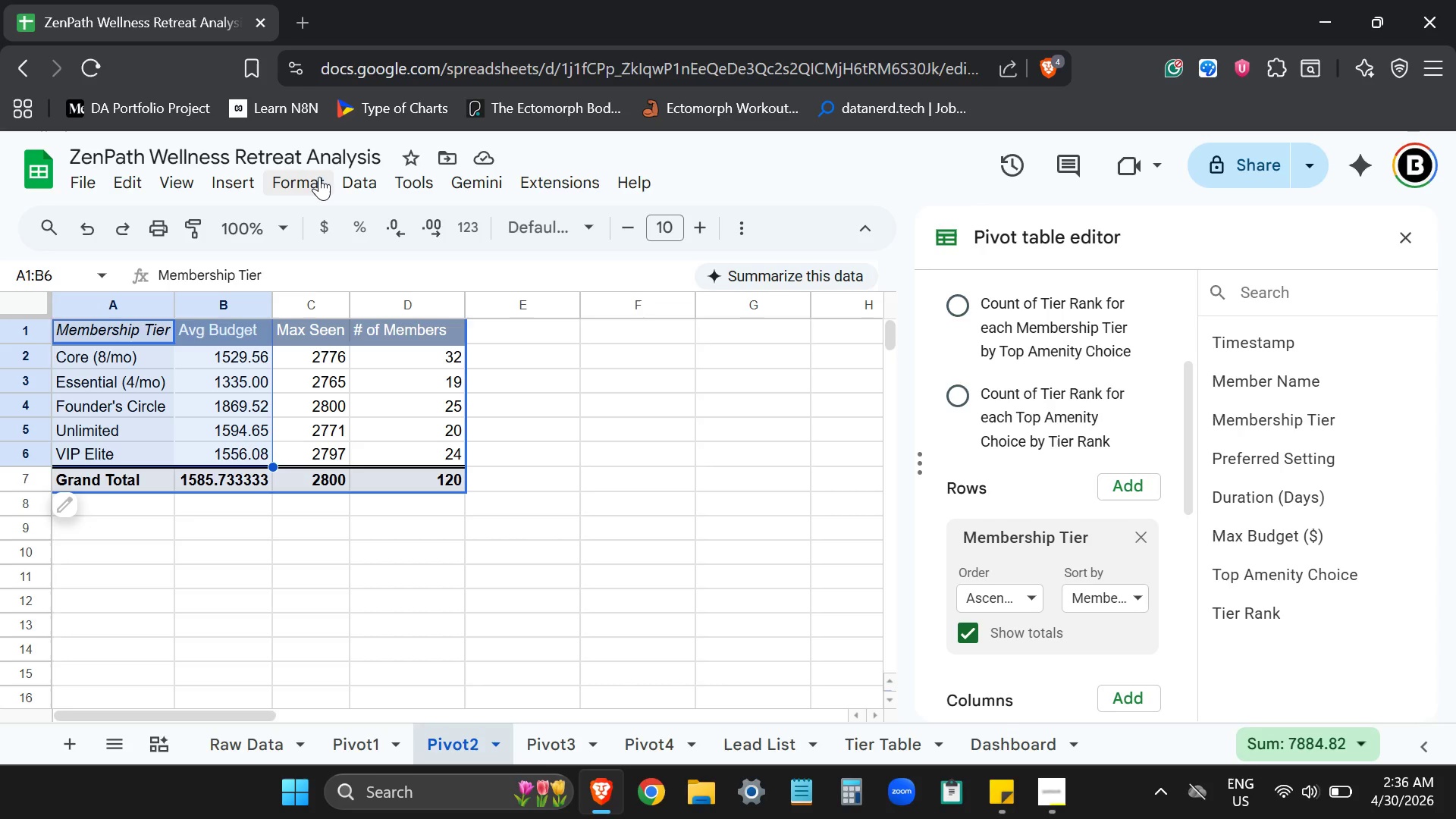 
left_click([312, 185])
 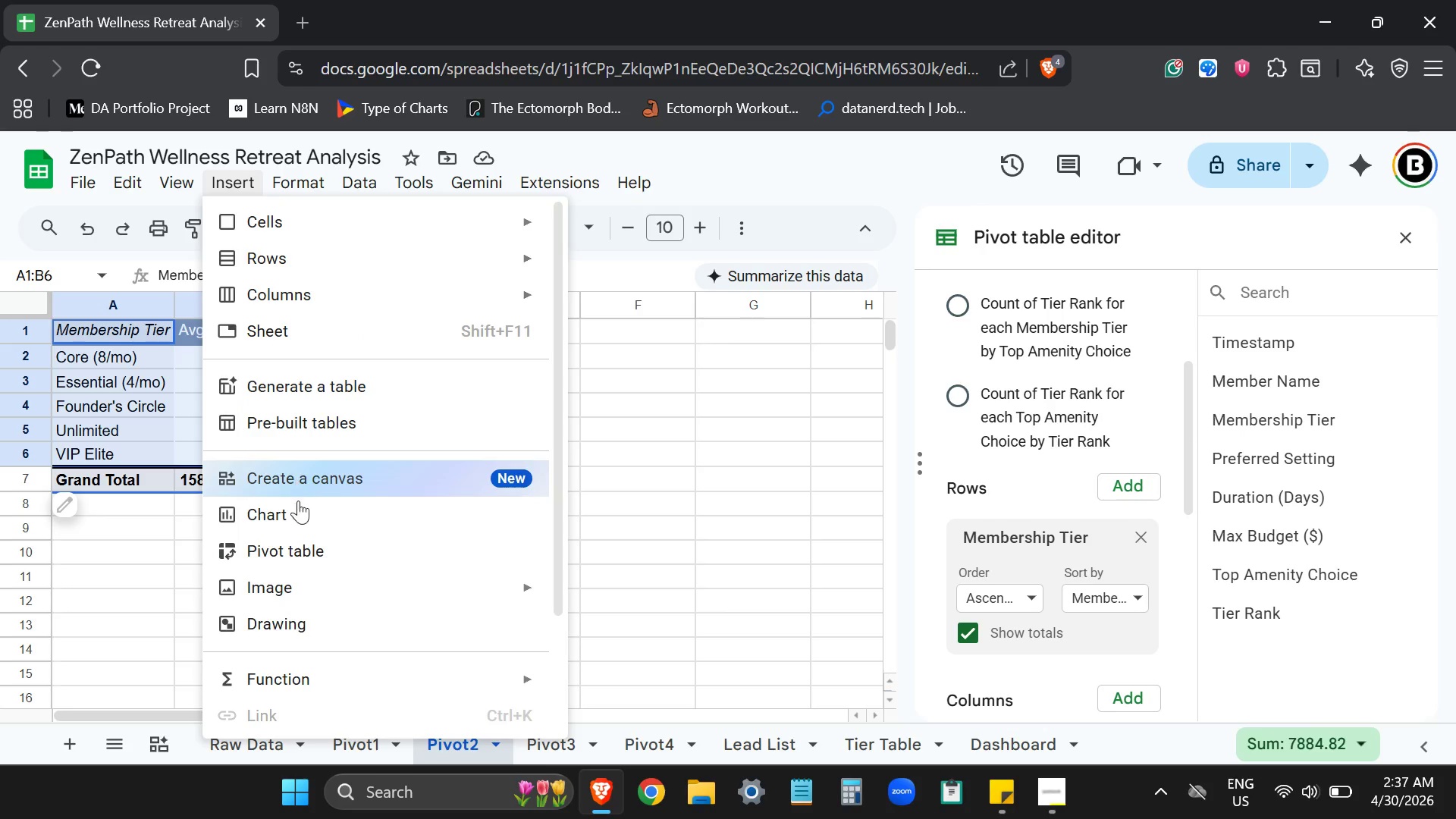 
left_click([298, 513])
 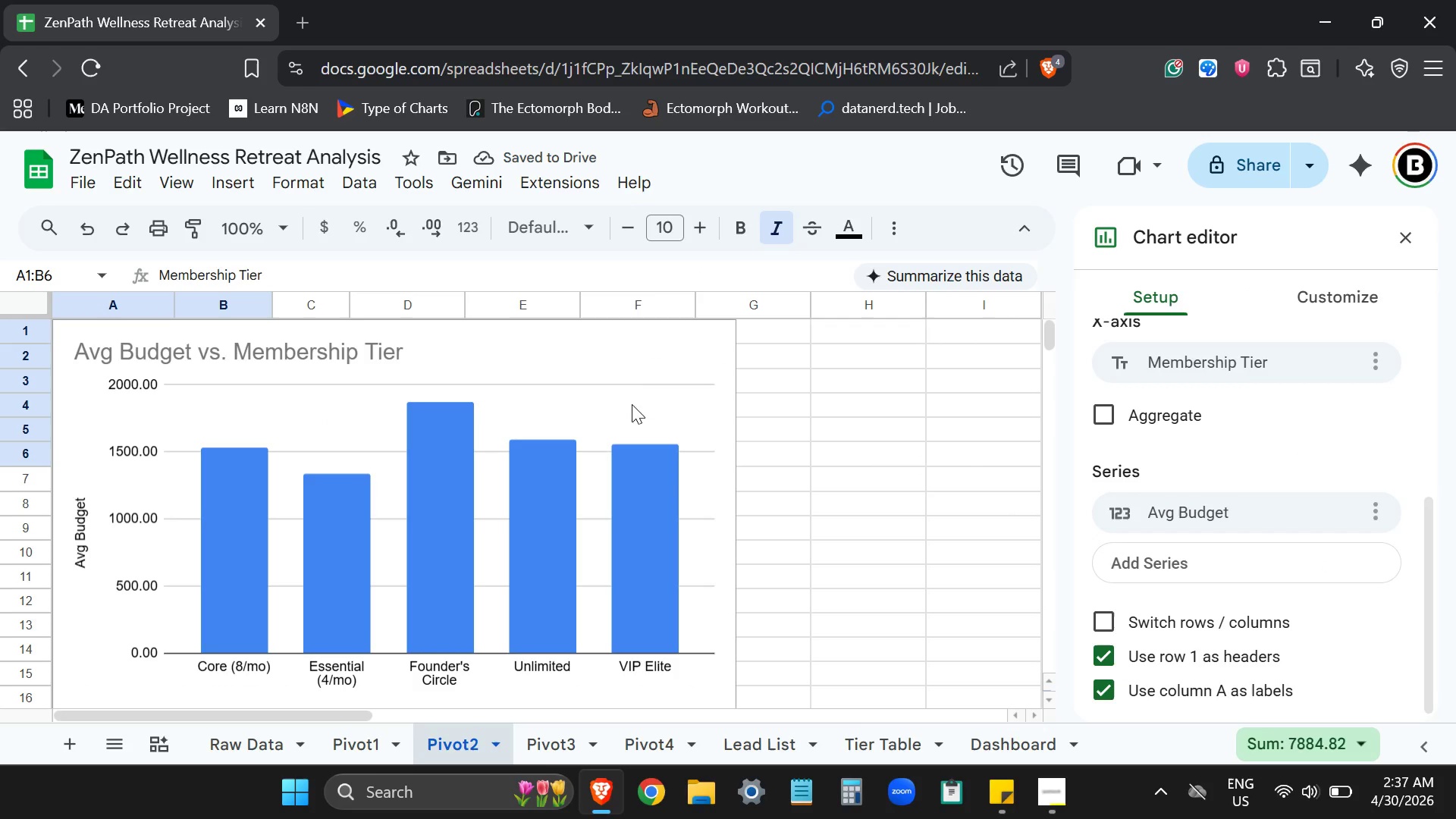 
wait(6.59)
 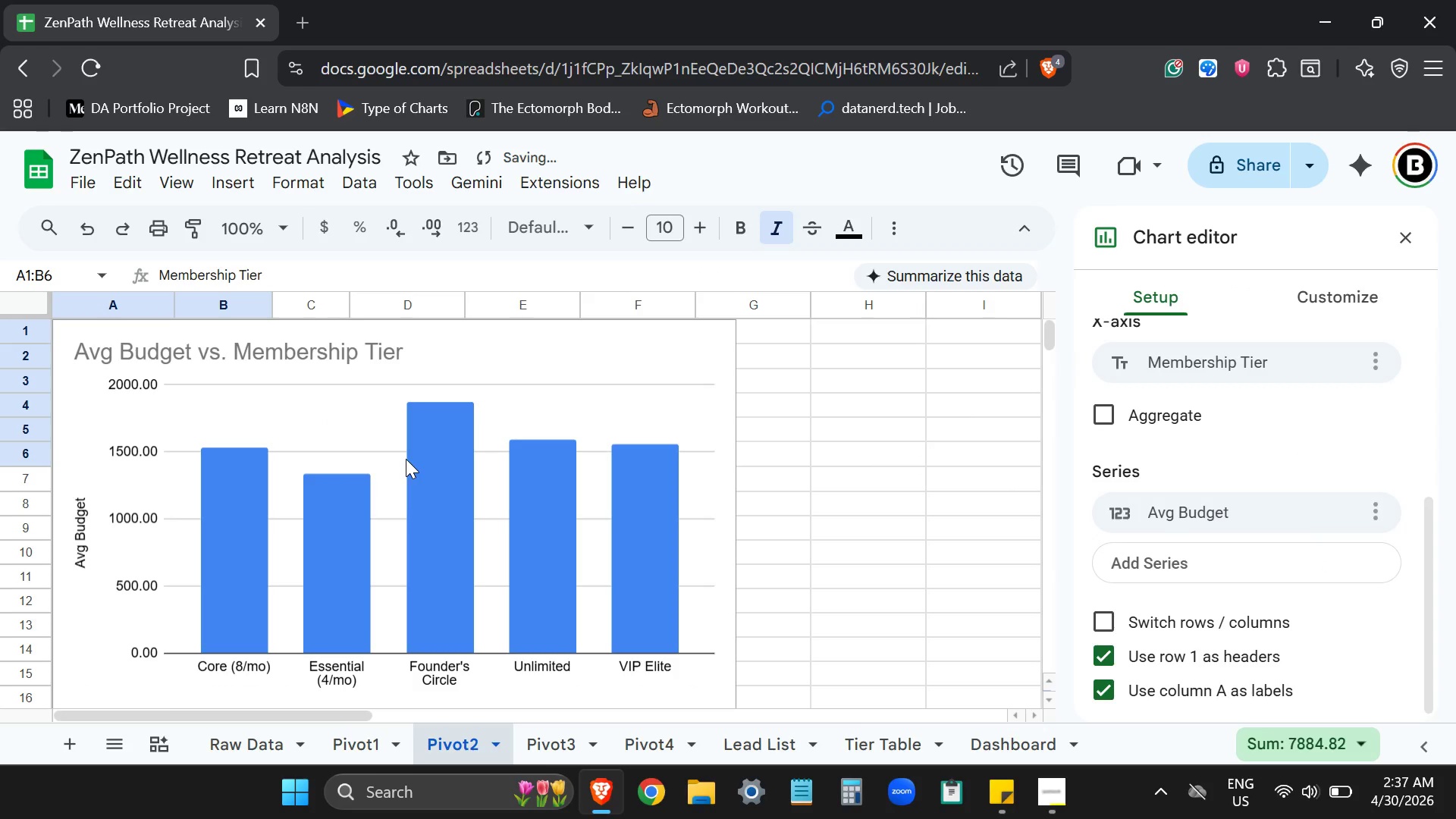 
left_click_drag(start_coordinate=[1437, 542], to_coordinate=[1432, 303])
 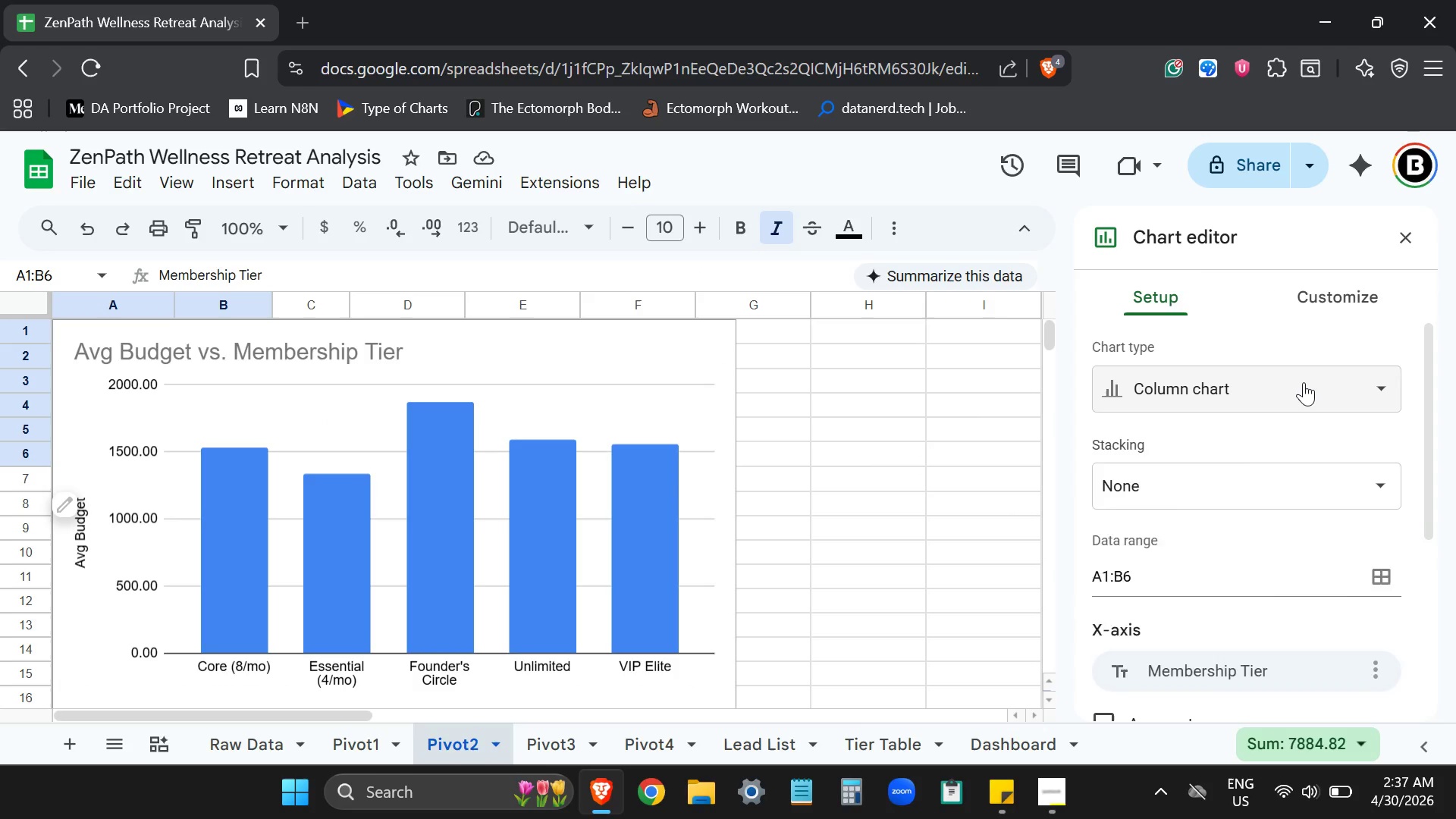 
left_click([1304, 382])
 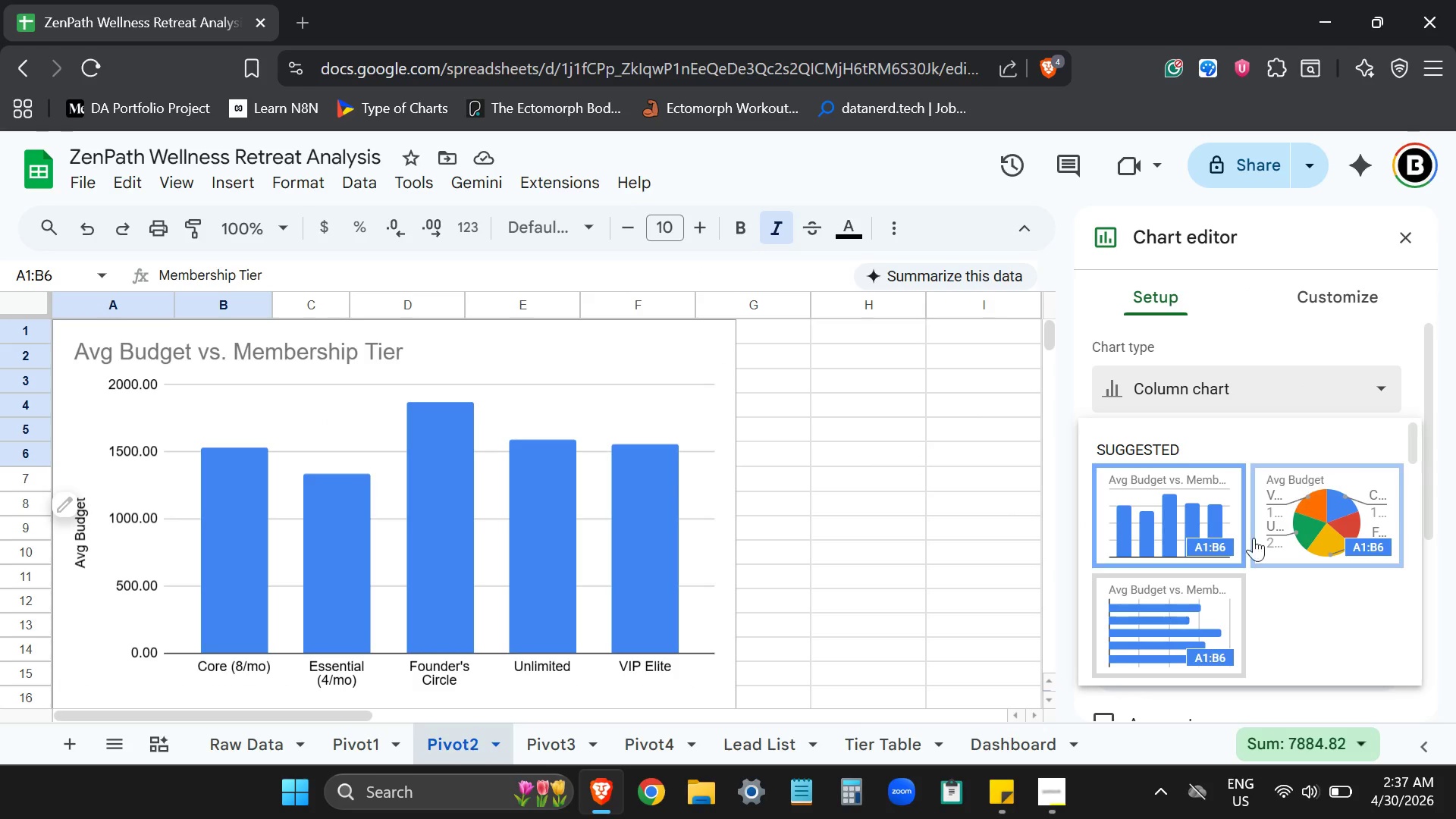 
mouse_move([1172, 592])
 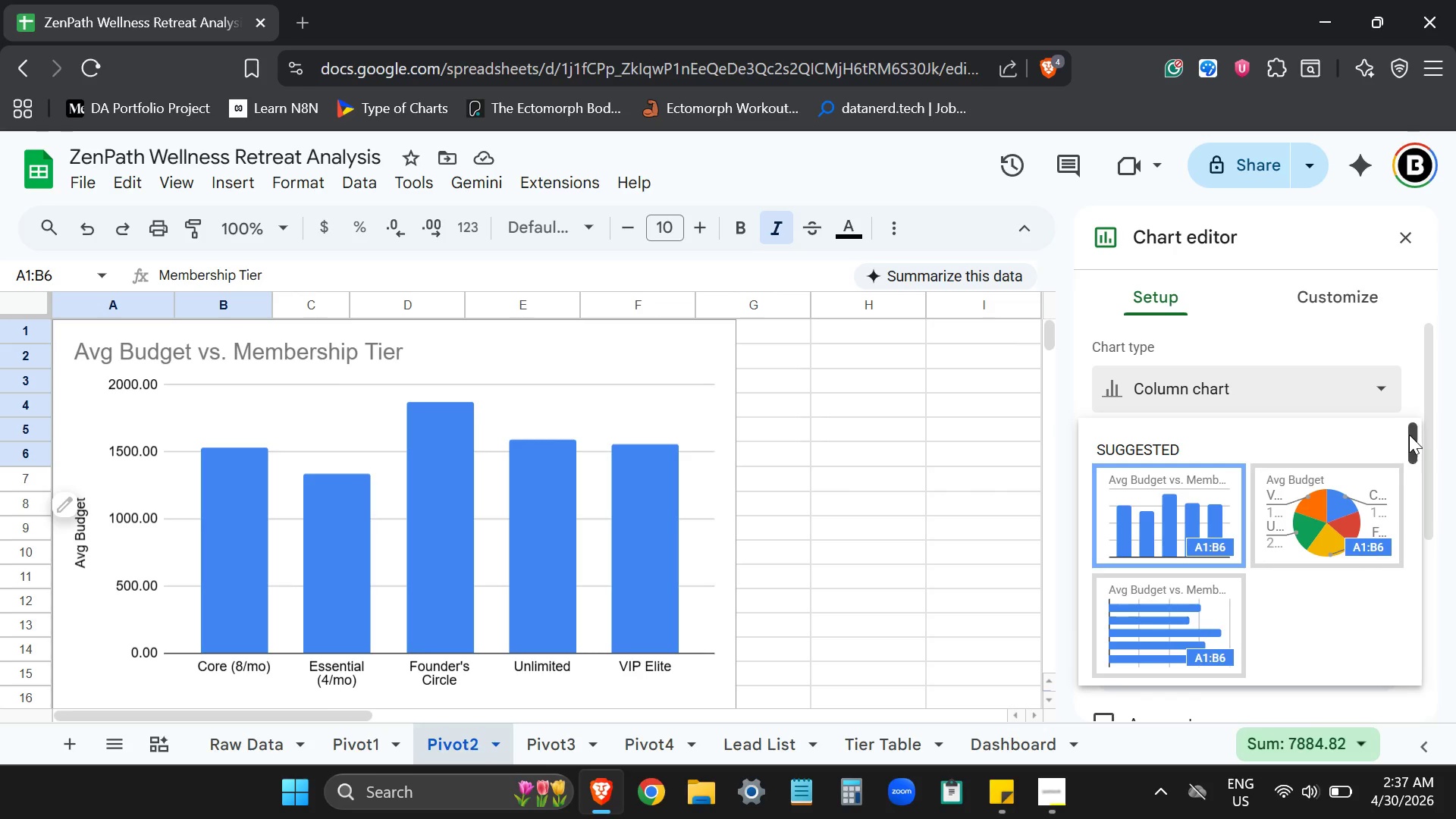 
left_click_drag(start_coordinate=[1409, 435], to_coordinate=[1415, 547])
 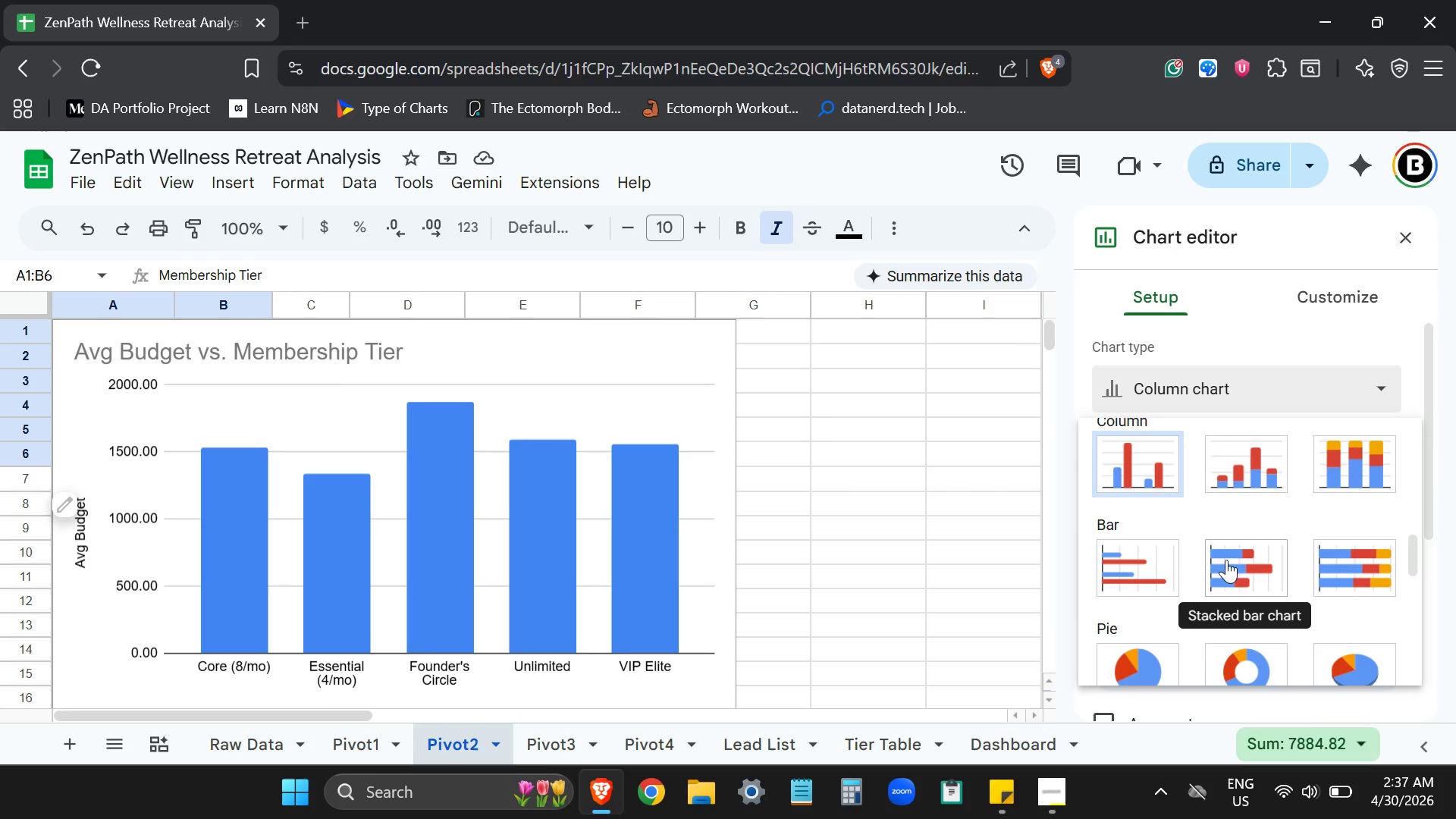 
left_click([1281, 557])
 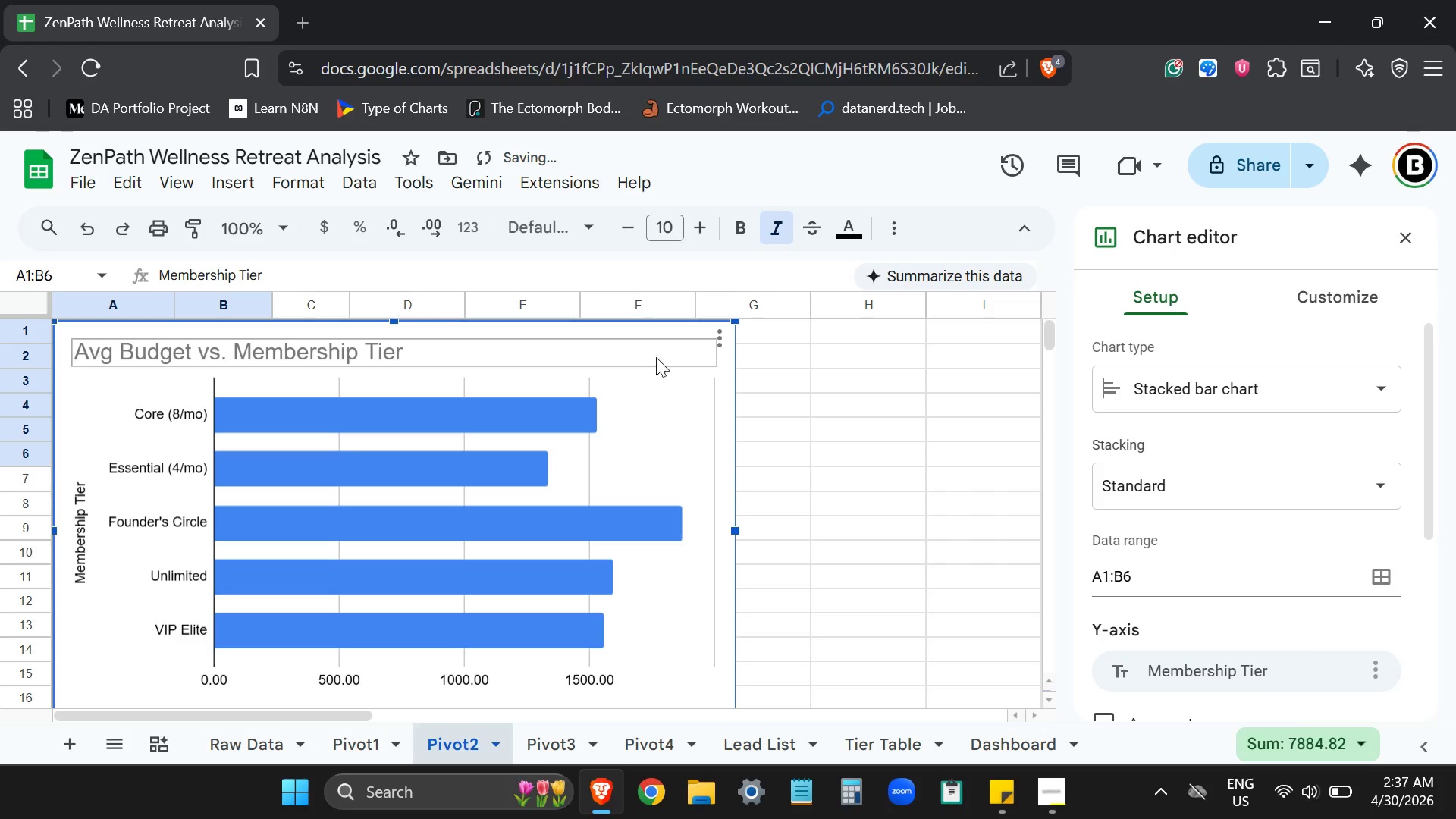 
left_click_drag(start_coordinate=[668, 377], to_coordinate=[882, 390])
 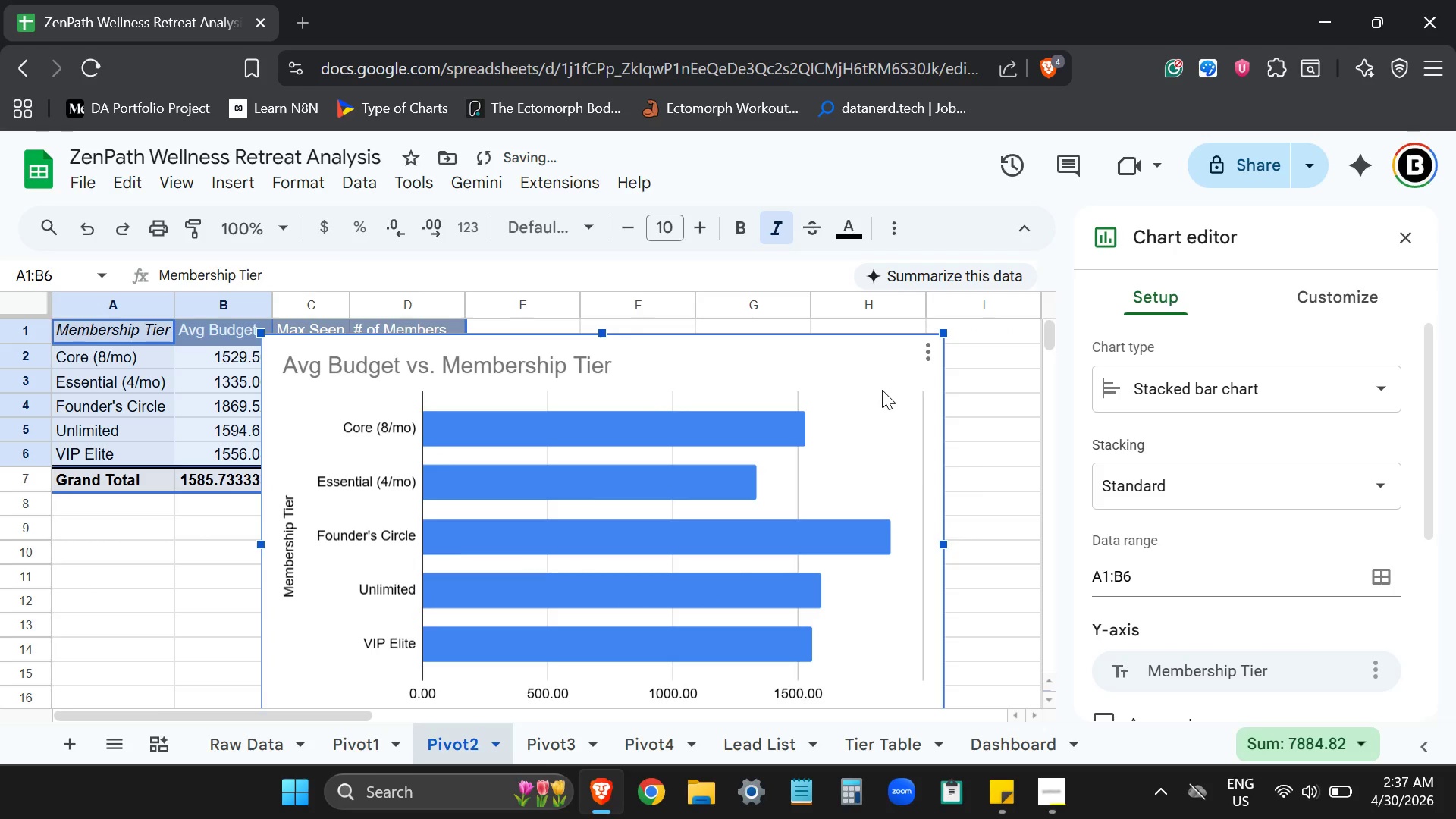 
left_click_drag(start_coordinate=[882, 390], to_coordinate=[877, 449])
 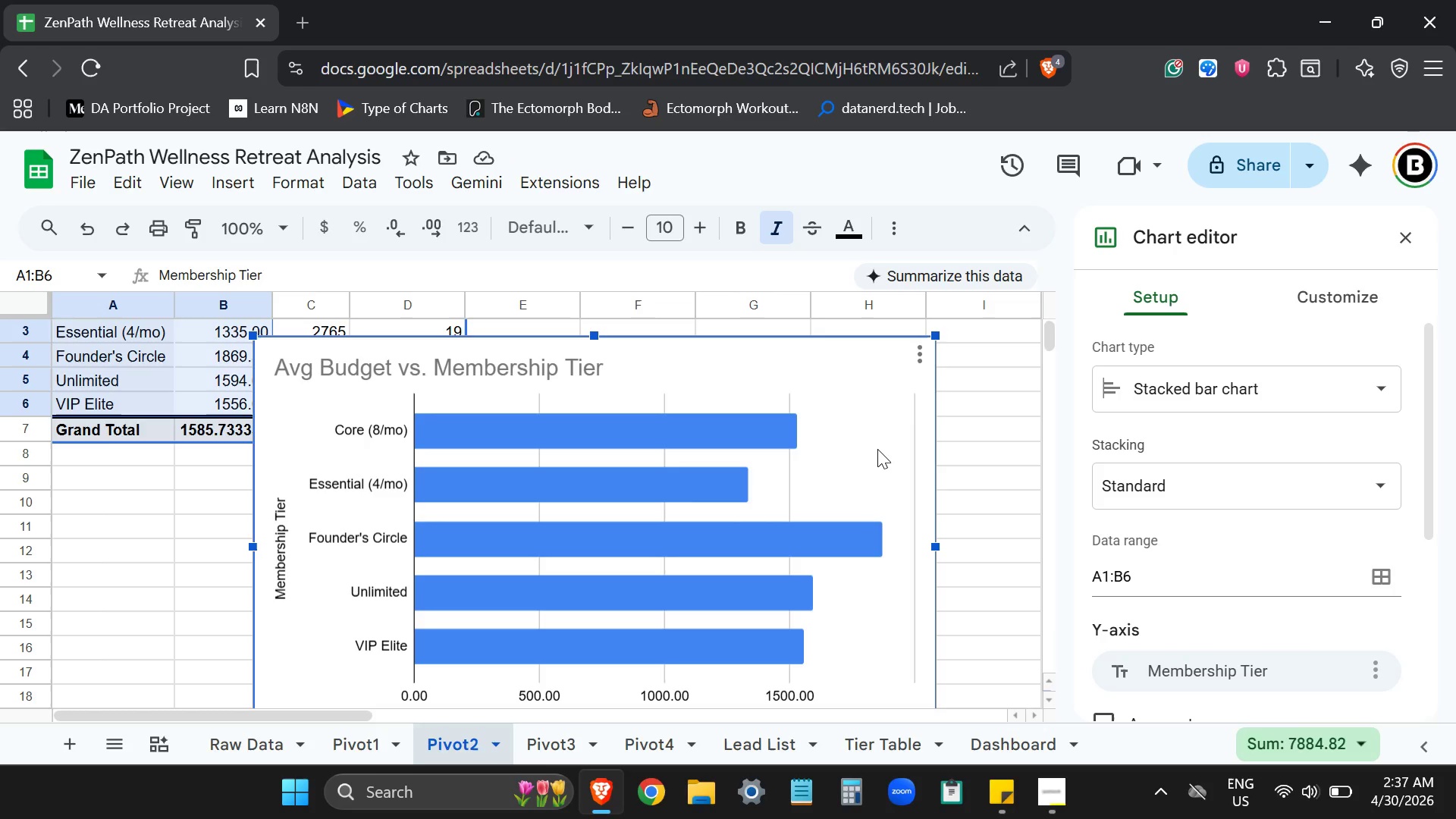 
wait(23.86)
 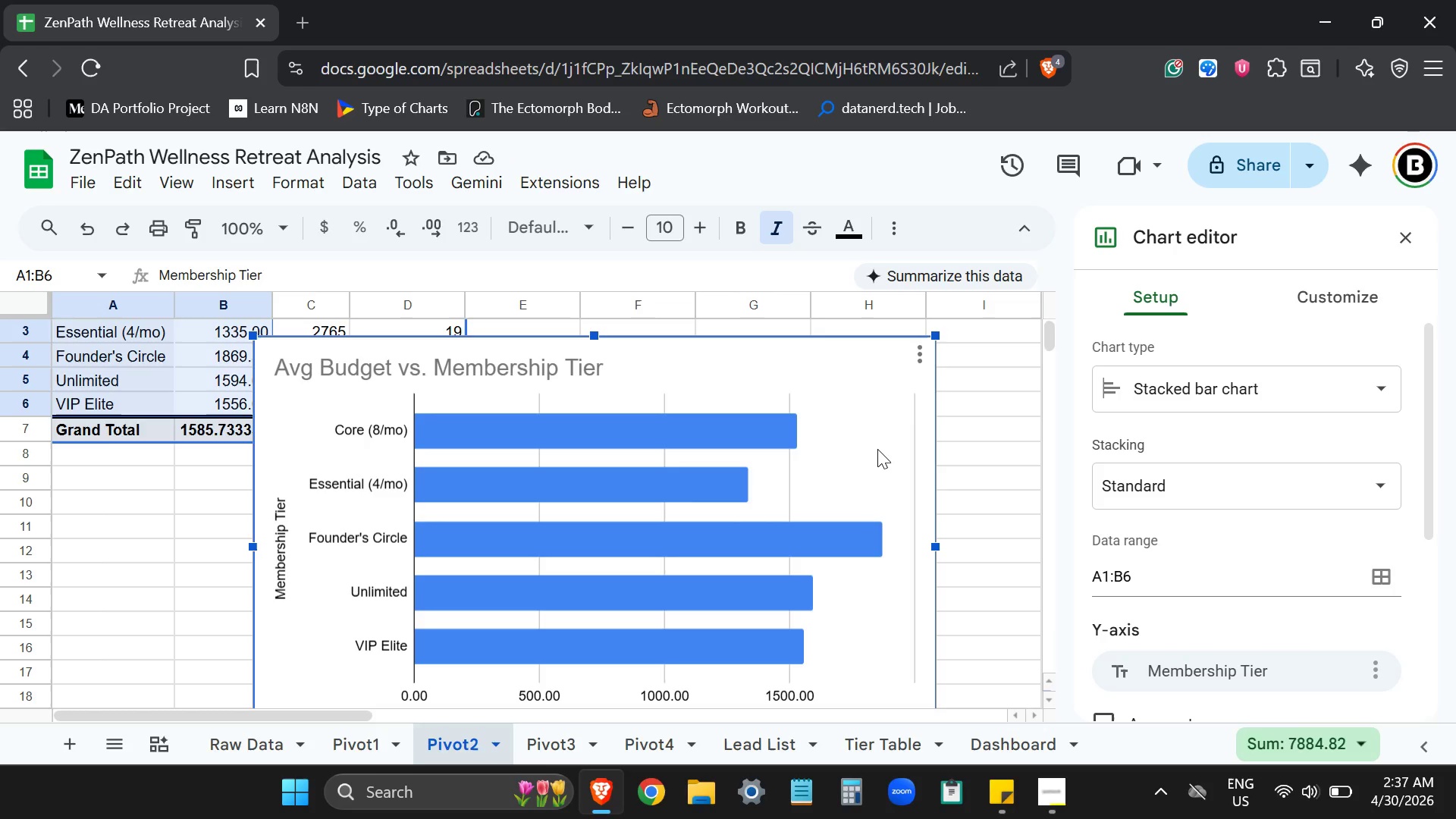 
key(Backspace)
 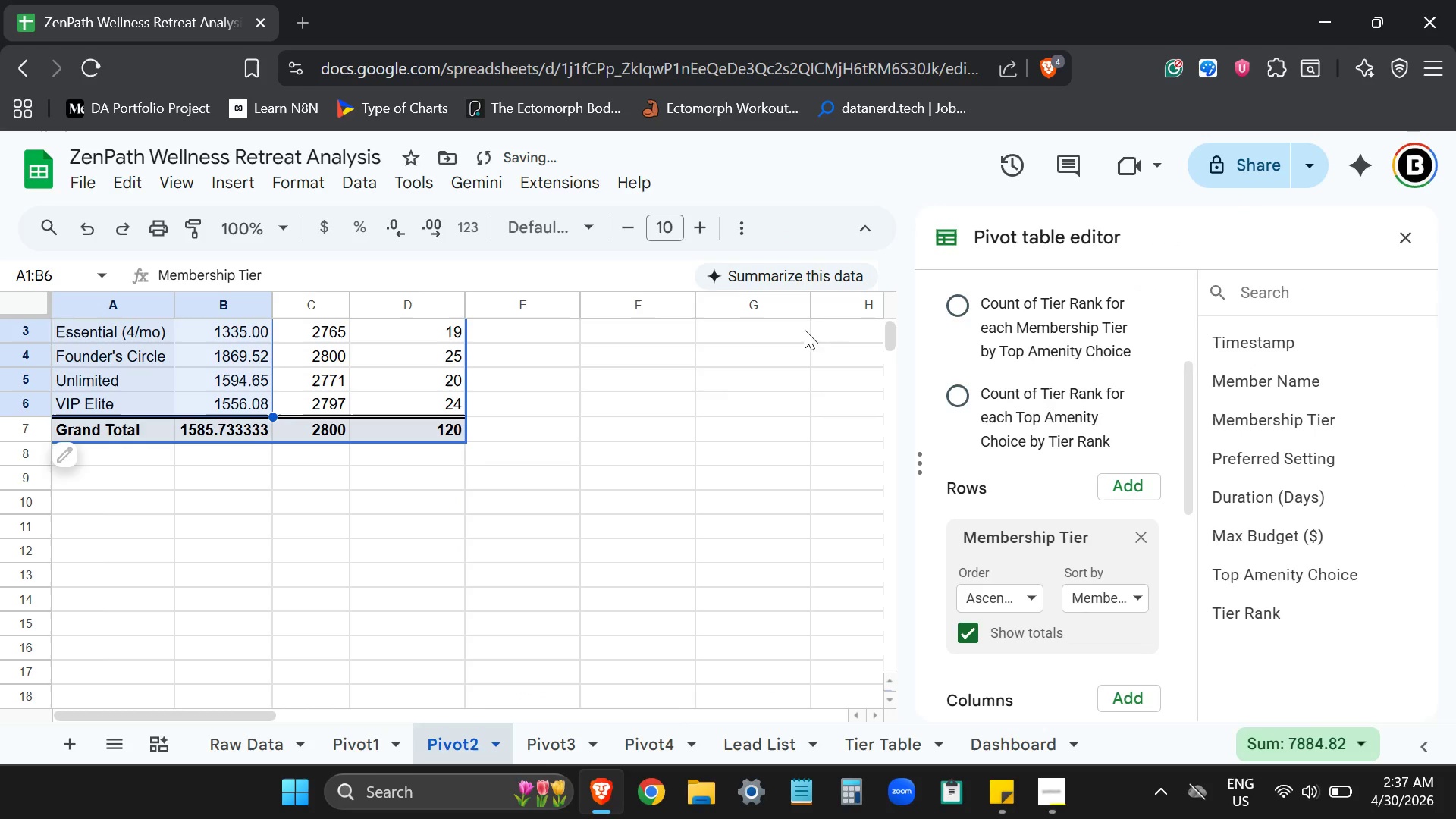 
left_click_drag(start_coordinate=[889, 329], to_coordinate=[892, 309])
 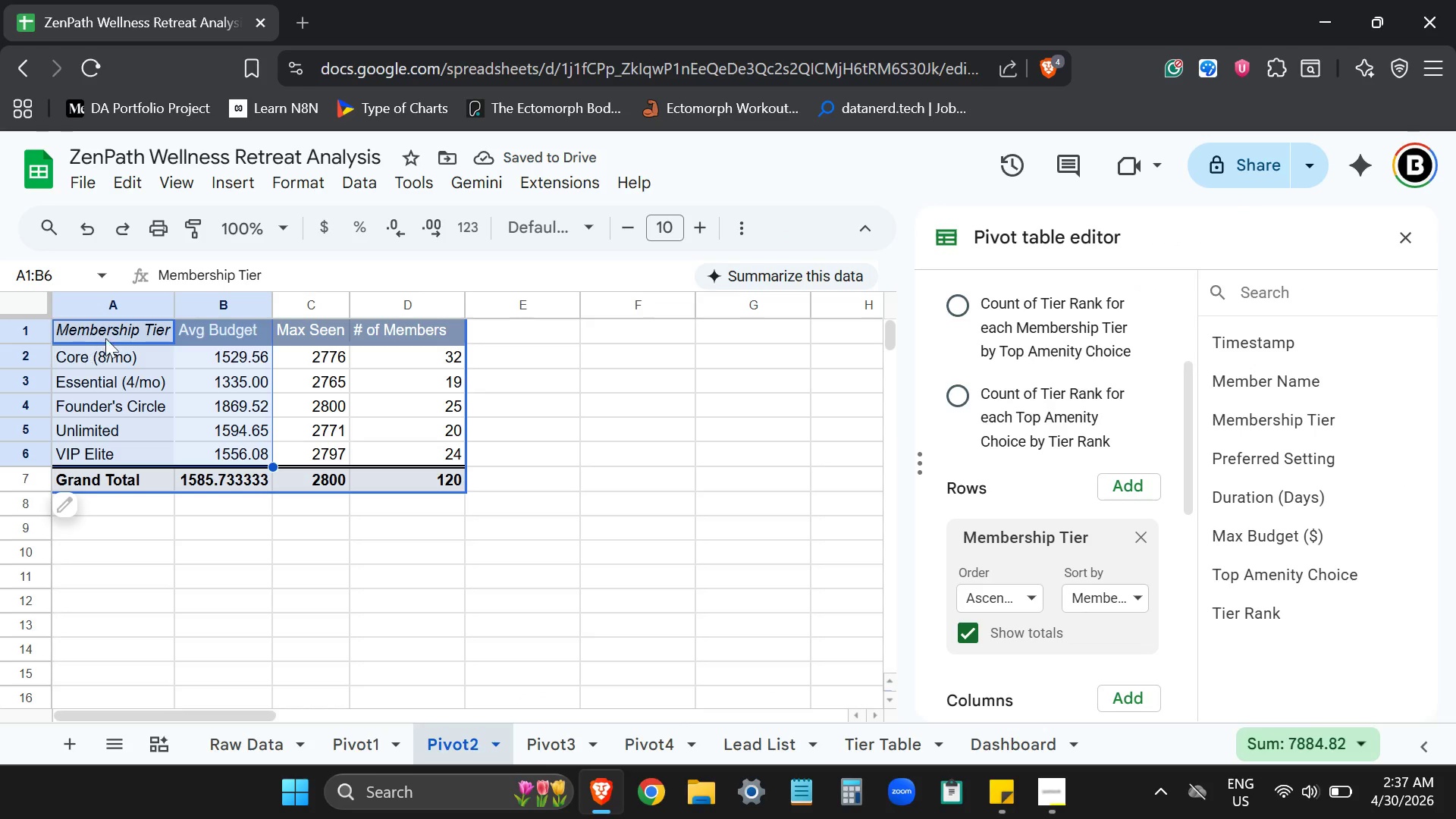 
left_click_drag(start_coordinate=[115, 330], to_coordinate=[423, 451])
 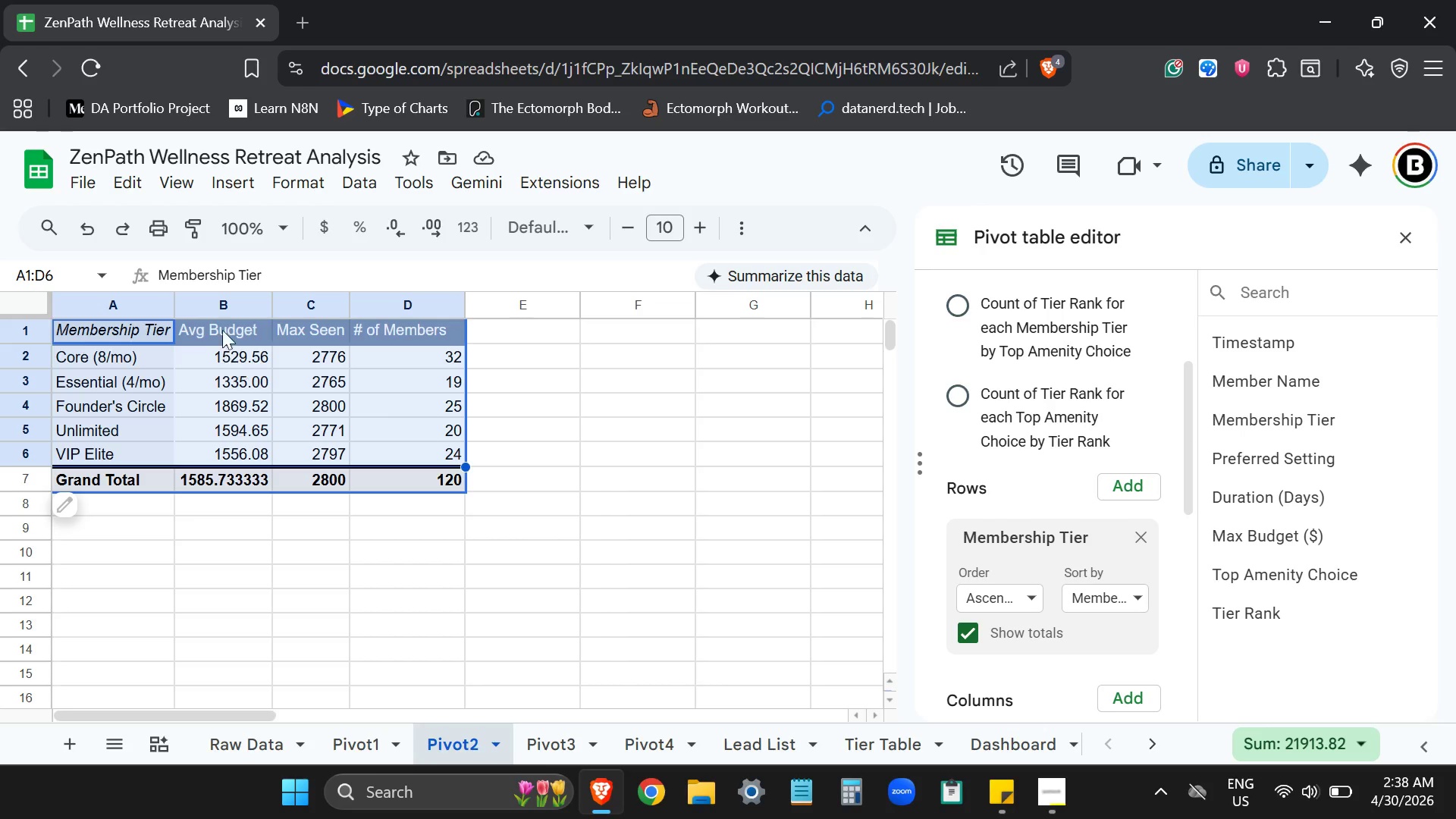 
wait(5.45)
 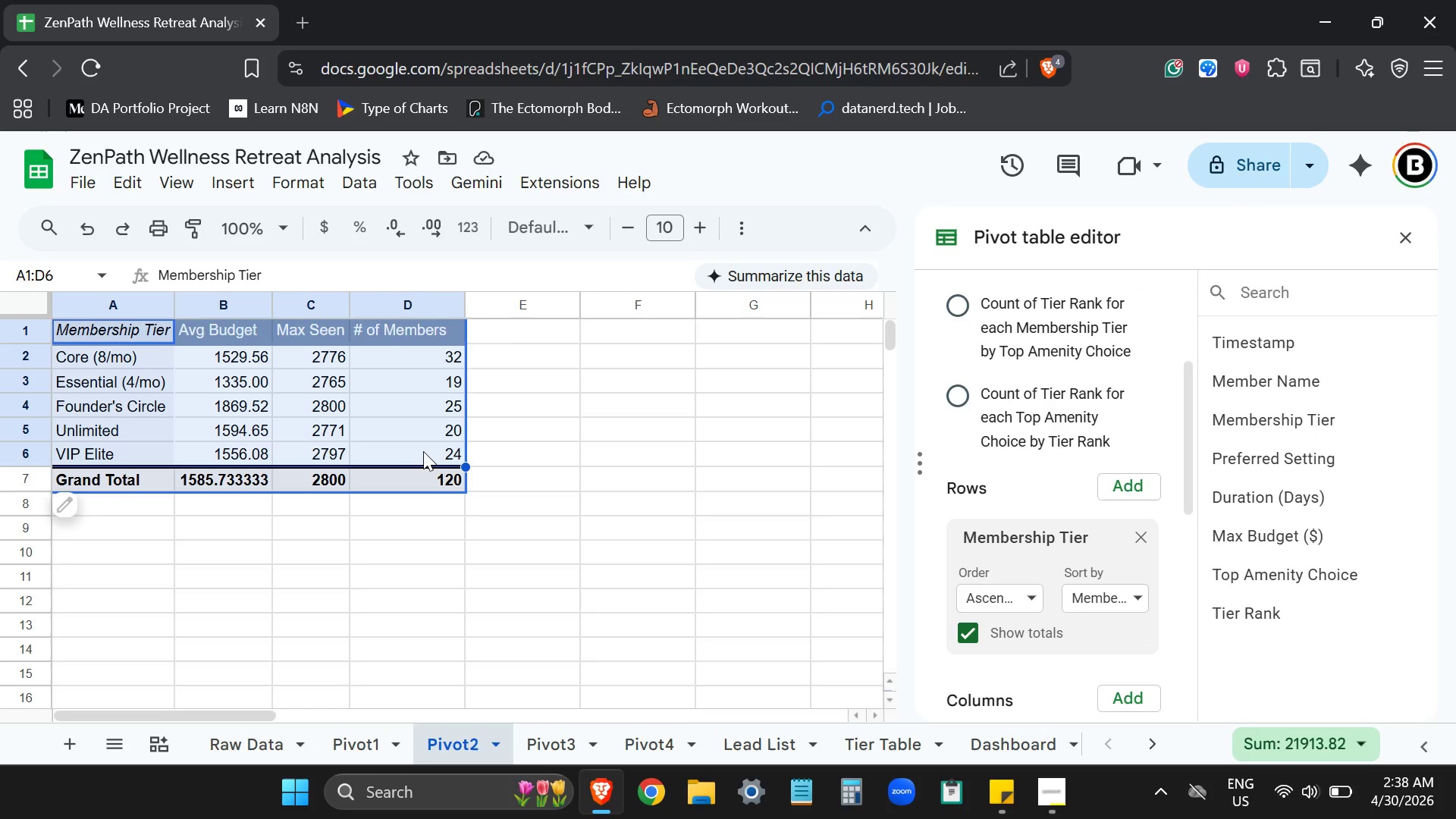 
left_click([234, 186])
 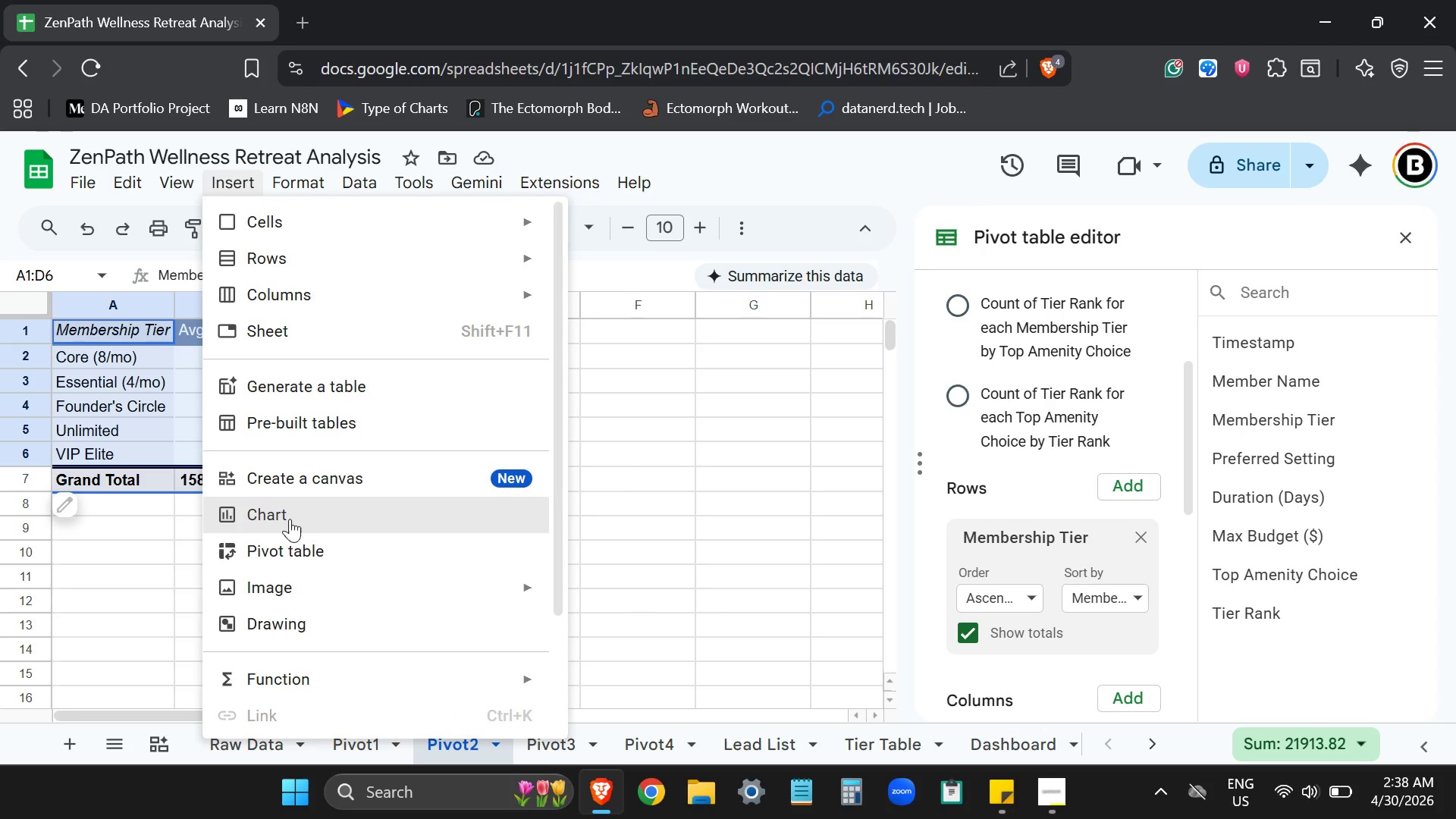 
left_click([287, 513])
 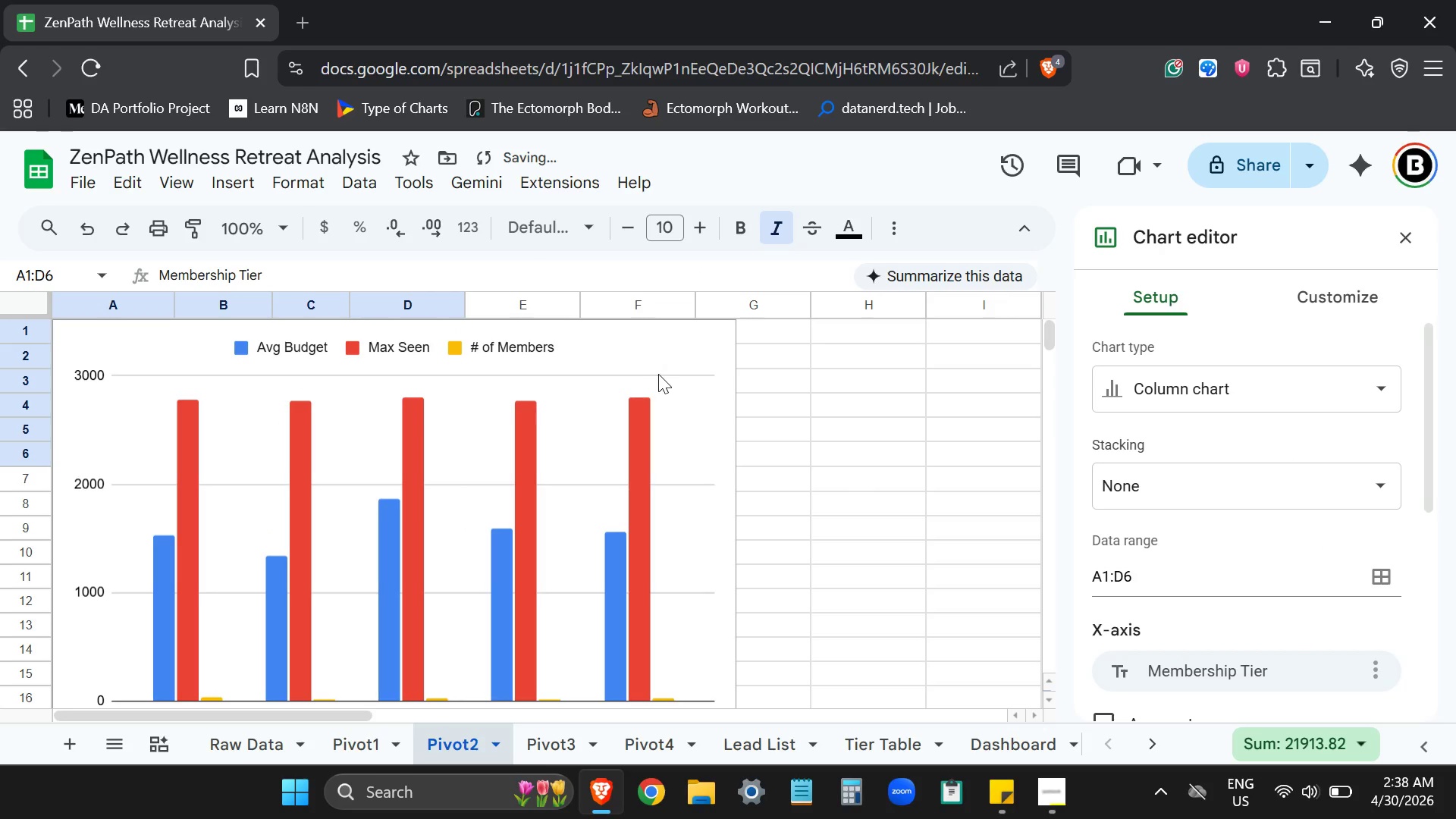 
left_click([1242, 388])
 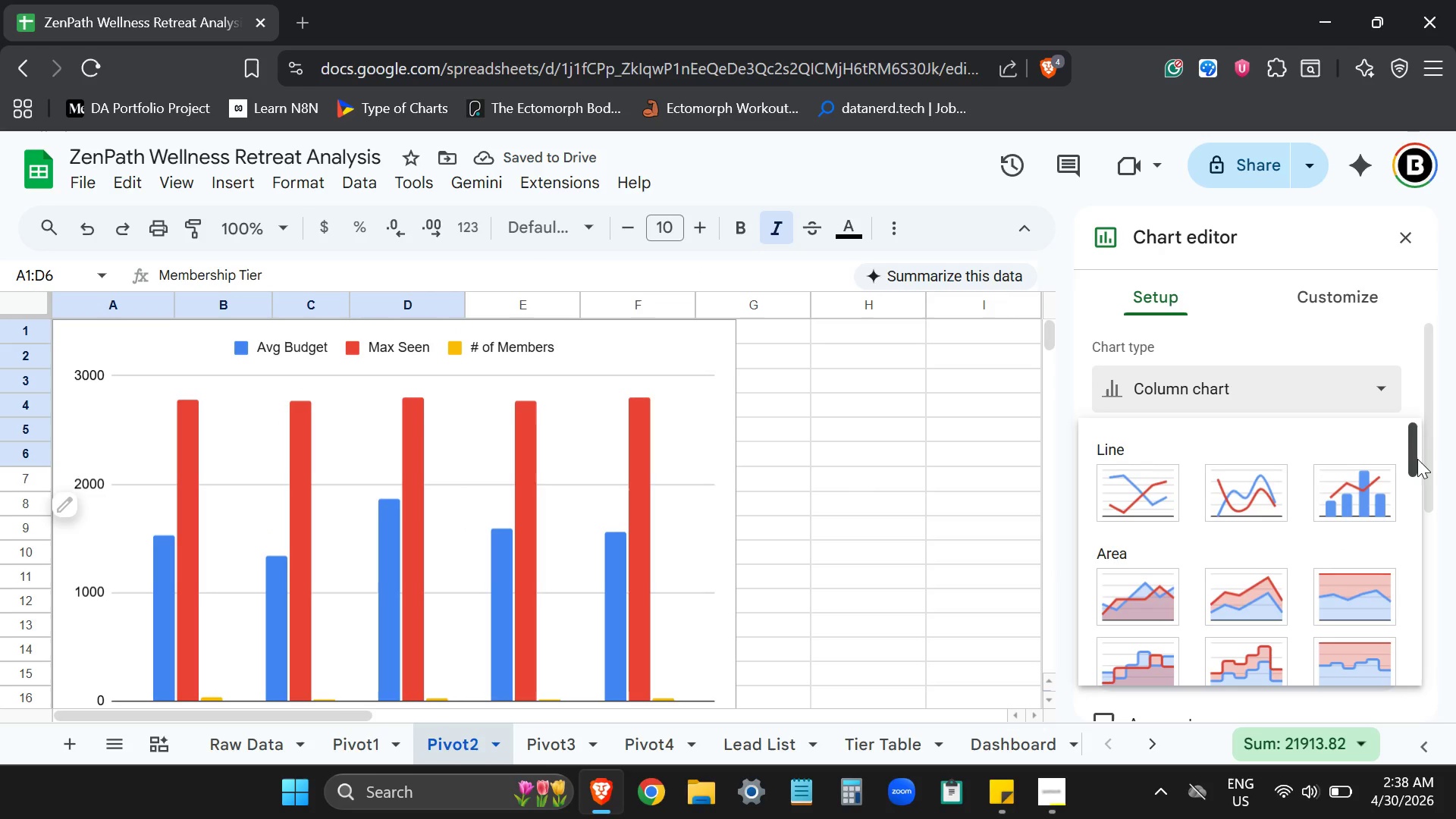 
left_click_drag(start_coordinate=[1417, 455], to_coordinate=[1417, 531])
 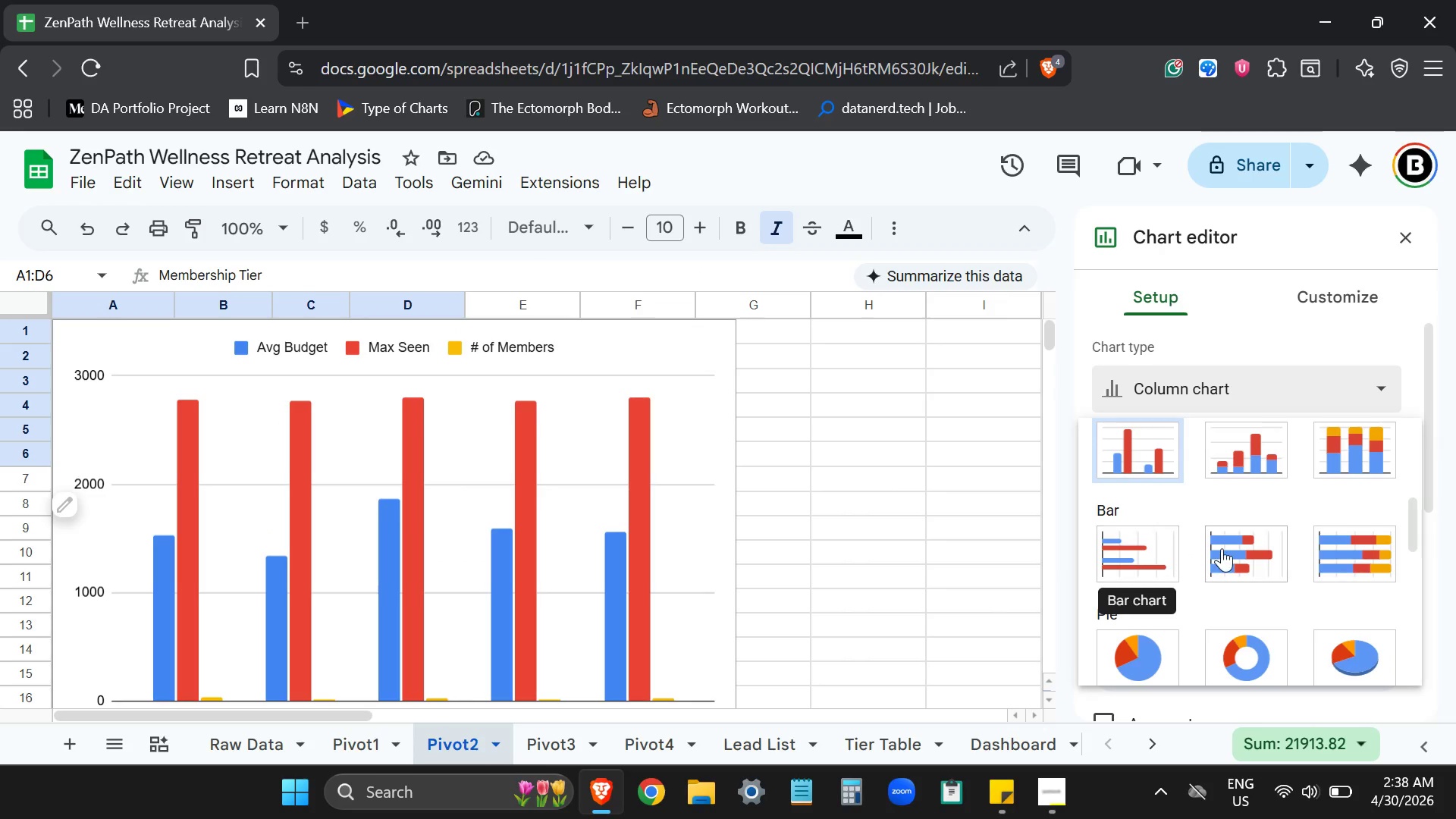 
left_click([1222, 548])
 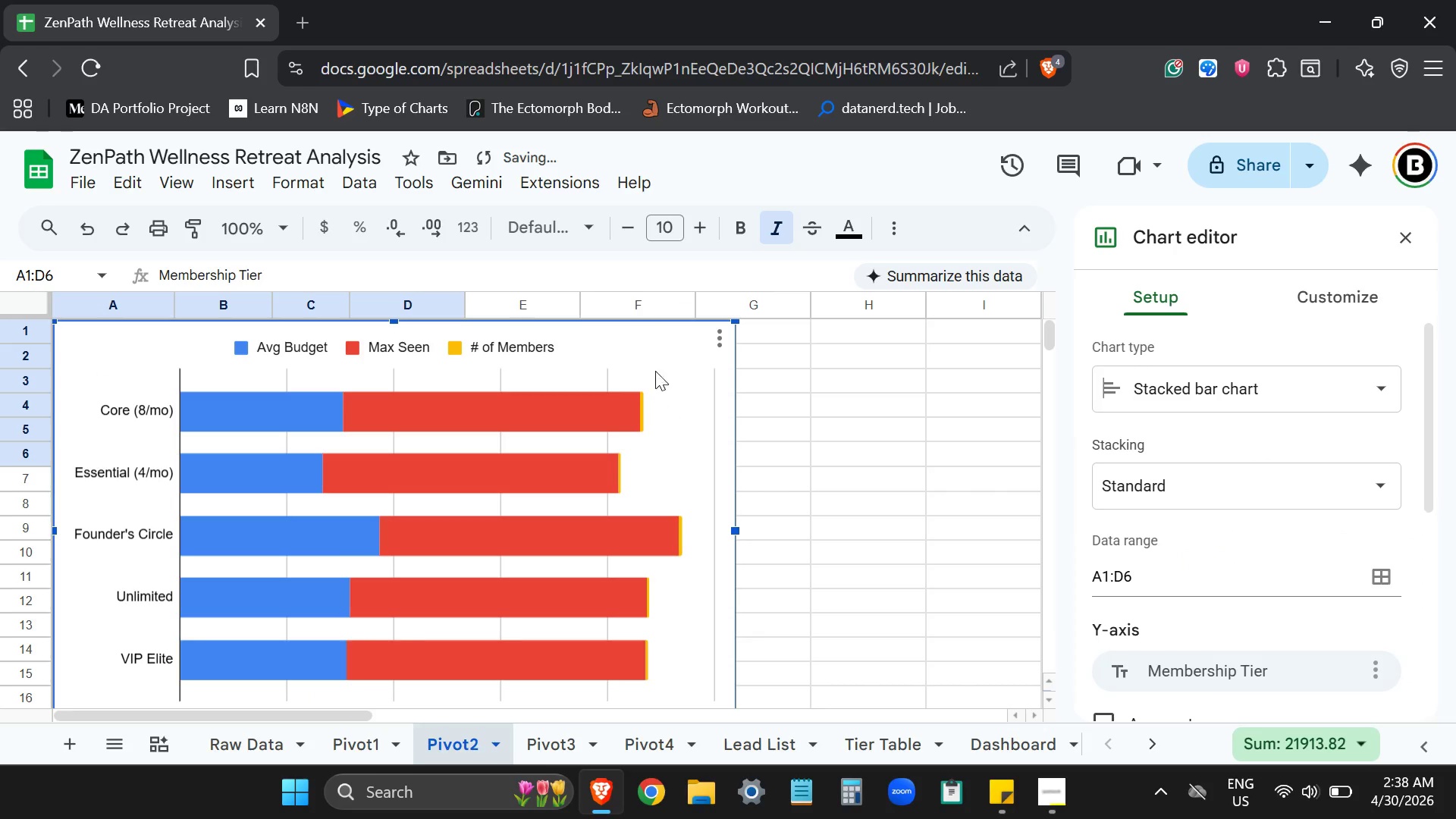 
left_click_drag(start_coordinate=[649, 347], to_coordinate=[786, 352])
 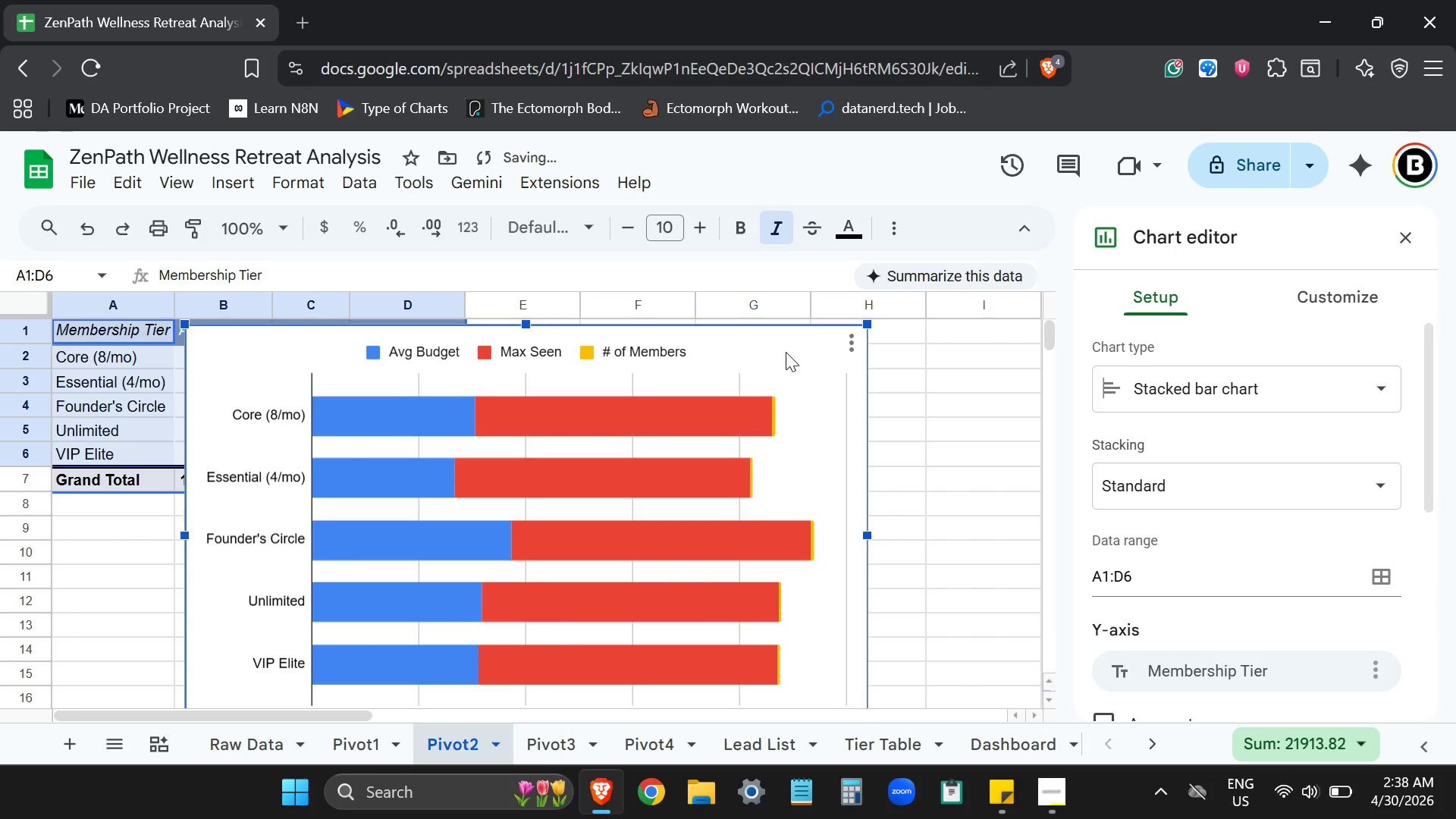 
left_click_drag(start_coordinate=[786, 352], to_coordinate=[802, 318])
 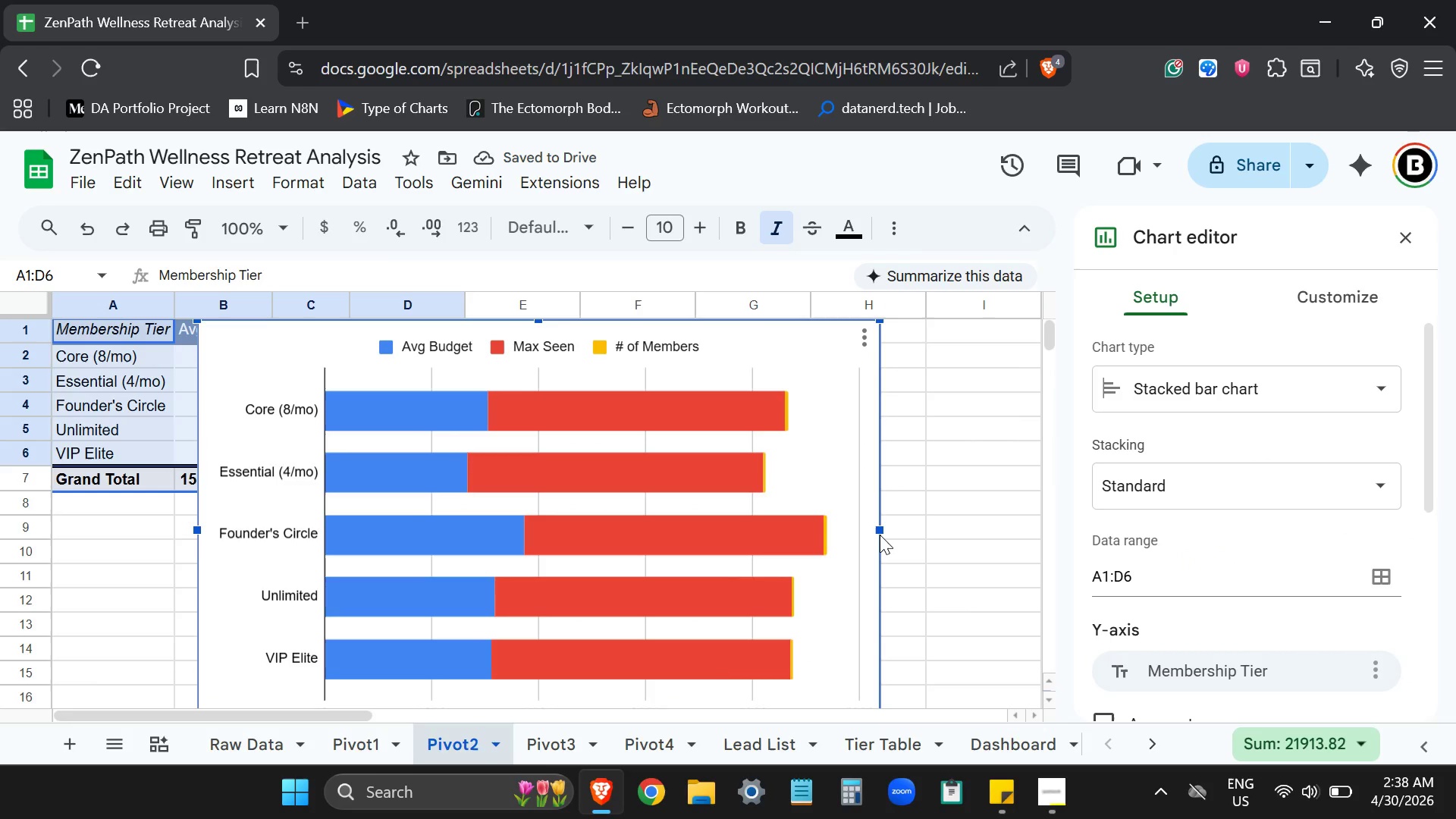 
left_click_drag(start_coordinate=[883, 529], to_coordinate=[948, 525])
 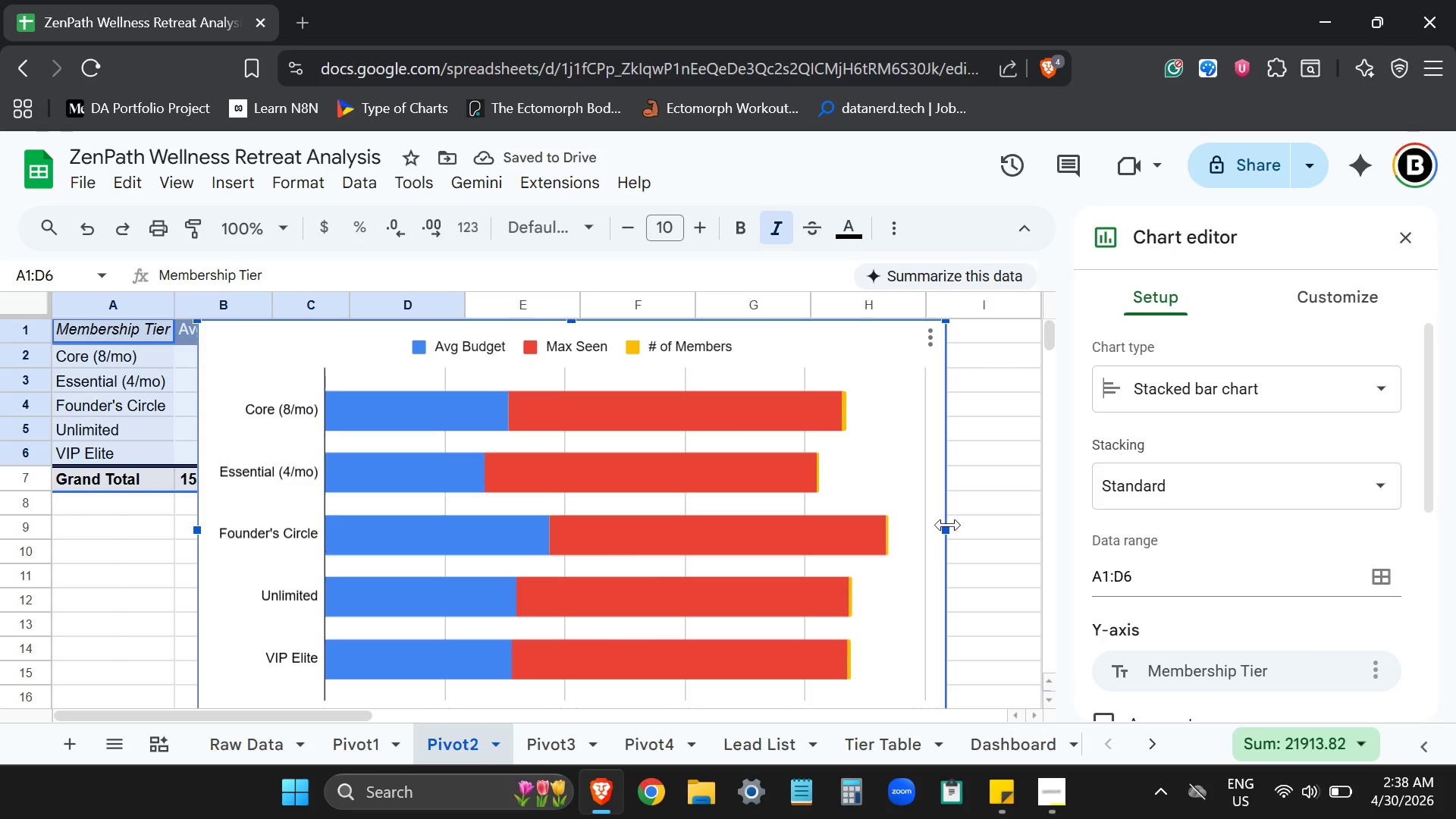 
left_click_drag(start_coordinate=[1047, 346], to_coordinate=[1049, 341])
 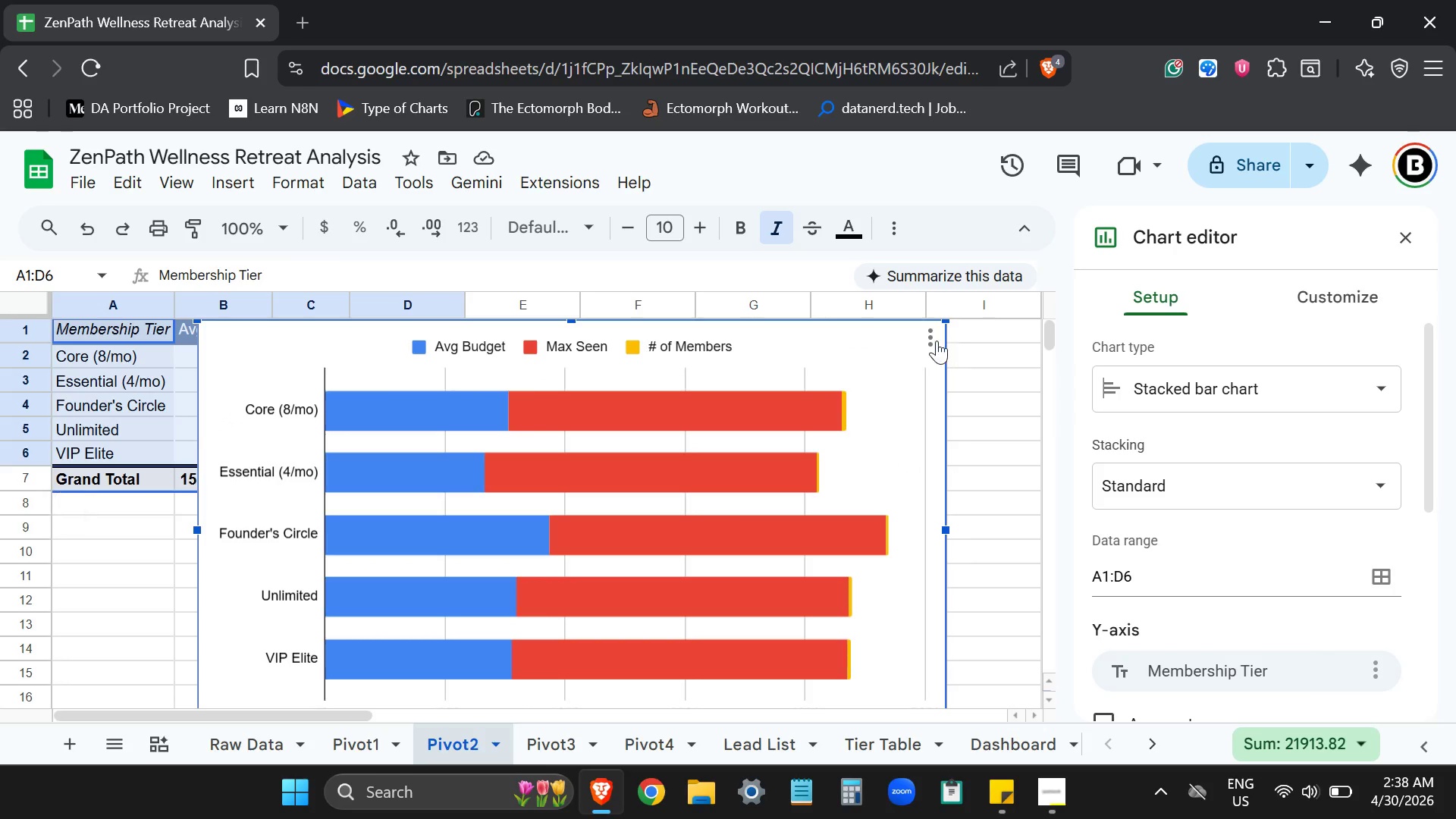 
left_click([864, 351])
 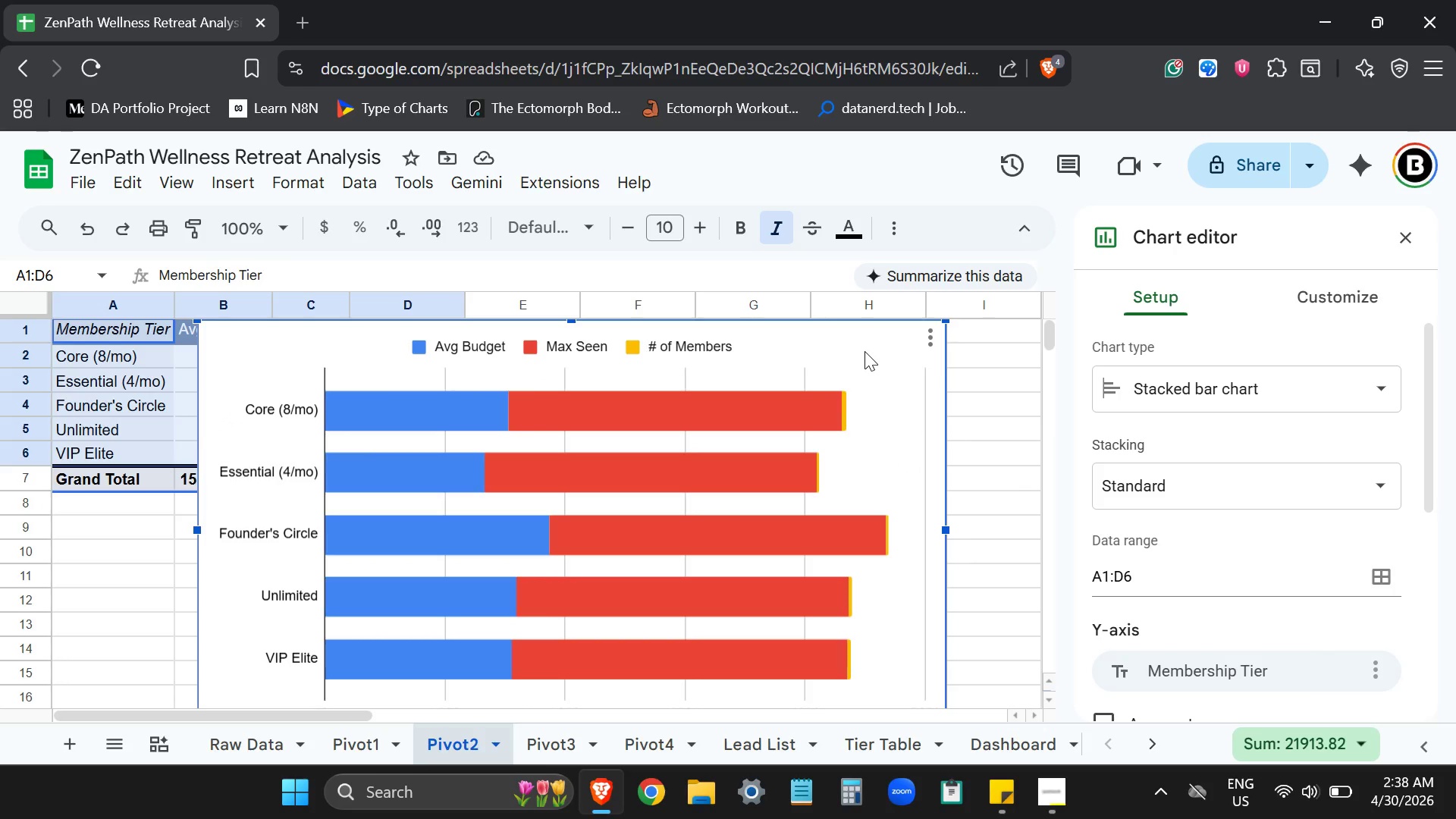 
key(Control+ControlLeft)
 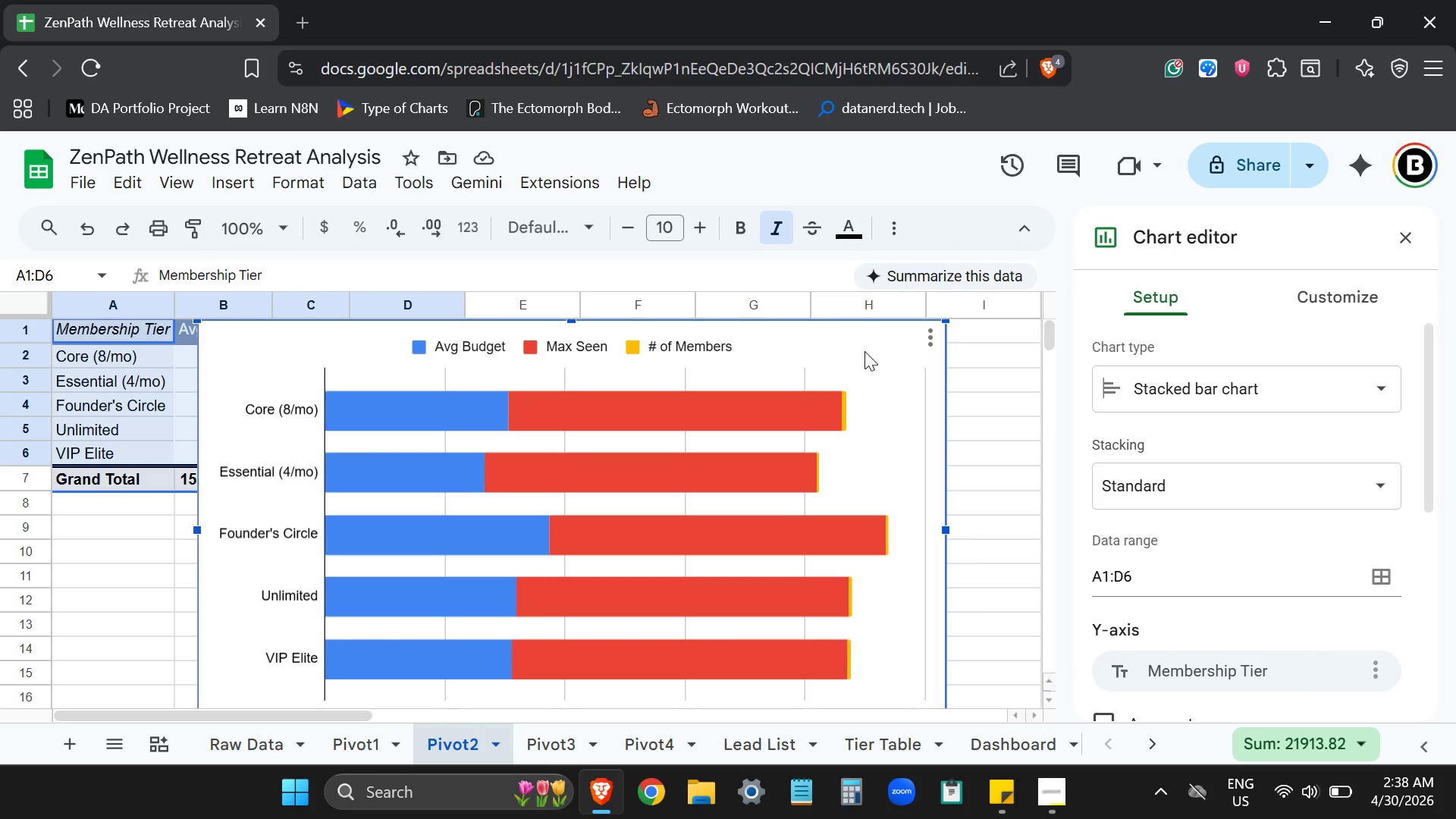 
key(Control+C)
 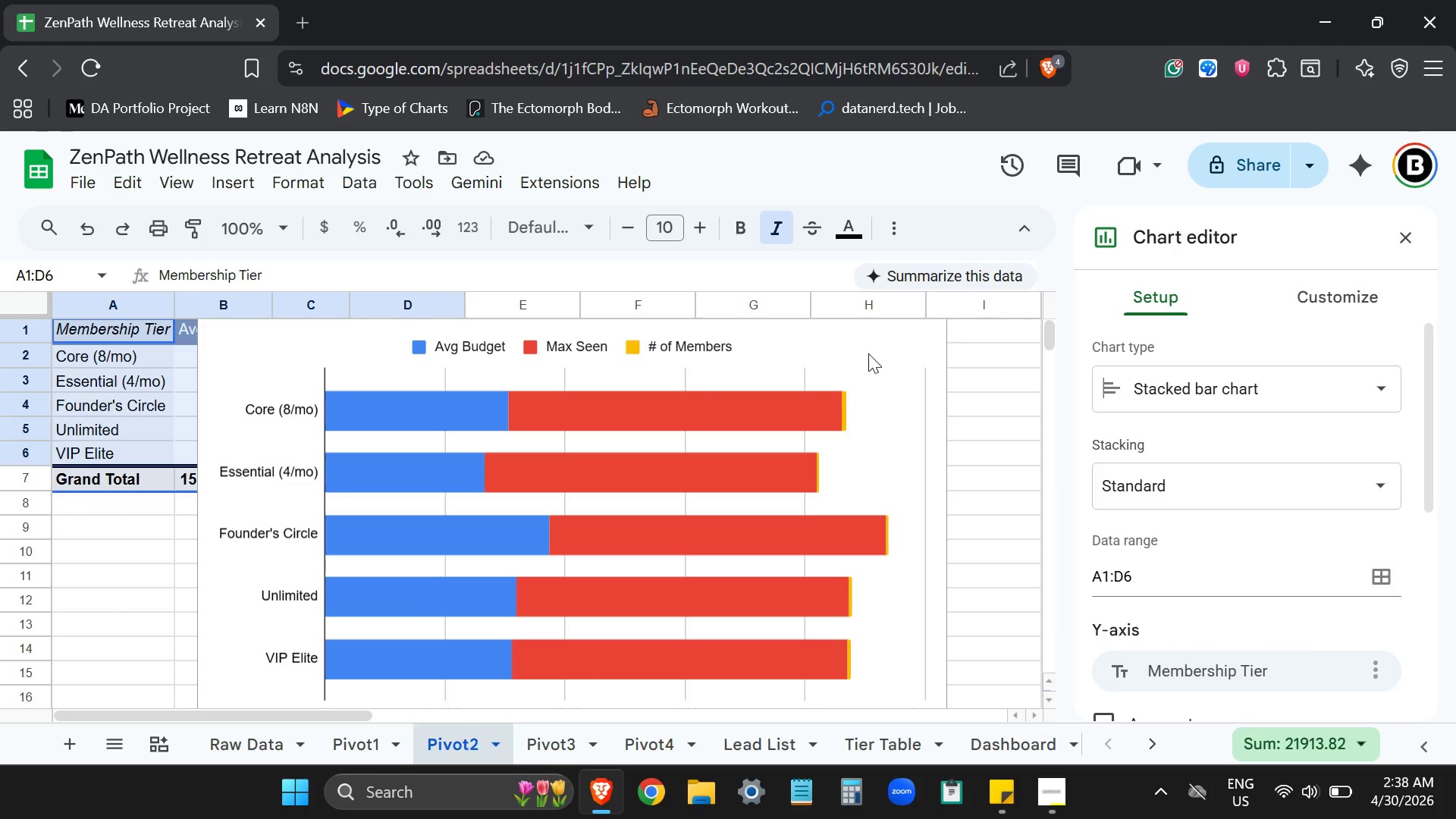 
left_click([868, 353])
 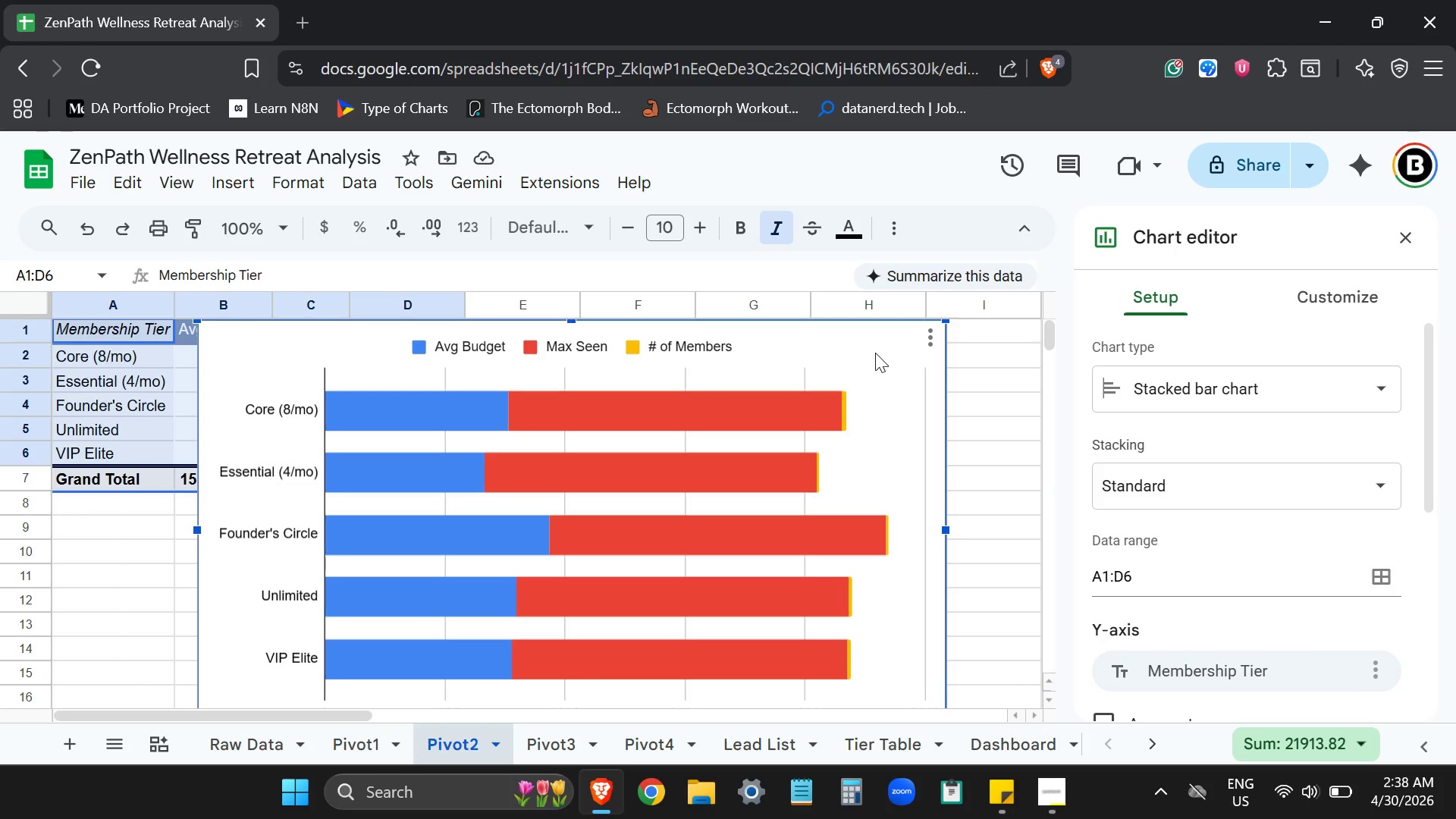 
key(Control+ControlLeft)
 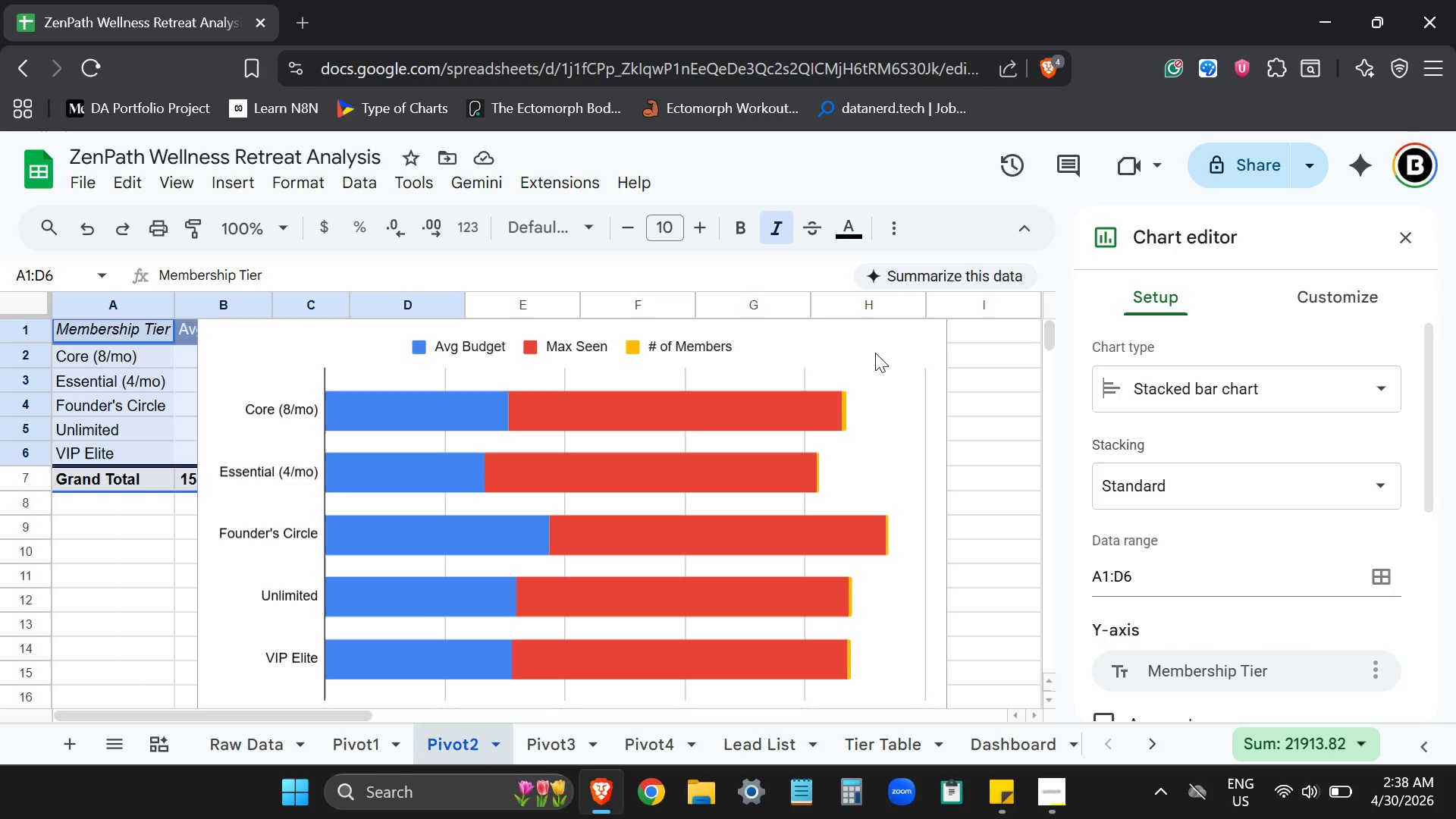 
key(Control+C)
 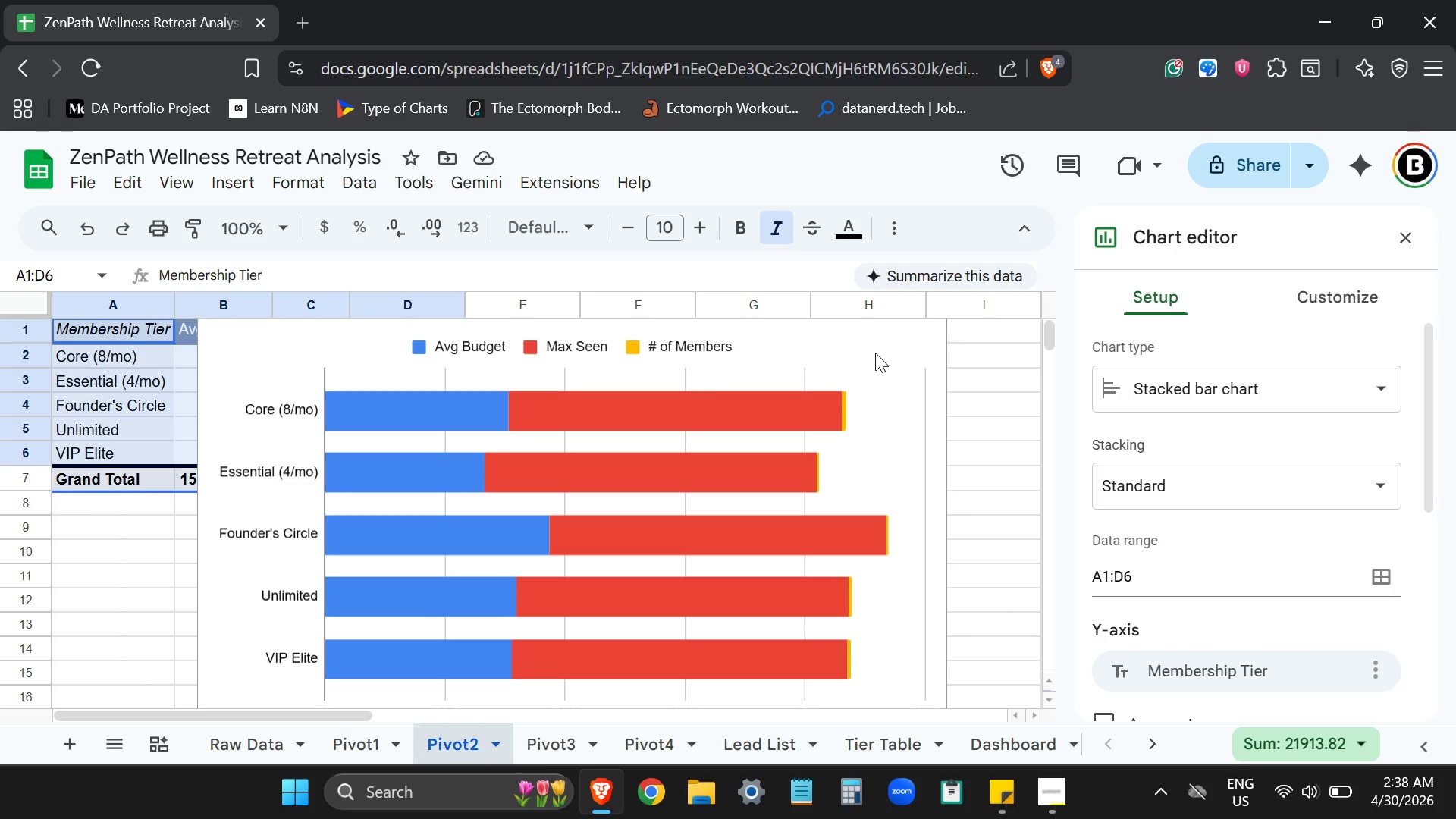 
key(Backspace)
 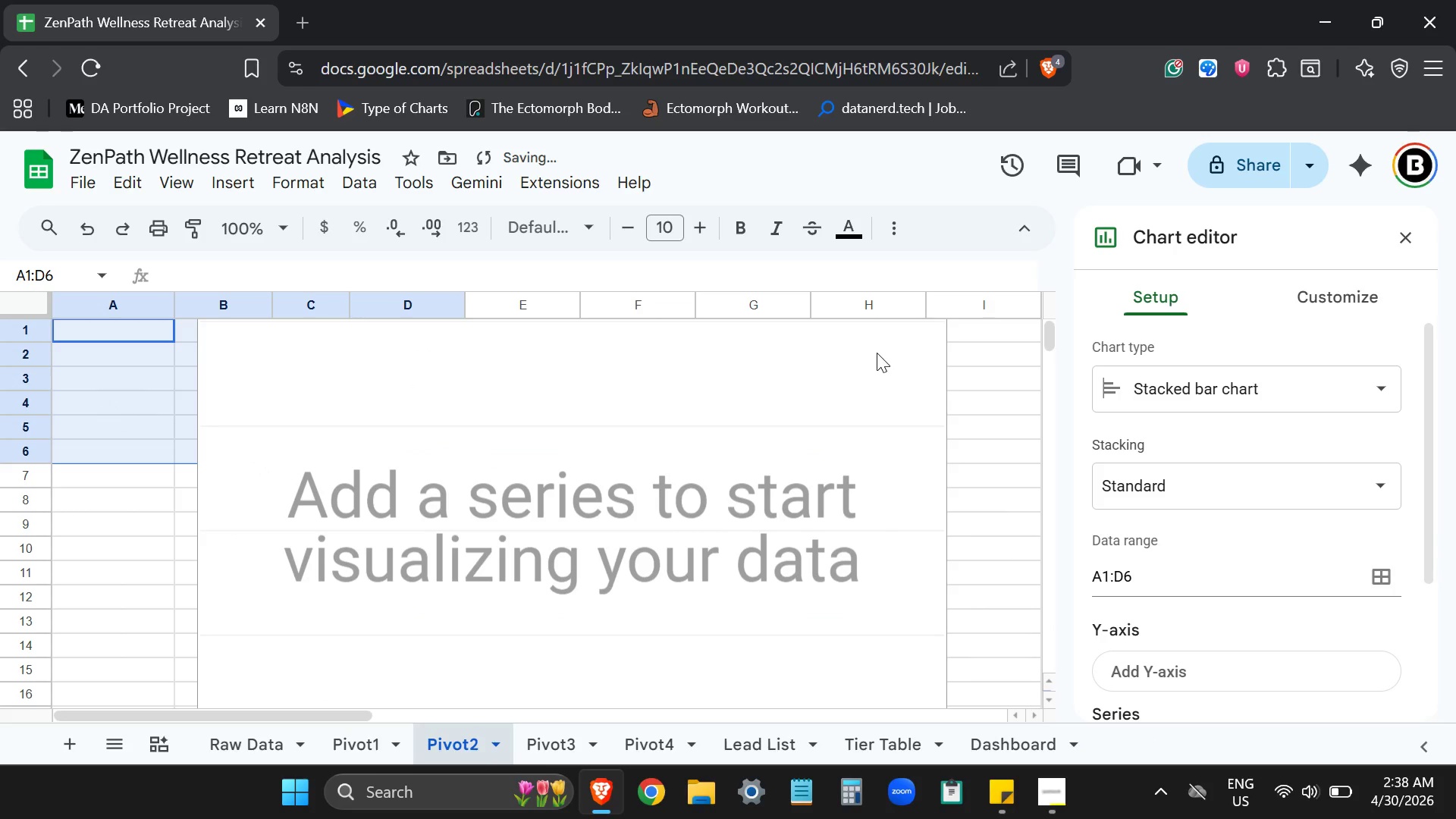 
key(Control+ControlLeft)
 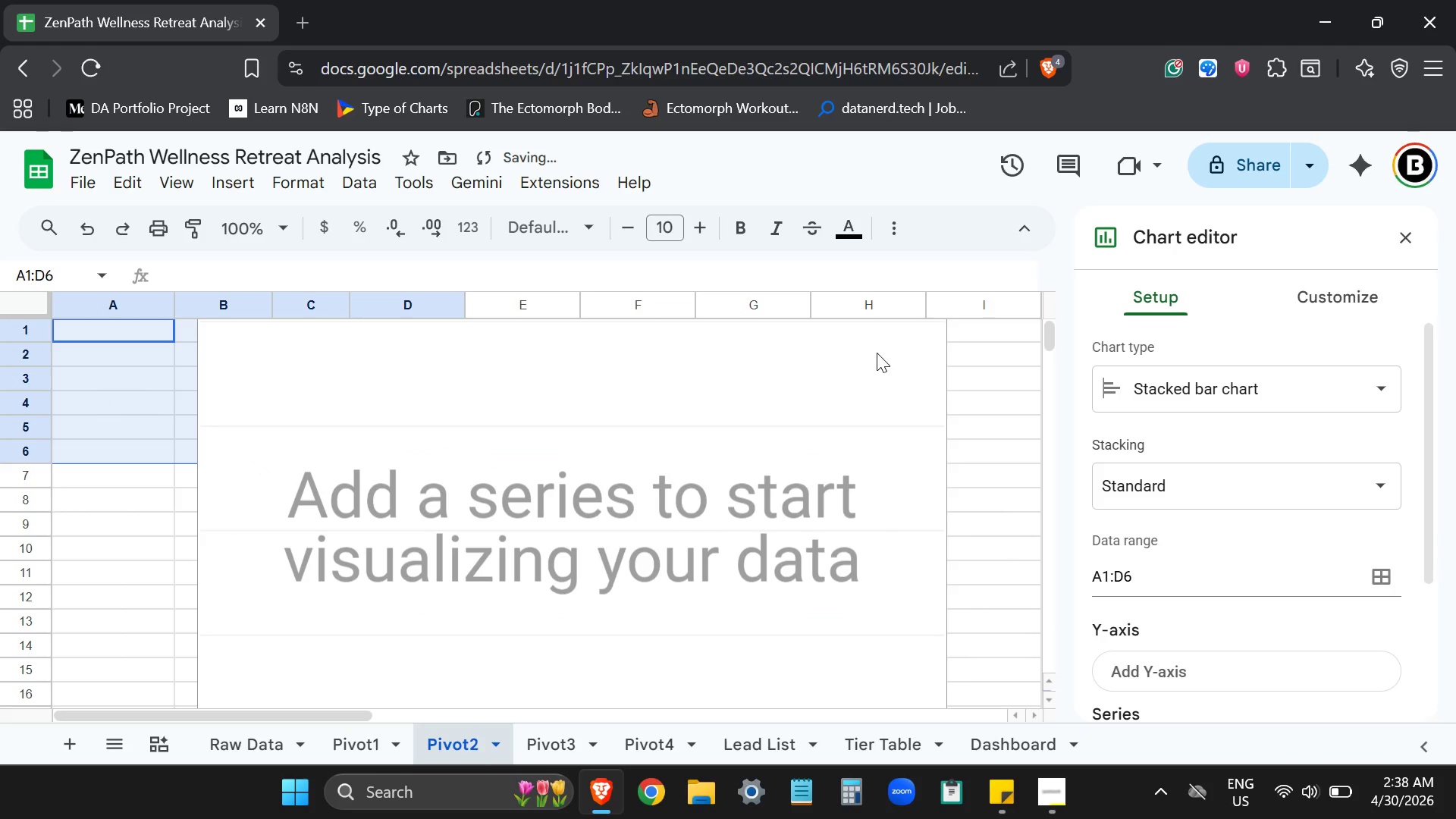 
key(Control+Z)
 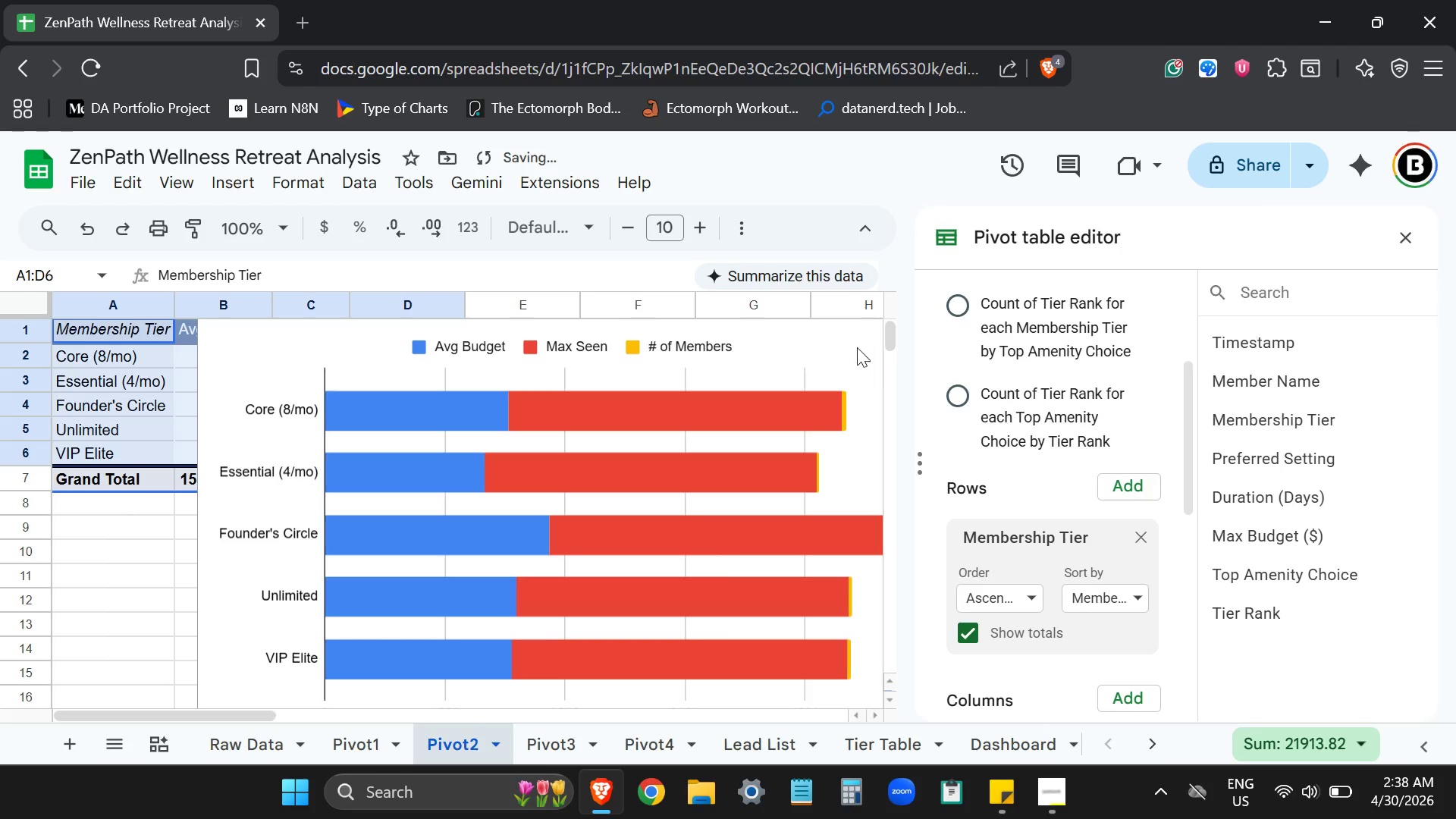 
left_click([843, 347])
 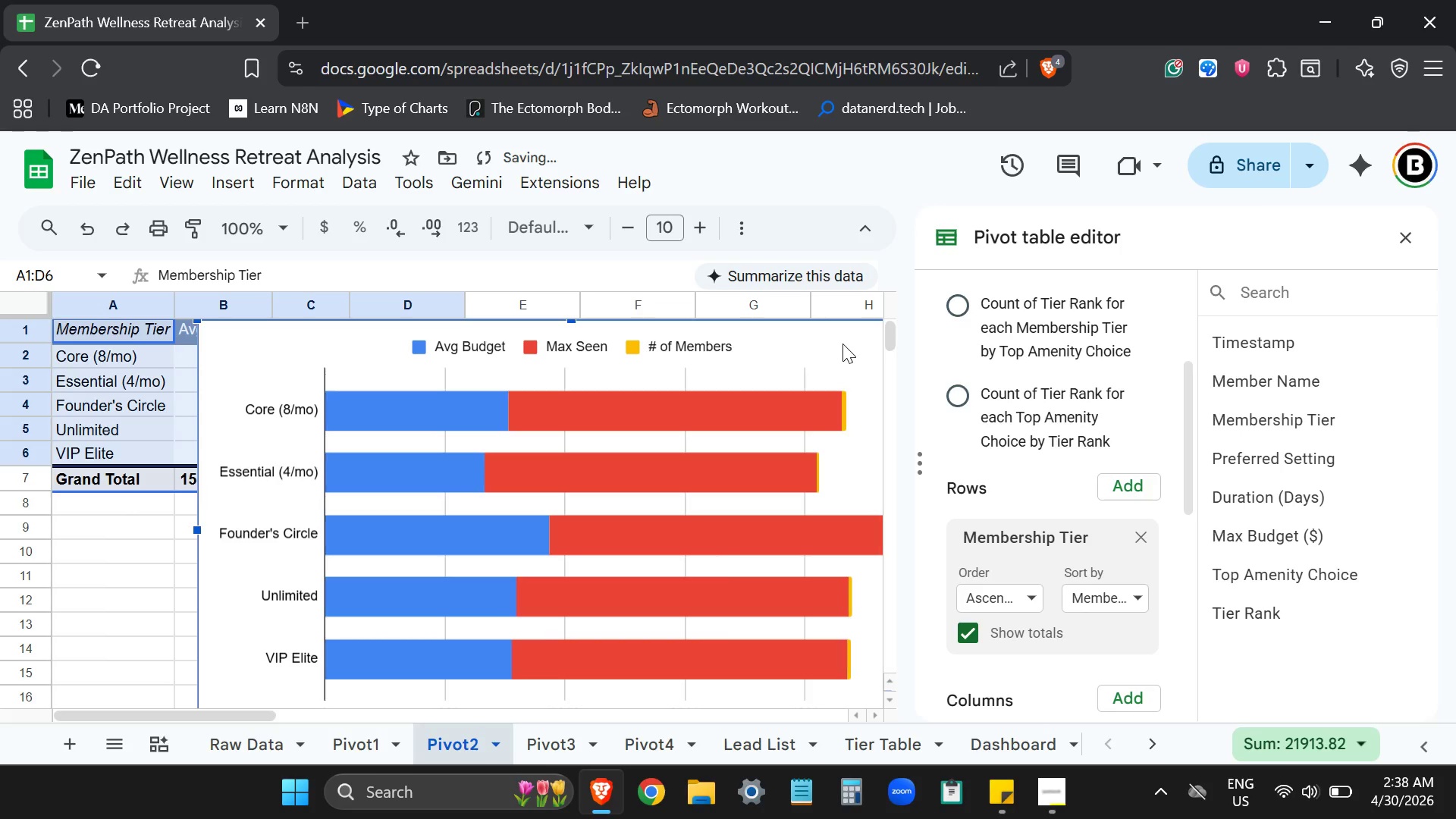 
double_click([843, 344])
 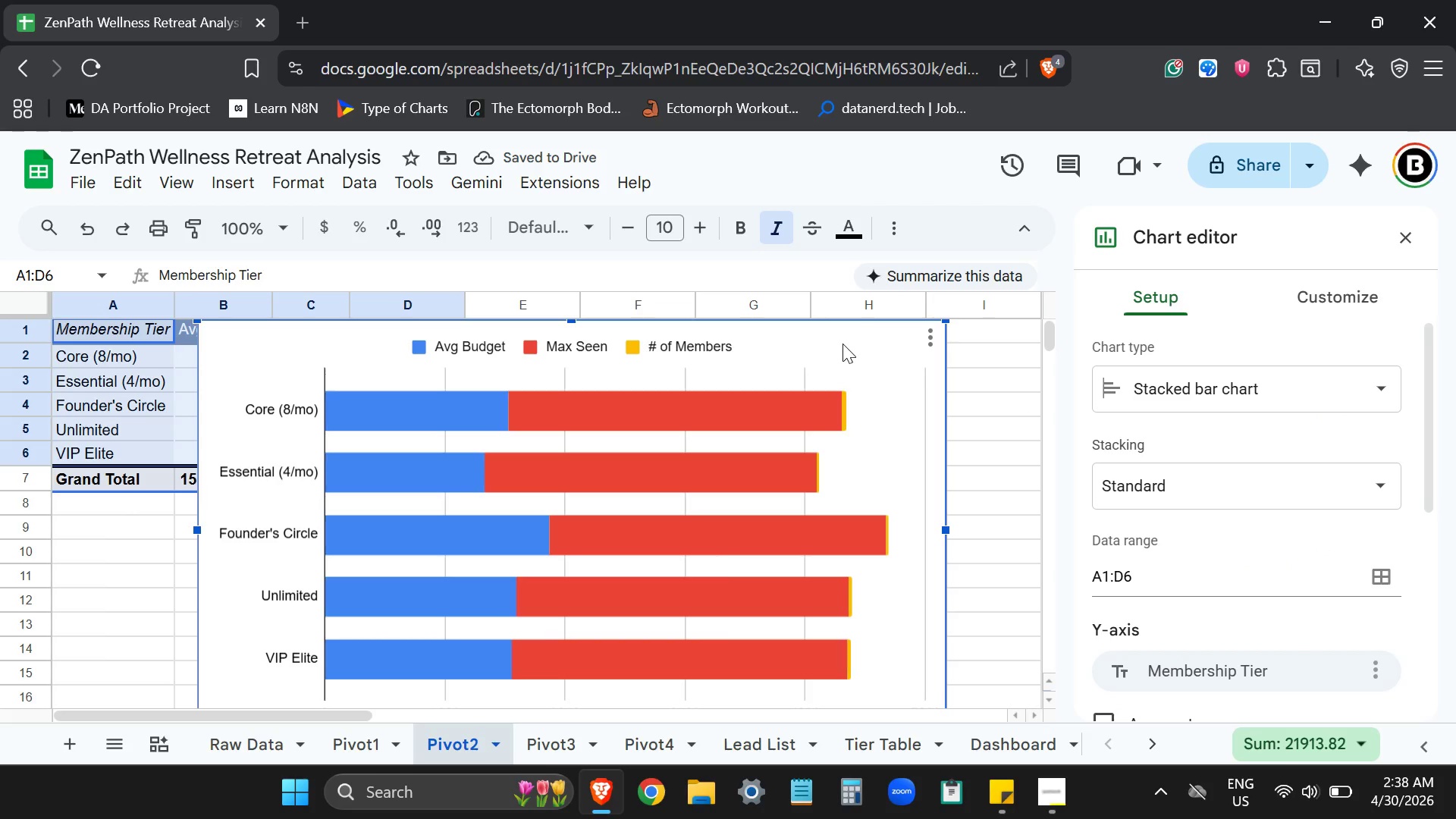 
key(Backspace)
 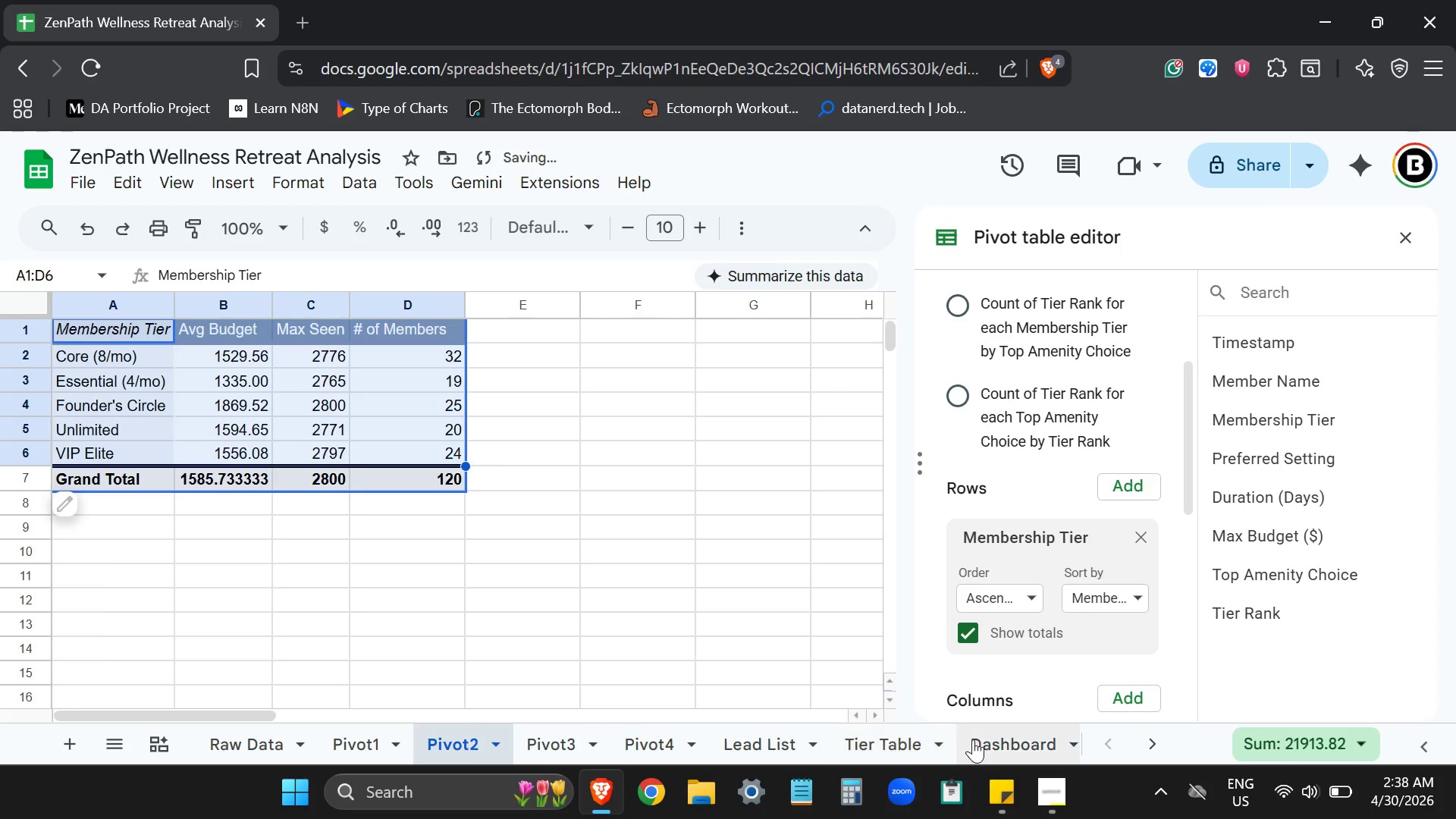 
left_click([988, 740])
 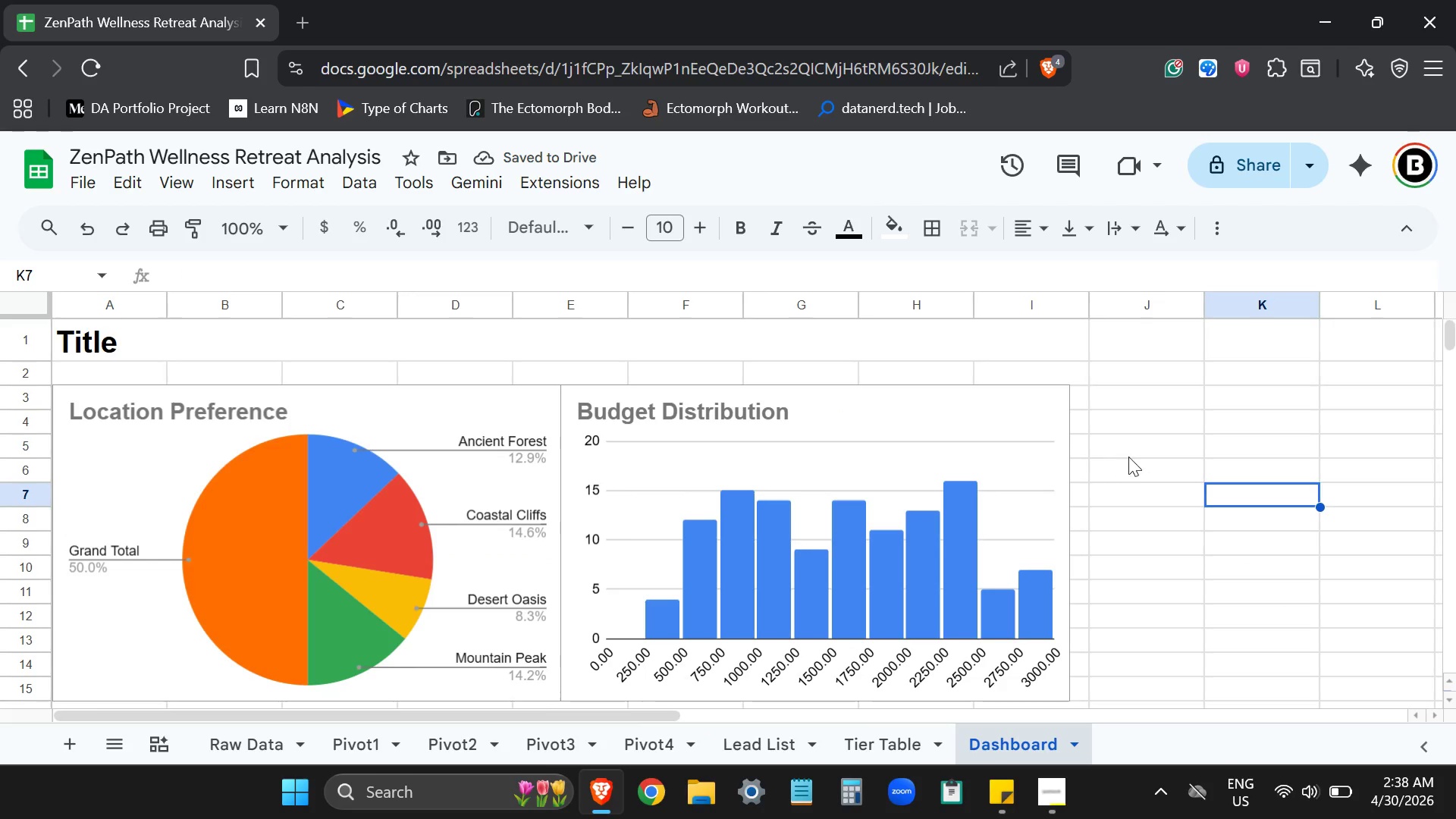 
left_click([1149, 488])
 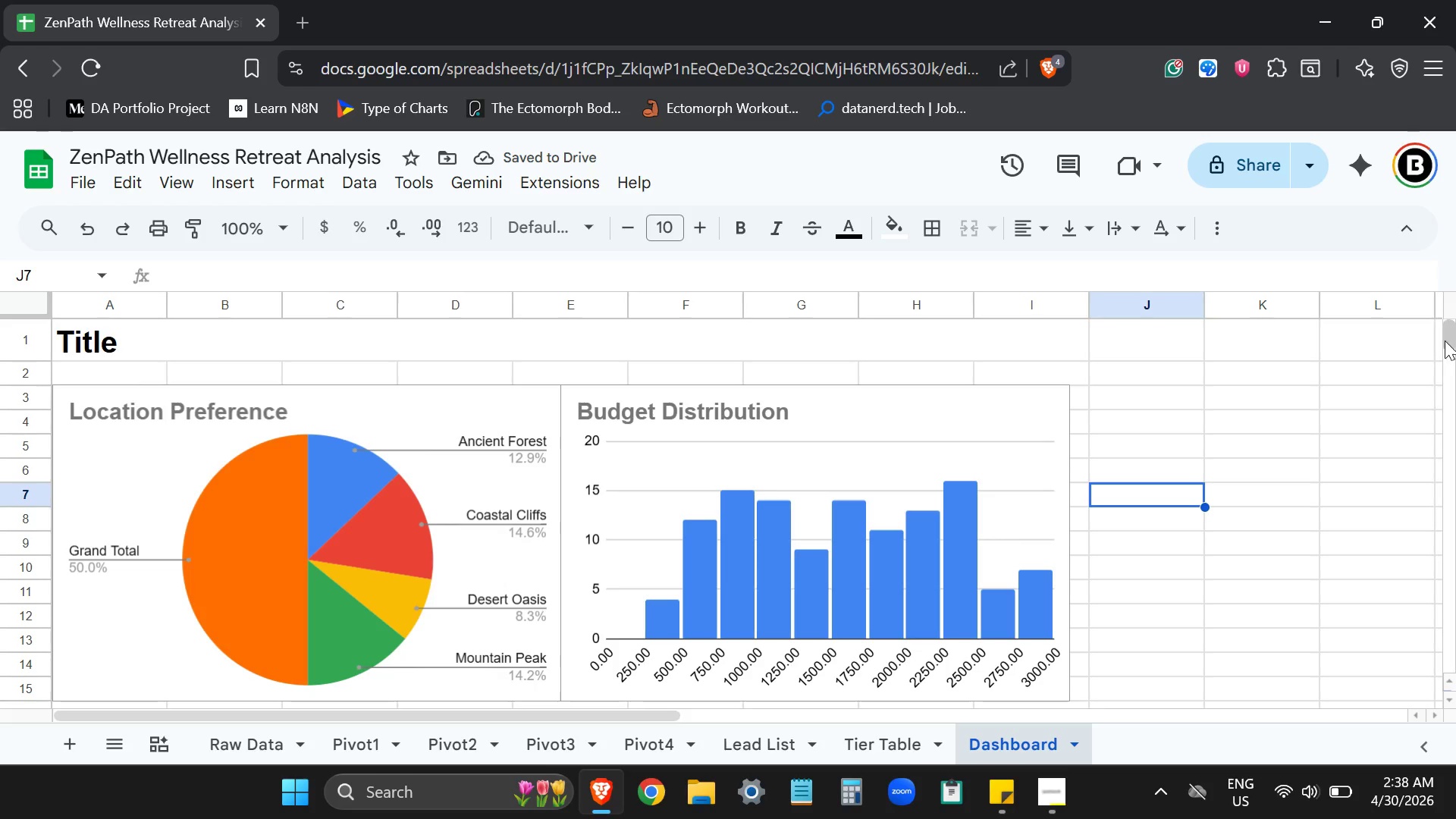 
left_click_drag(start_coordinate=[1447, 340], to_coordinate=[1451, 353])
 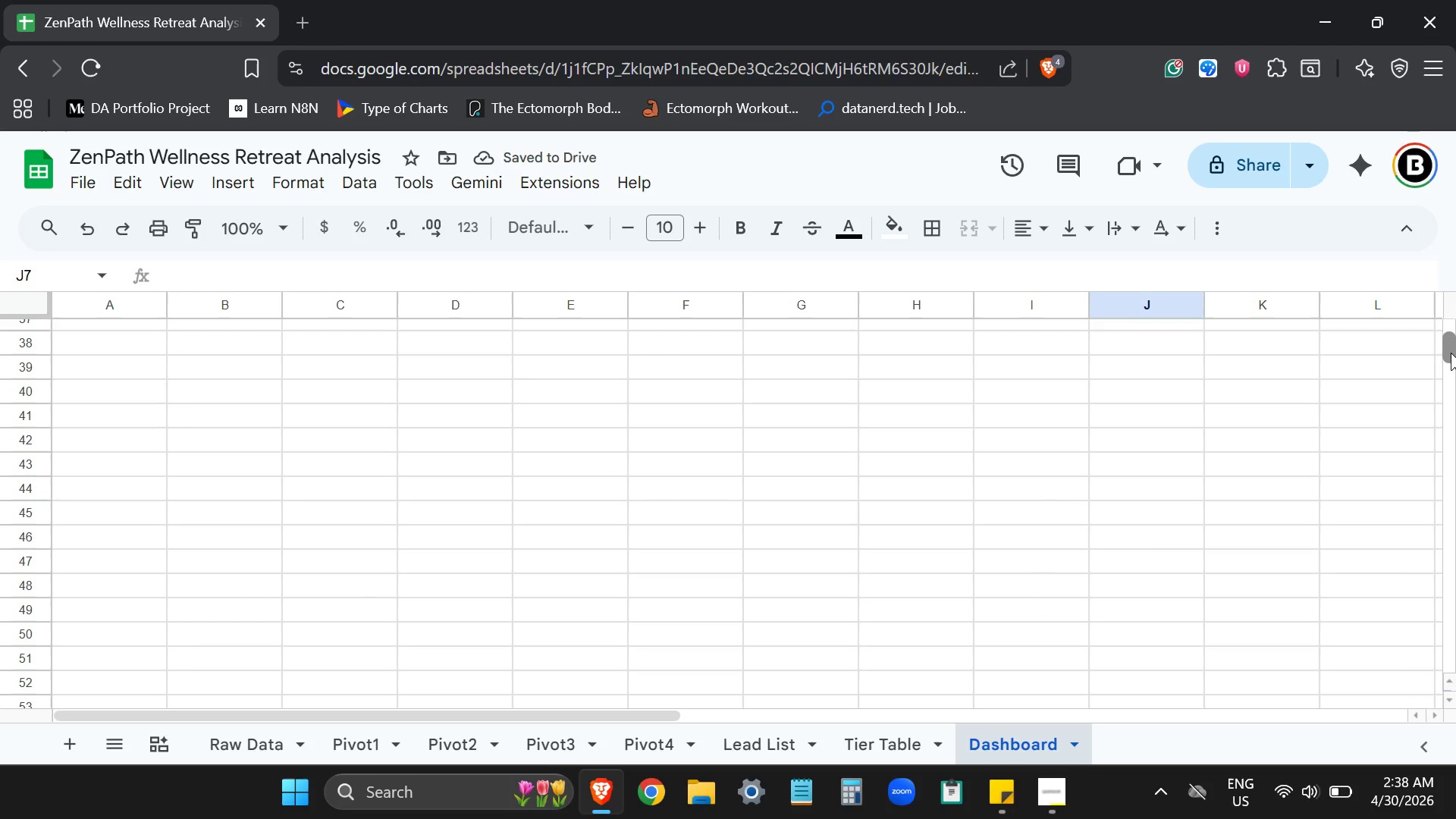 
left_click_drag(start_coordinate=[1451, 353], to_coordinate=[1451, 342])
 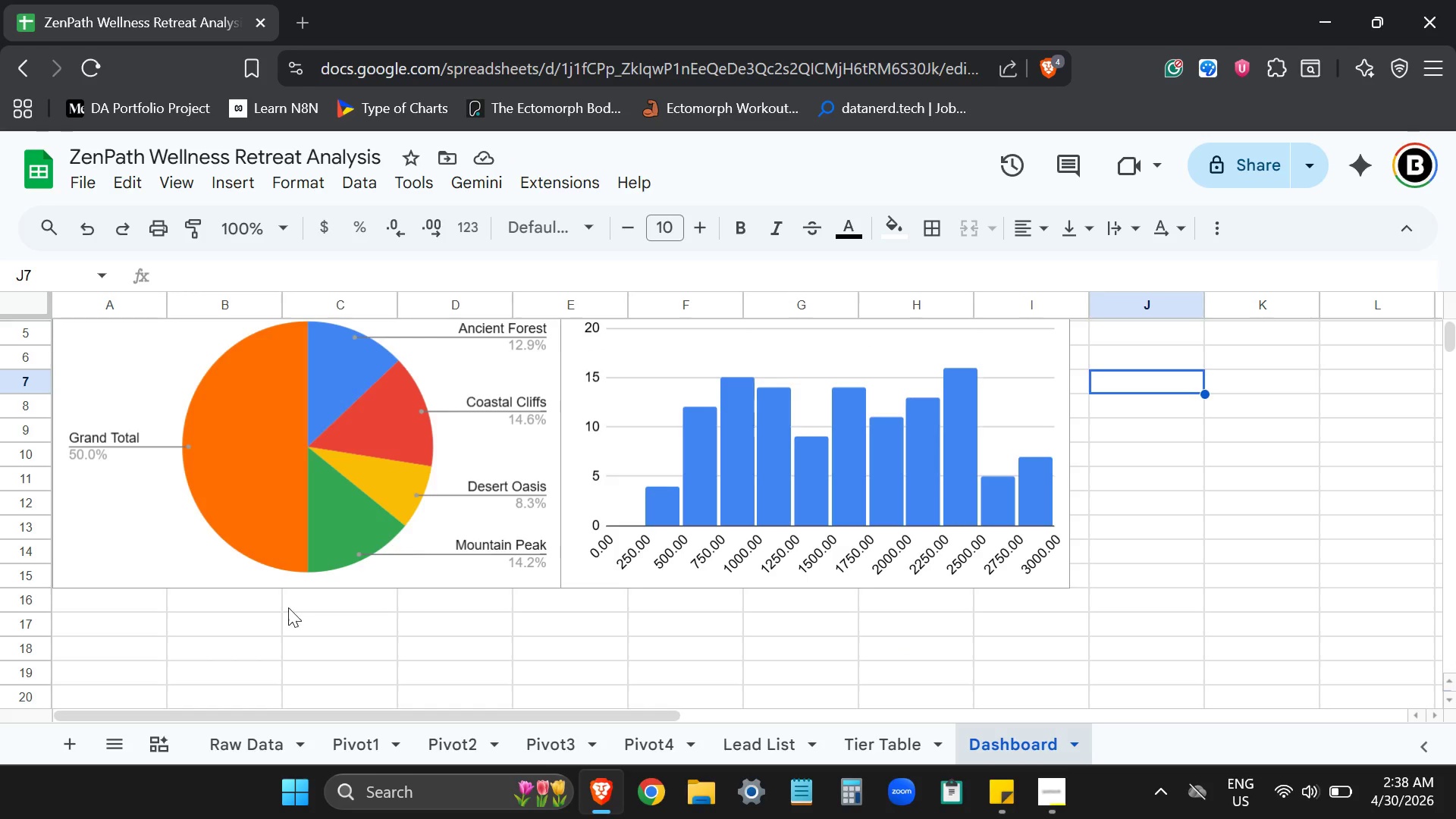 
left_click([259, 607])
 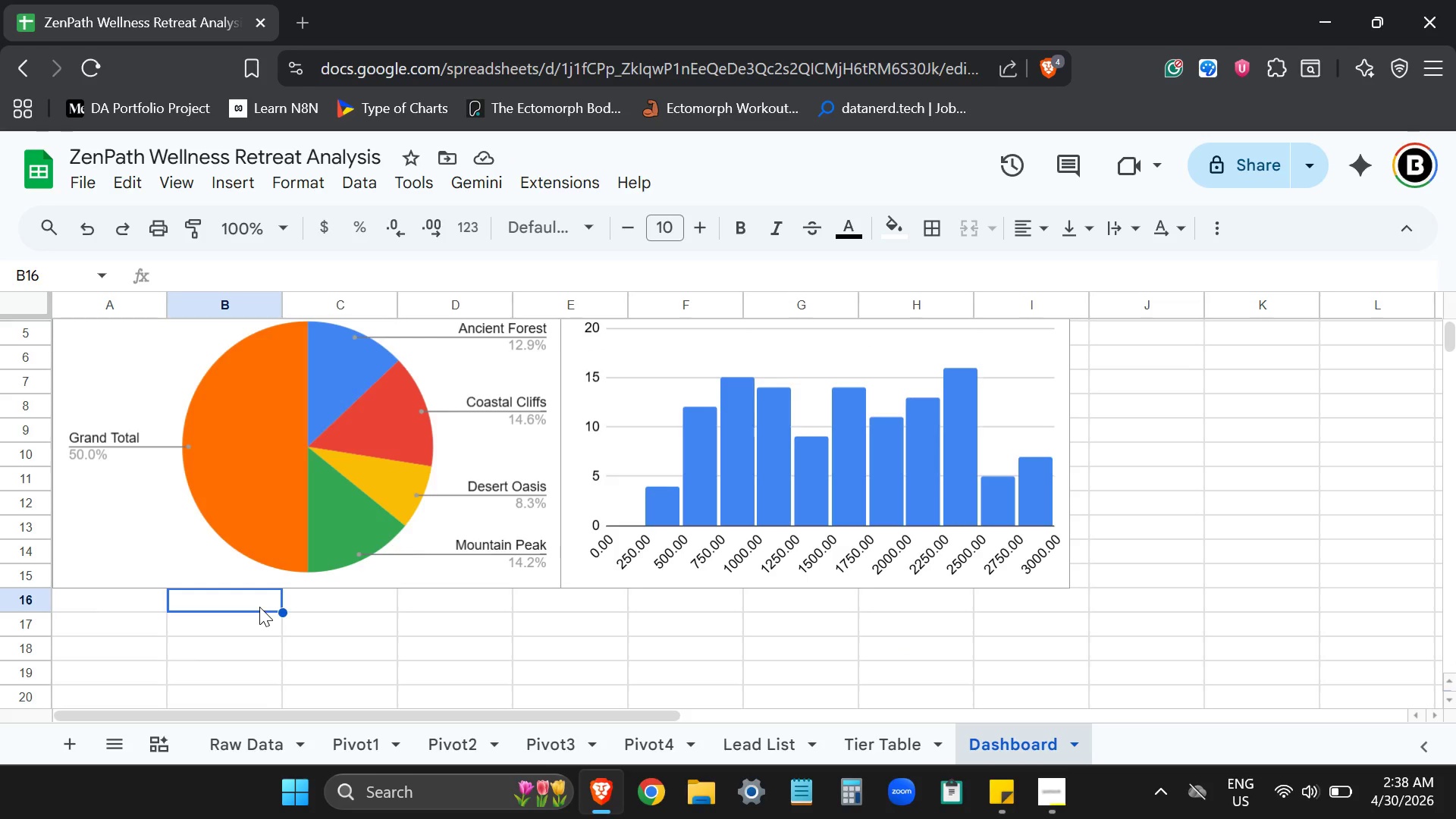 
key(Control+ControlLeft)
 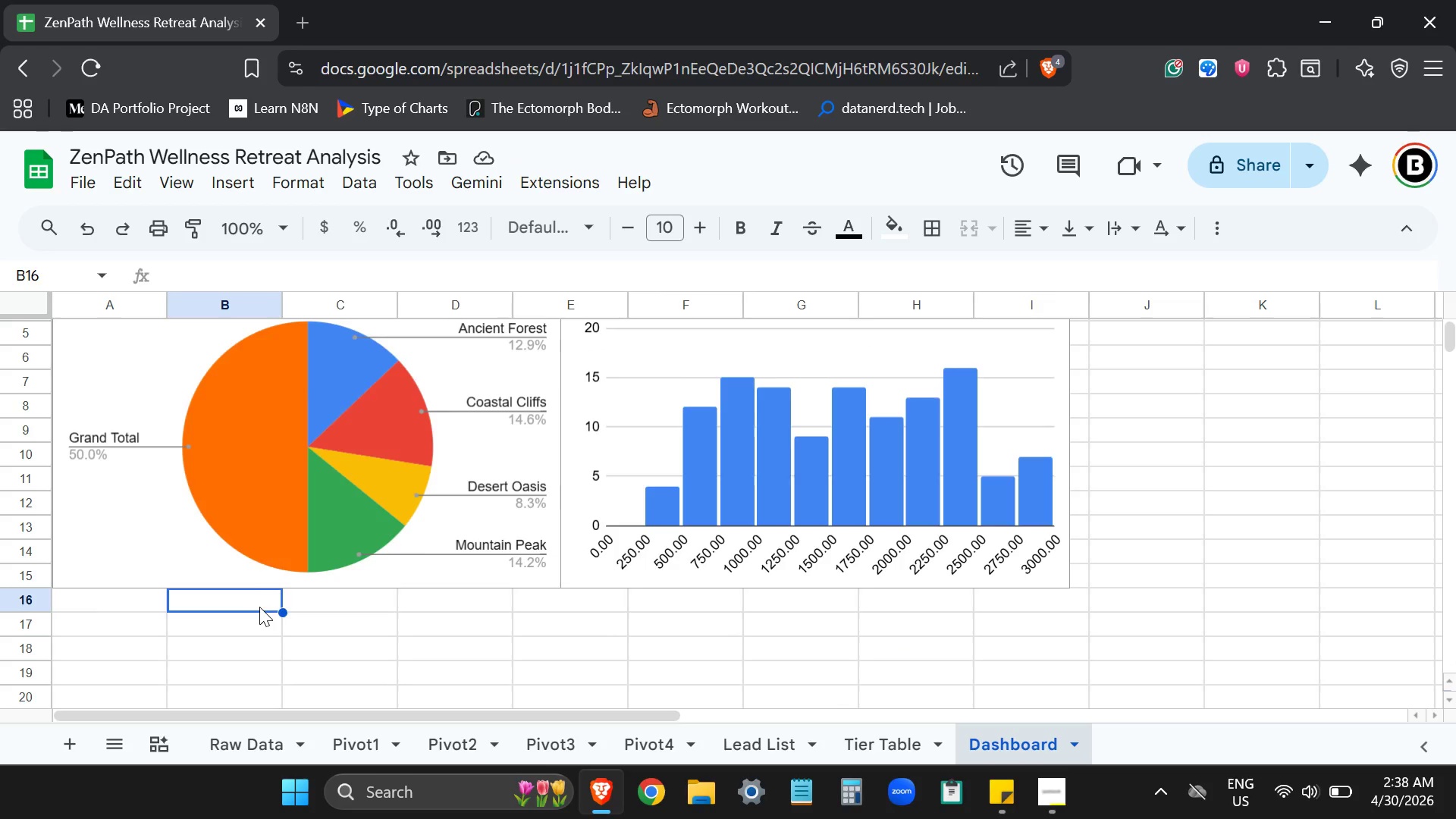 
key(Control+V)
 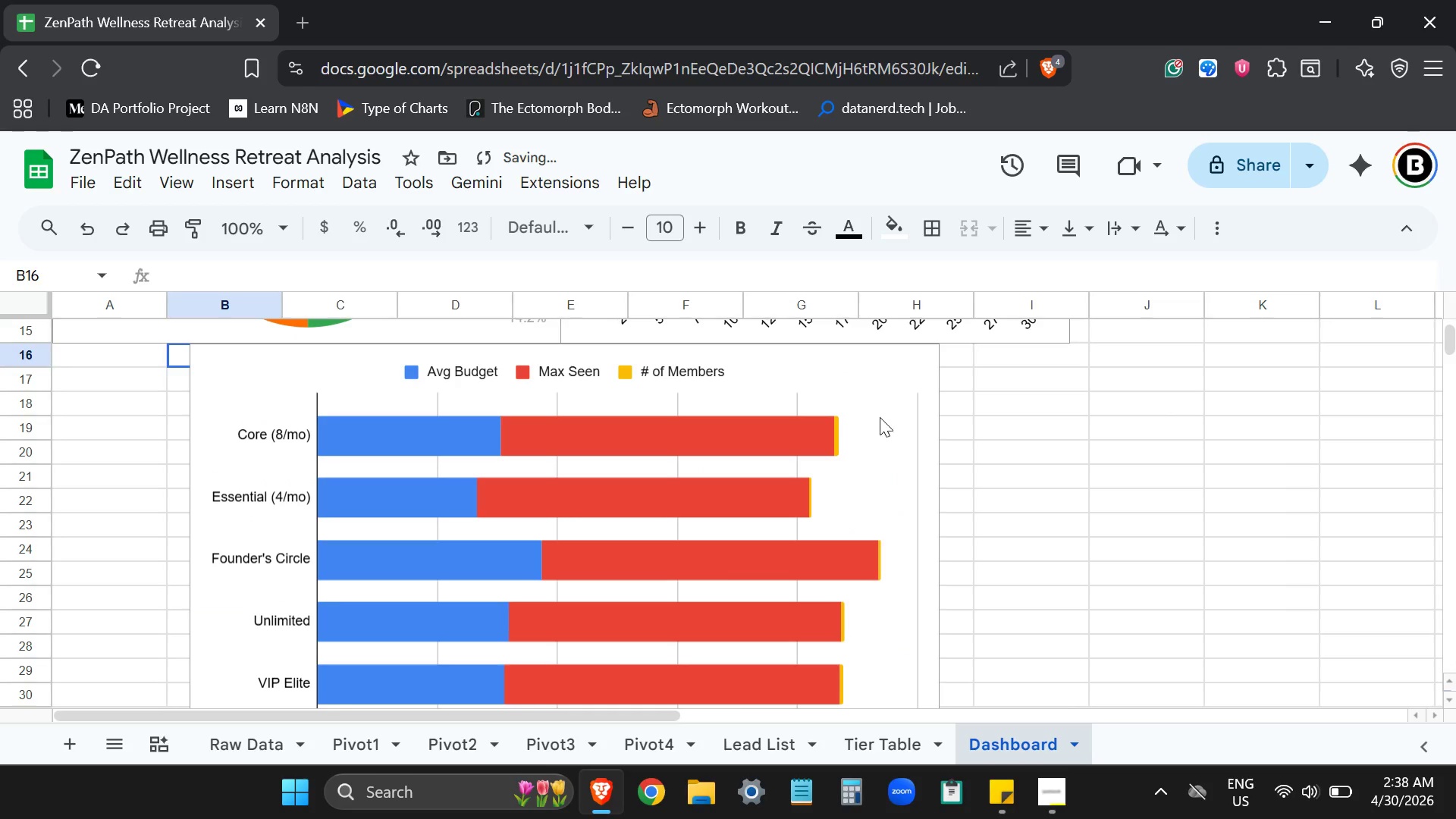 
left_click([887, 391])
 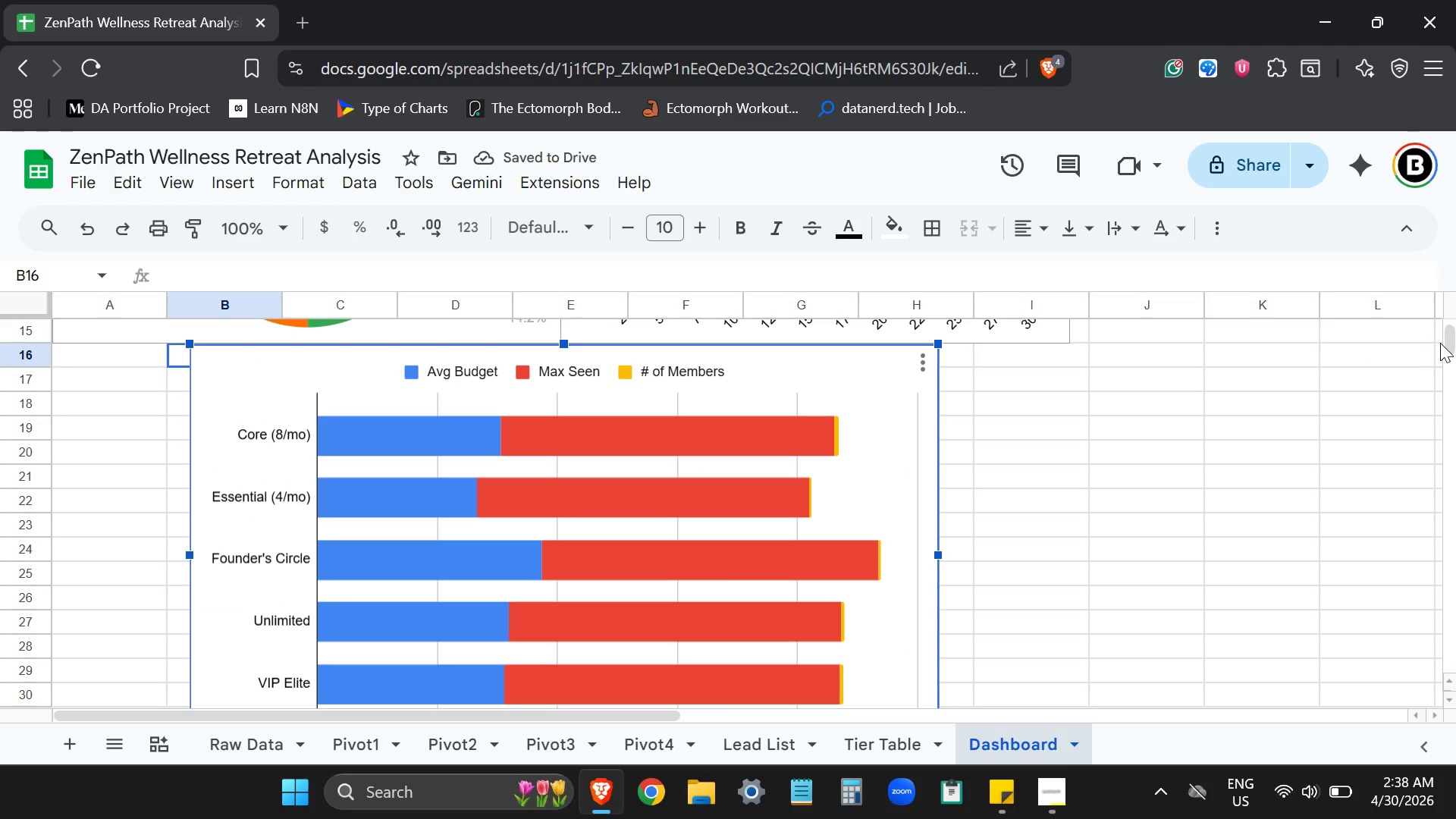 
left_click_drag(start_coordinate=[1449, 345], to_coordinate=[1450, 350])
 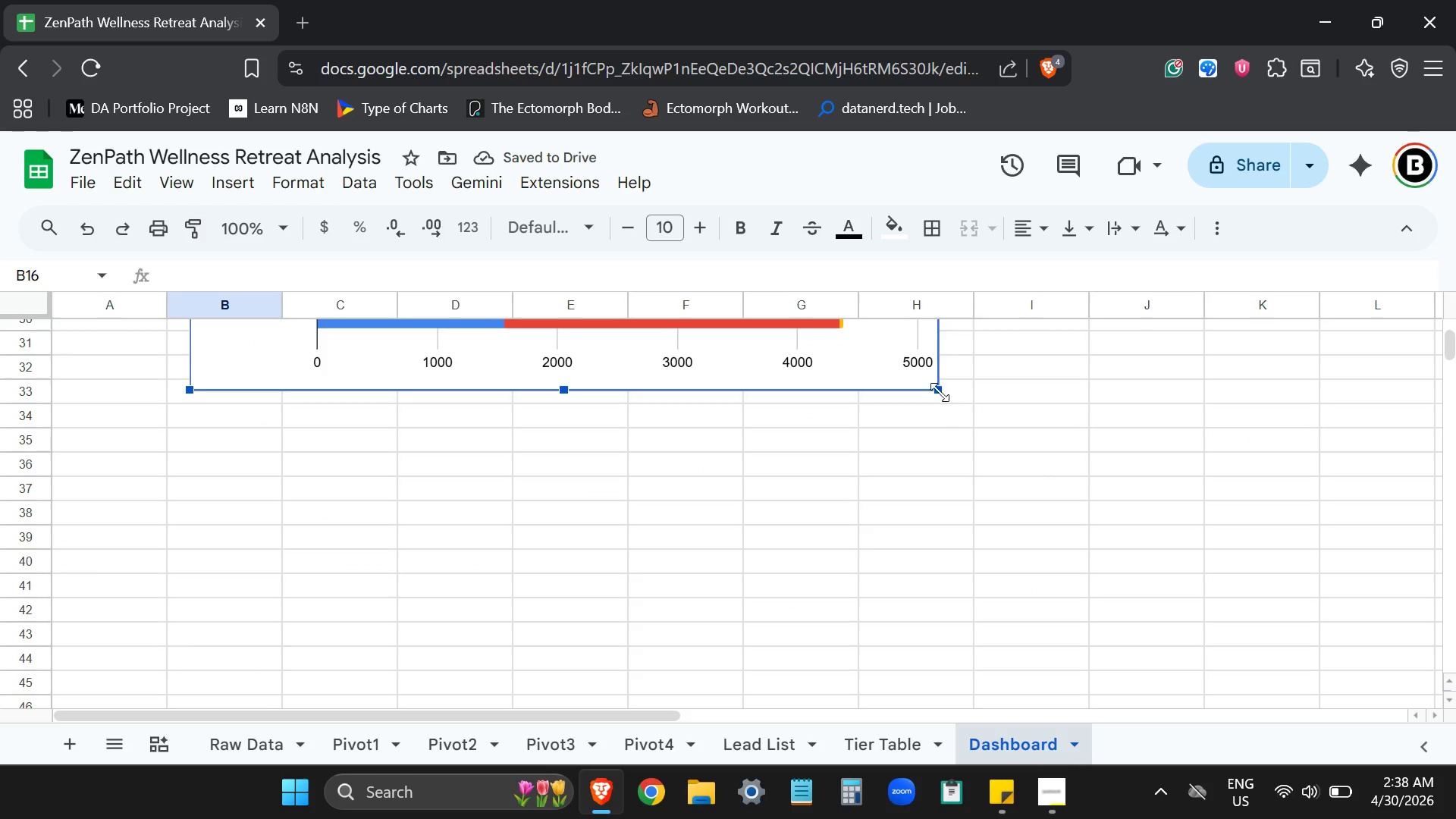 
left_click_drag(start_coordinate=[937, 390], to_coordinate=[837, 318])
 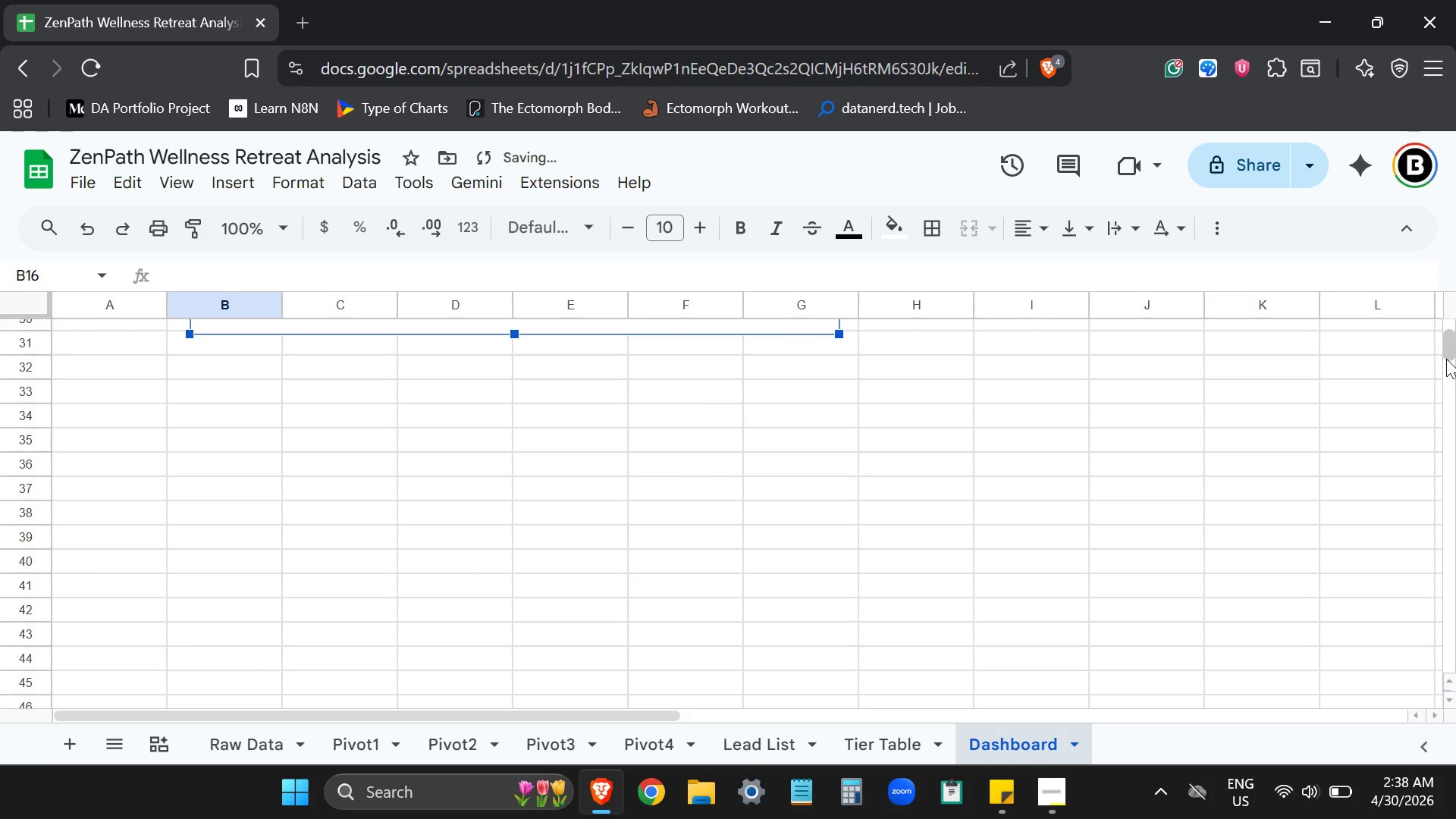 
left_click_drag(start_coordinate=[1447, 353], to_coordinate=[1455, 340])
 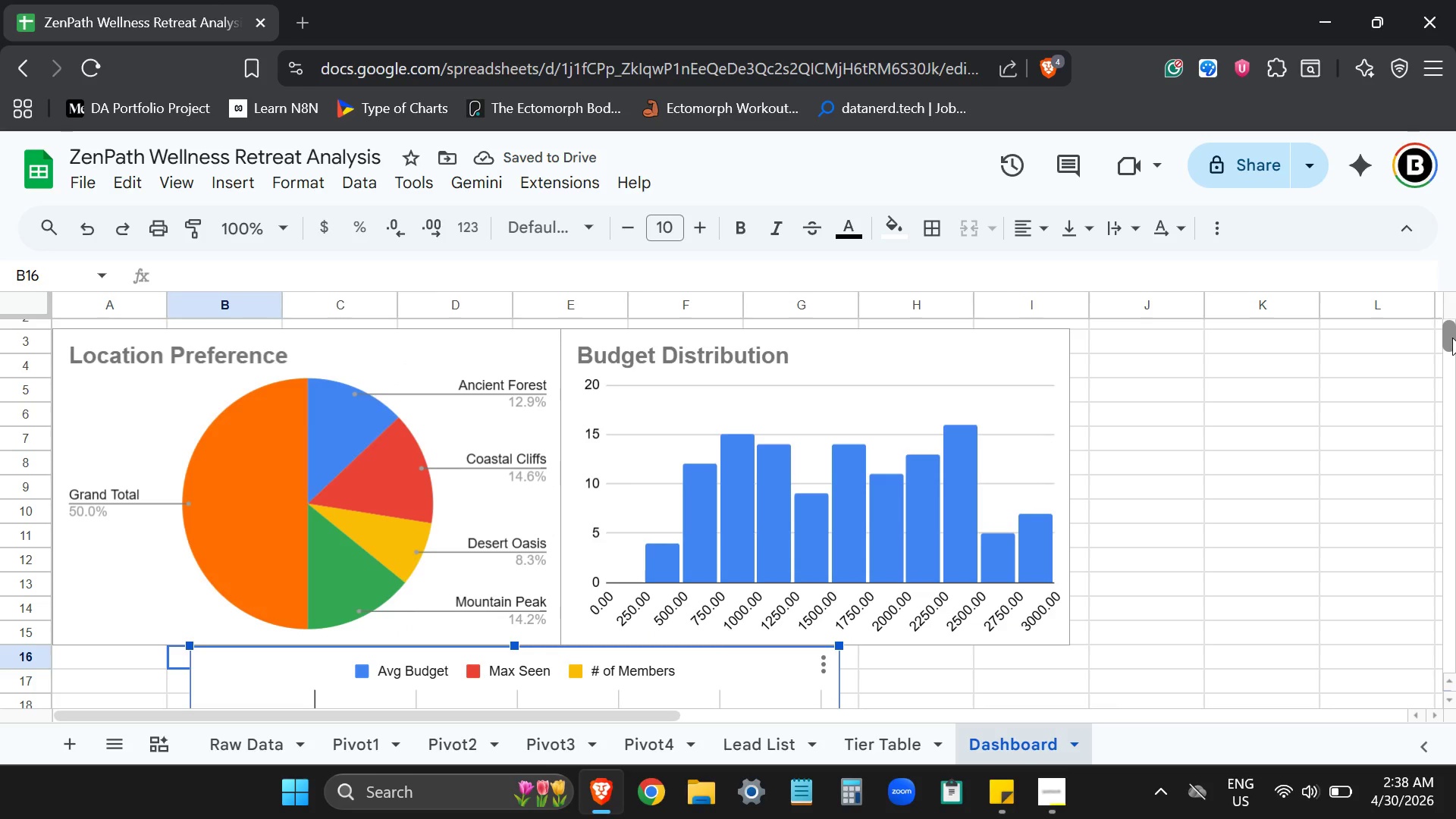 
left_click_drag(start_coordinate=[1451, 337], to_coordinate=[1451, 344])
 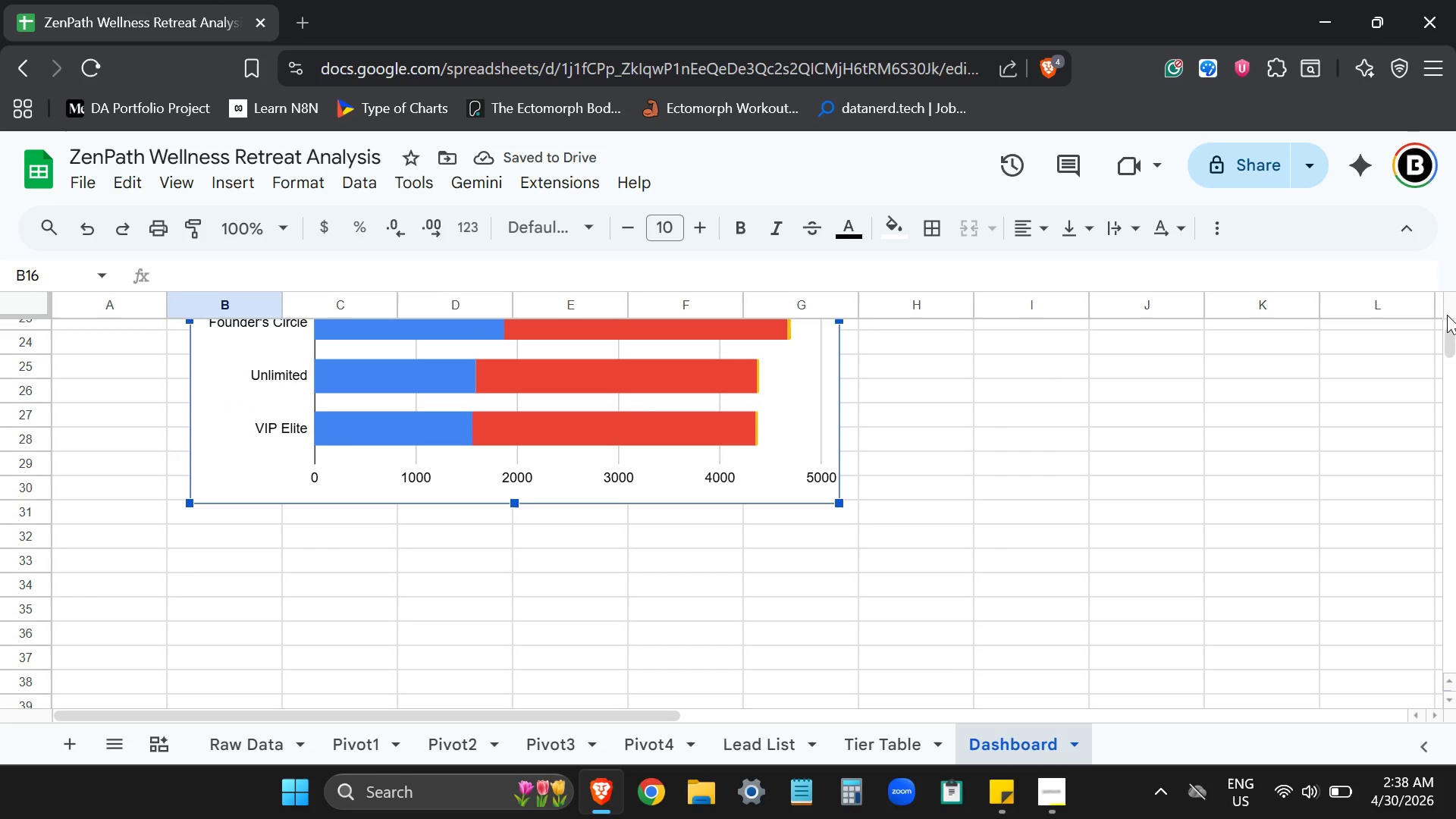 
left_click([1447, 309])
 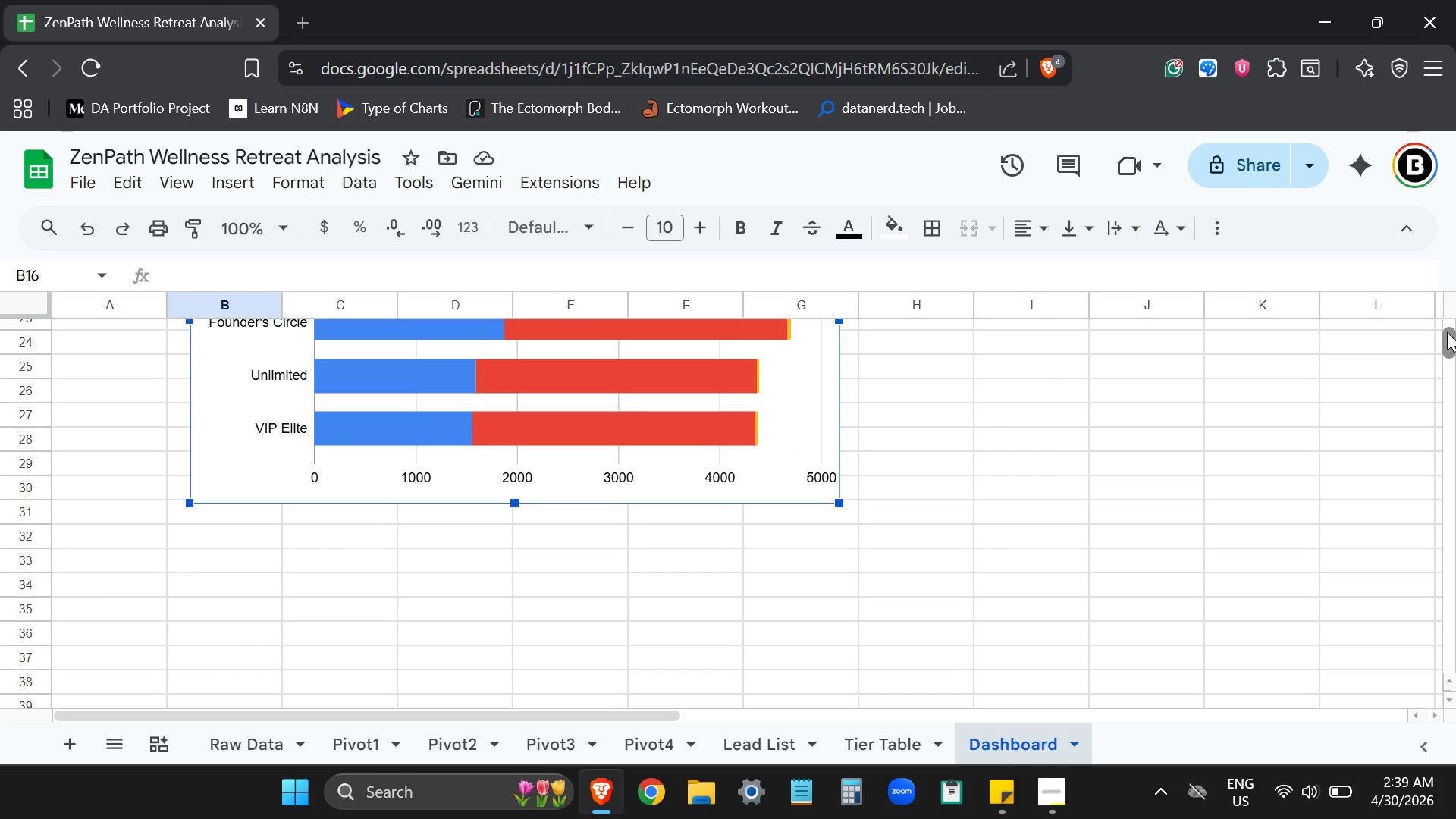 
left_click([1447, 332])
 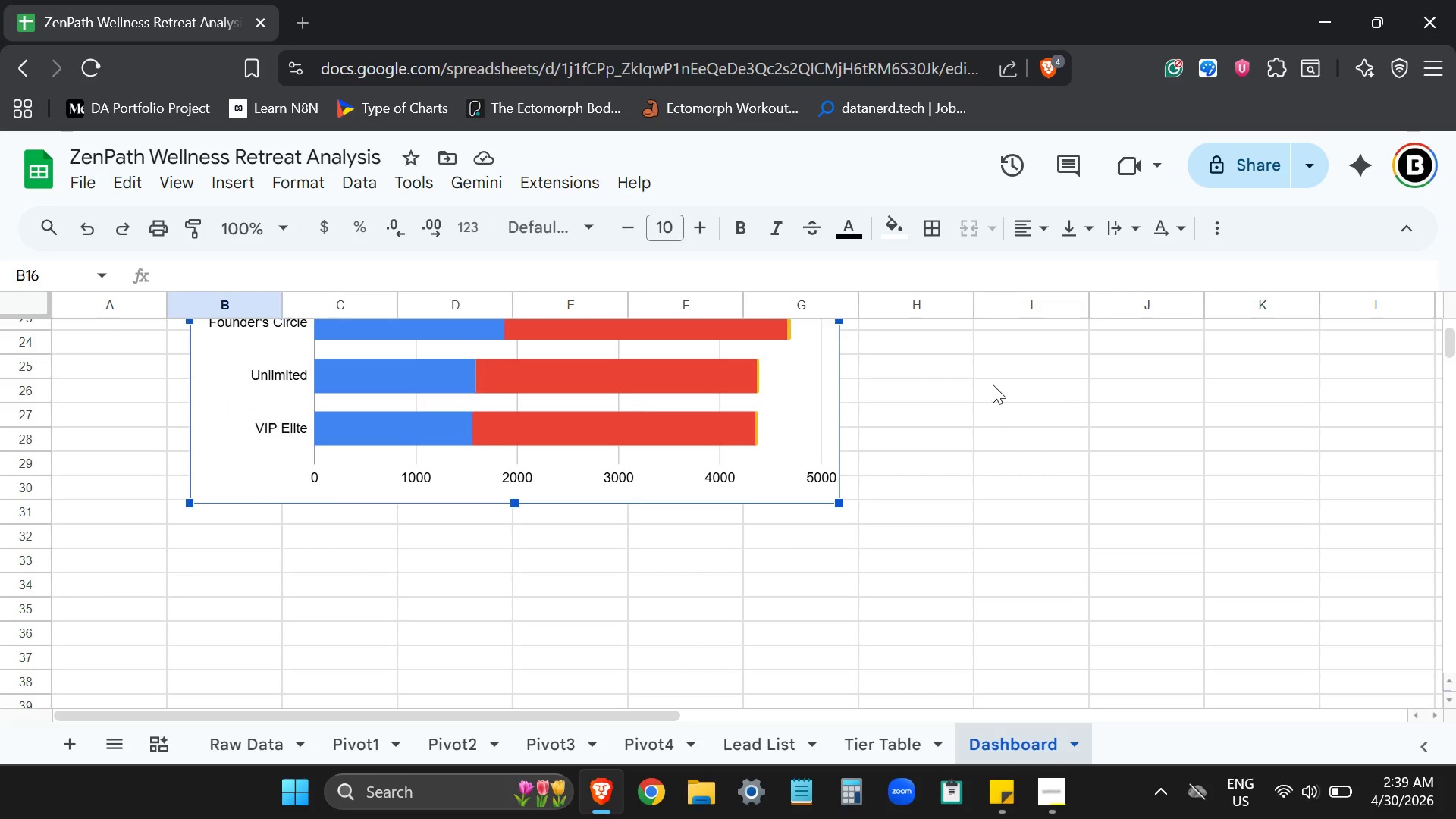 
left_click([993, 384])
 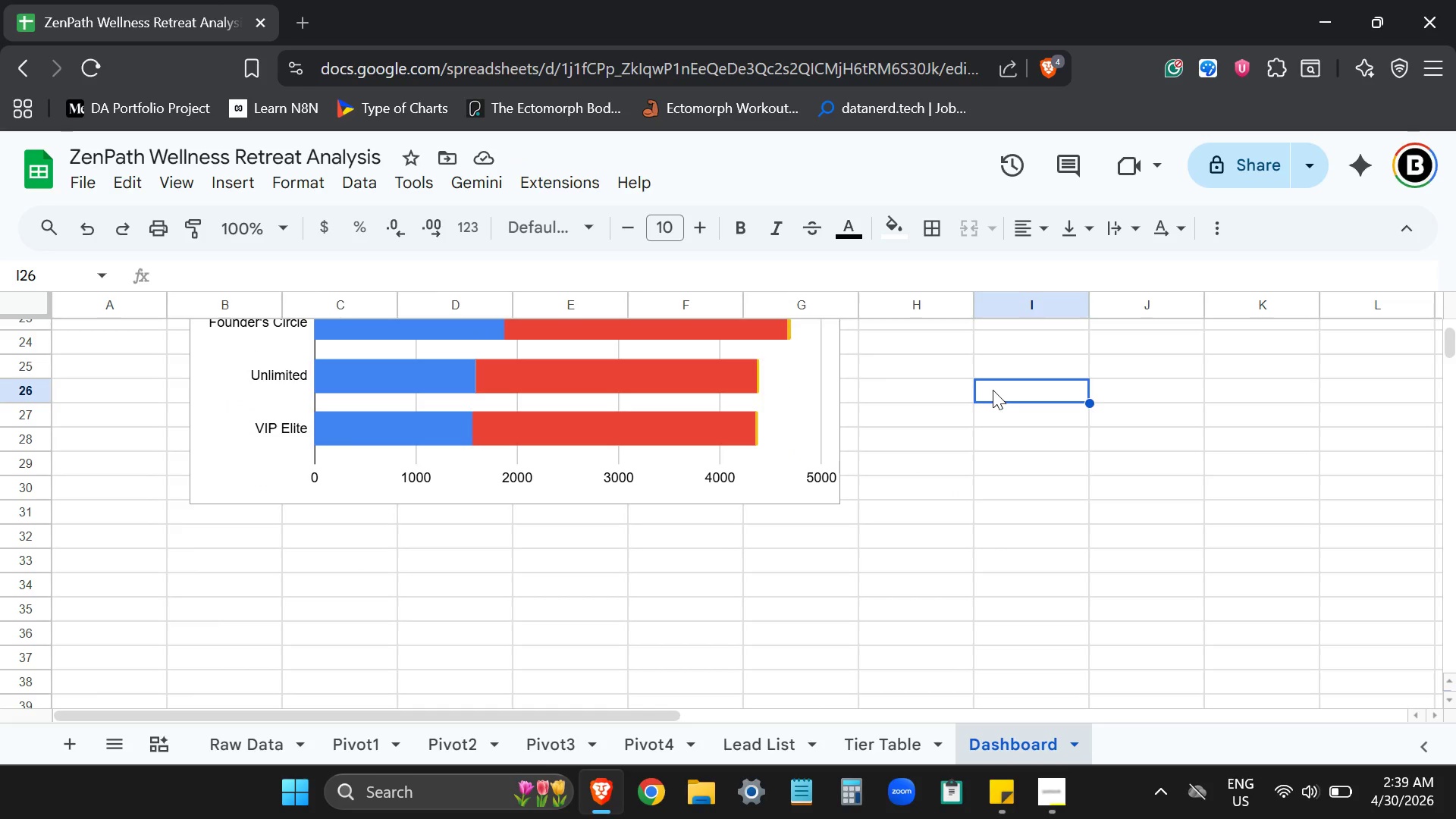 
hold_key(key=ArrowUp, duration=0.64)
 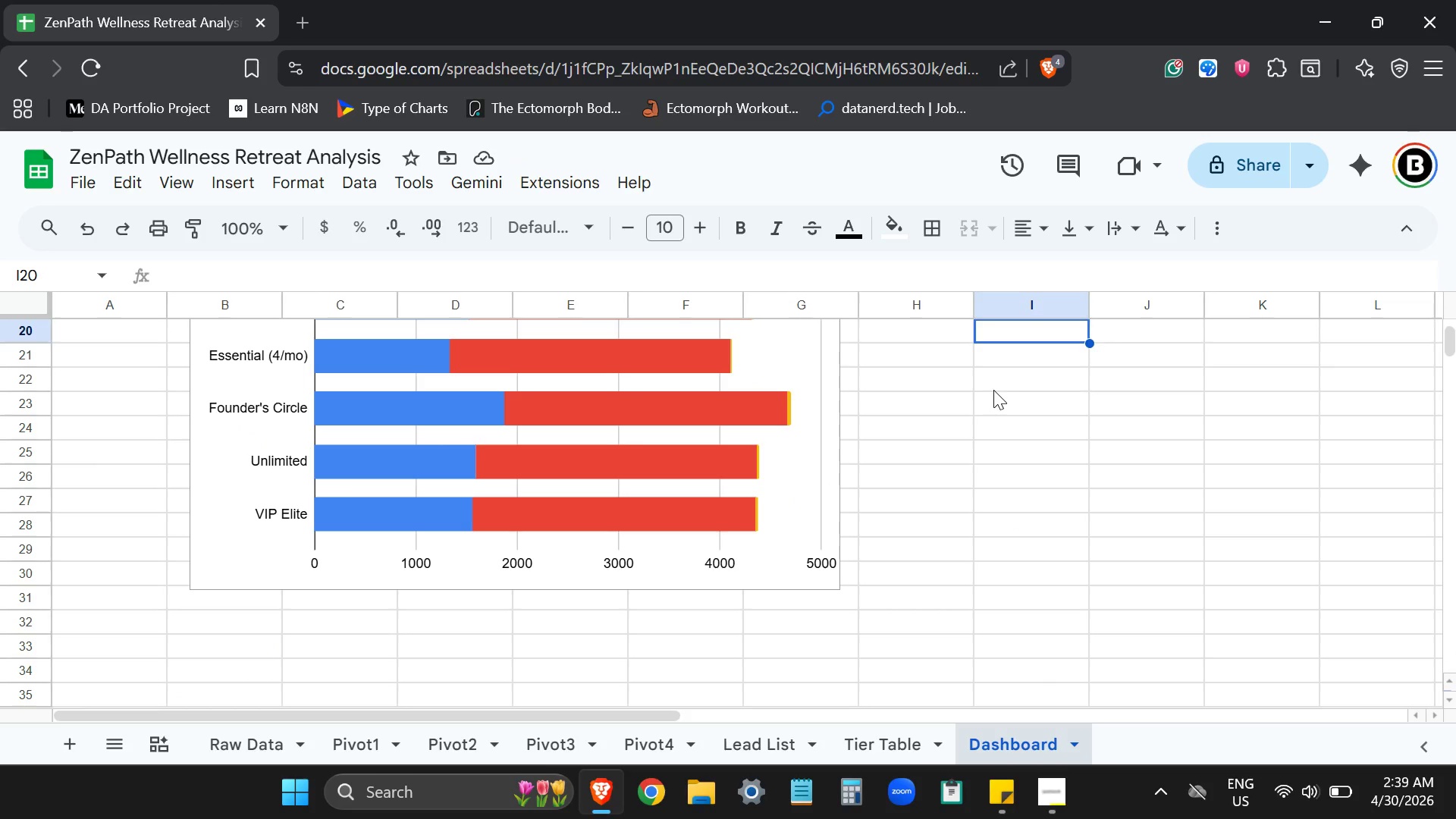 
key(ArrowUp)
 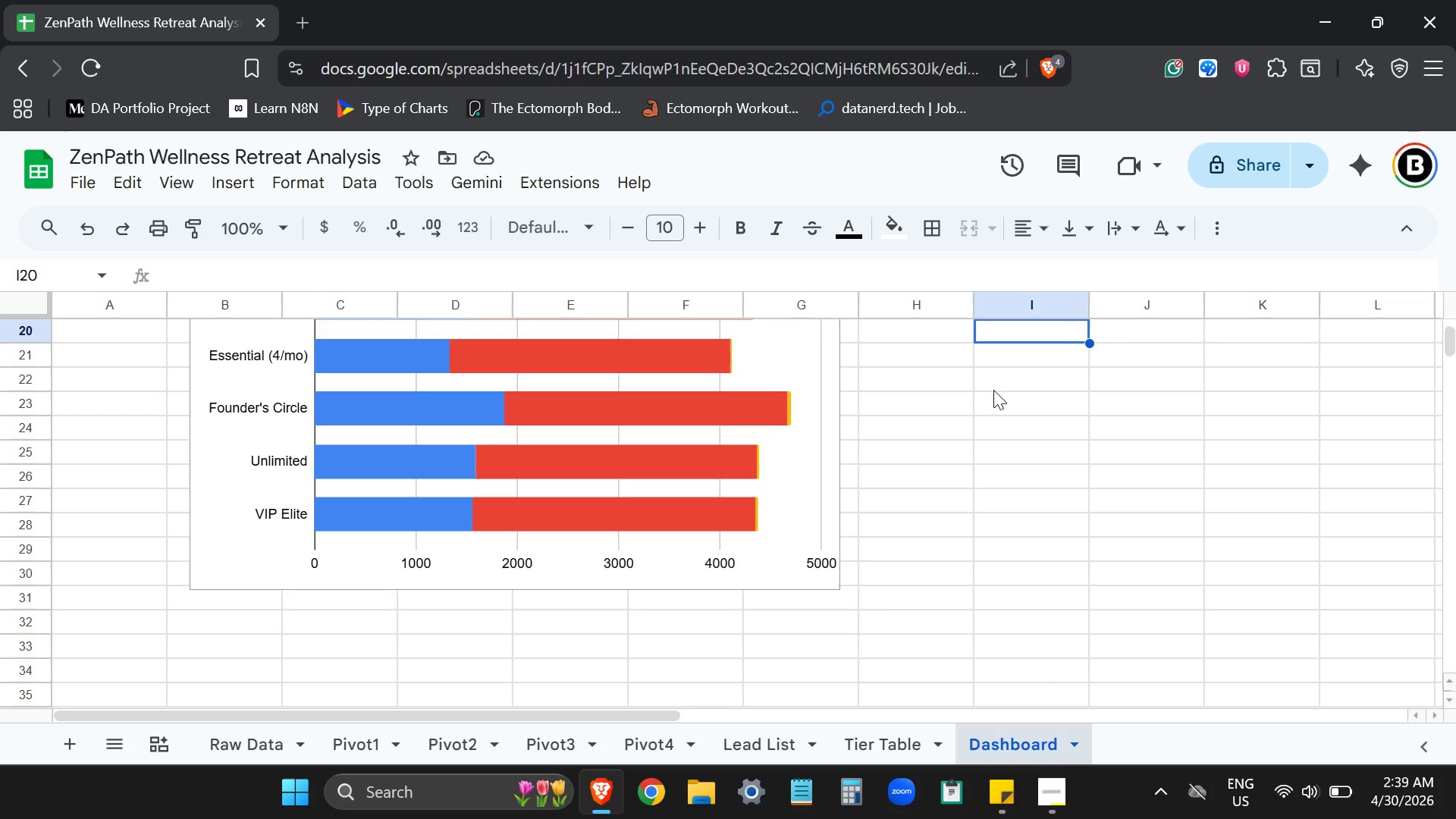 
key(ArrowUp)
 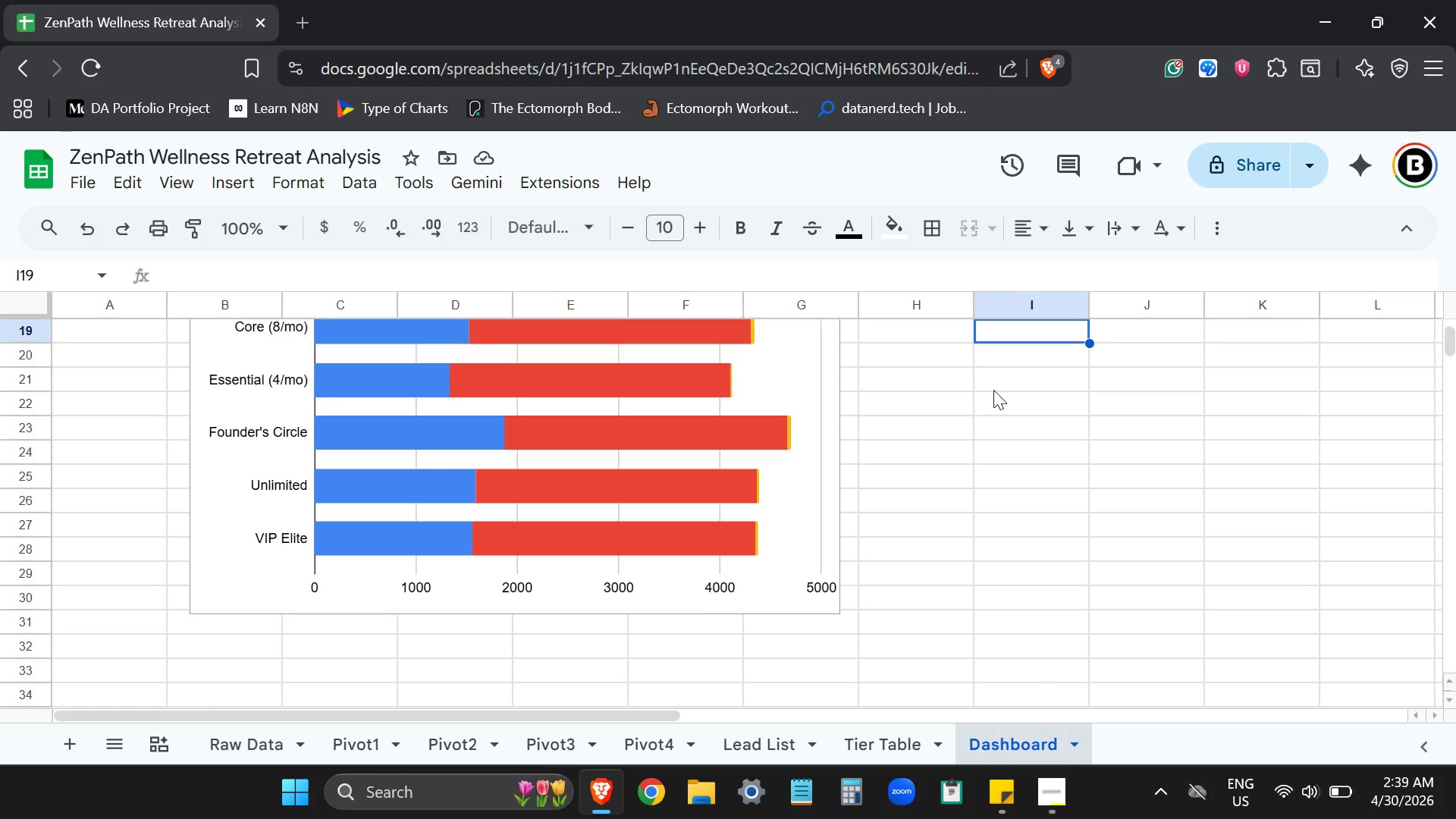 
key(ArrowUp)
 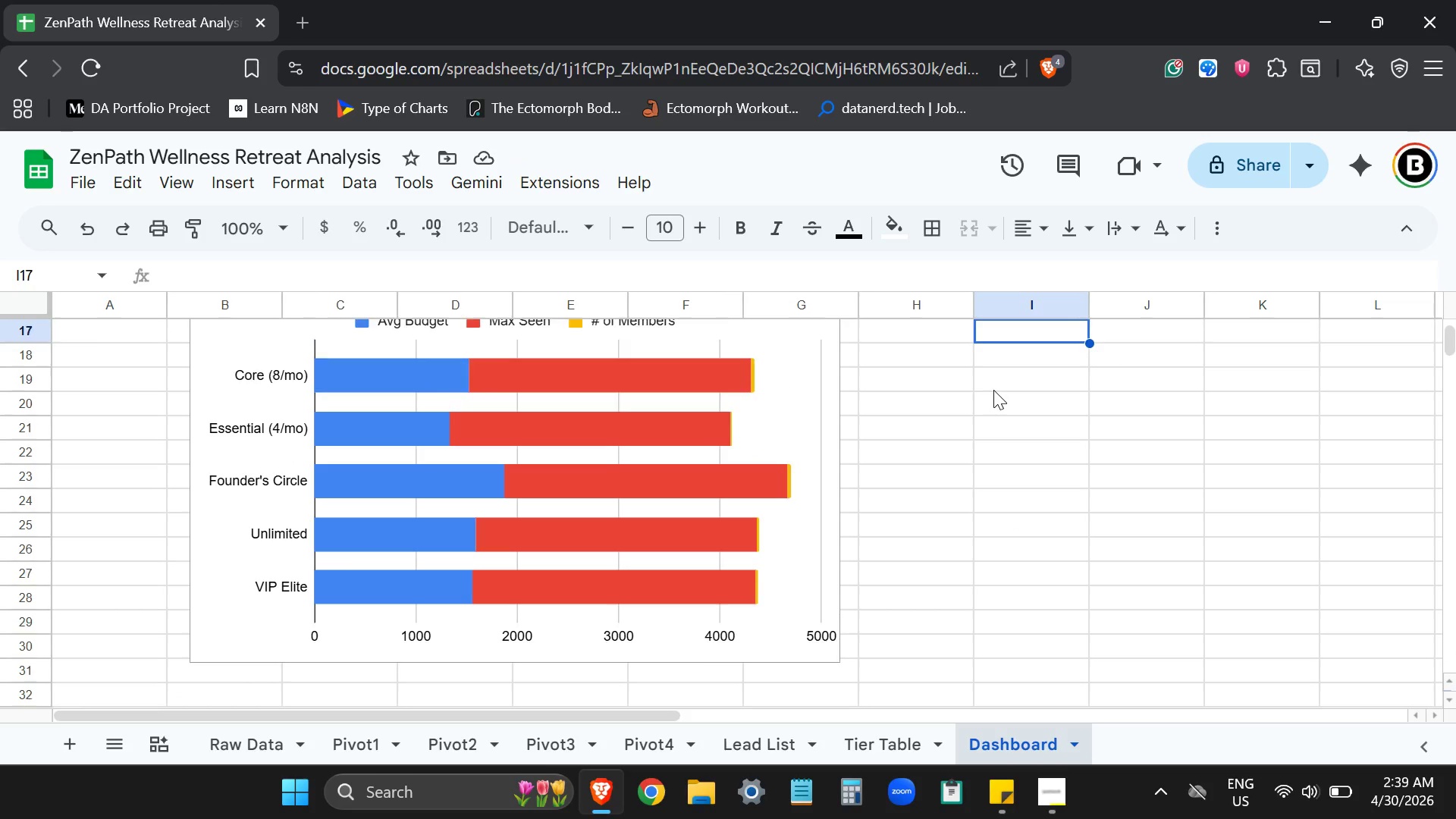 
key(ArrowUp)
 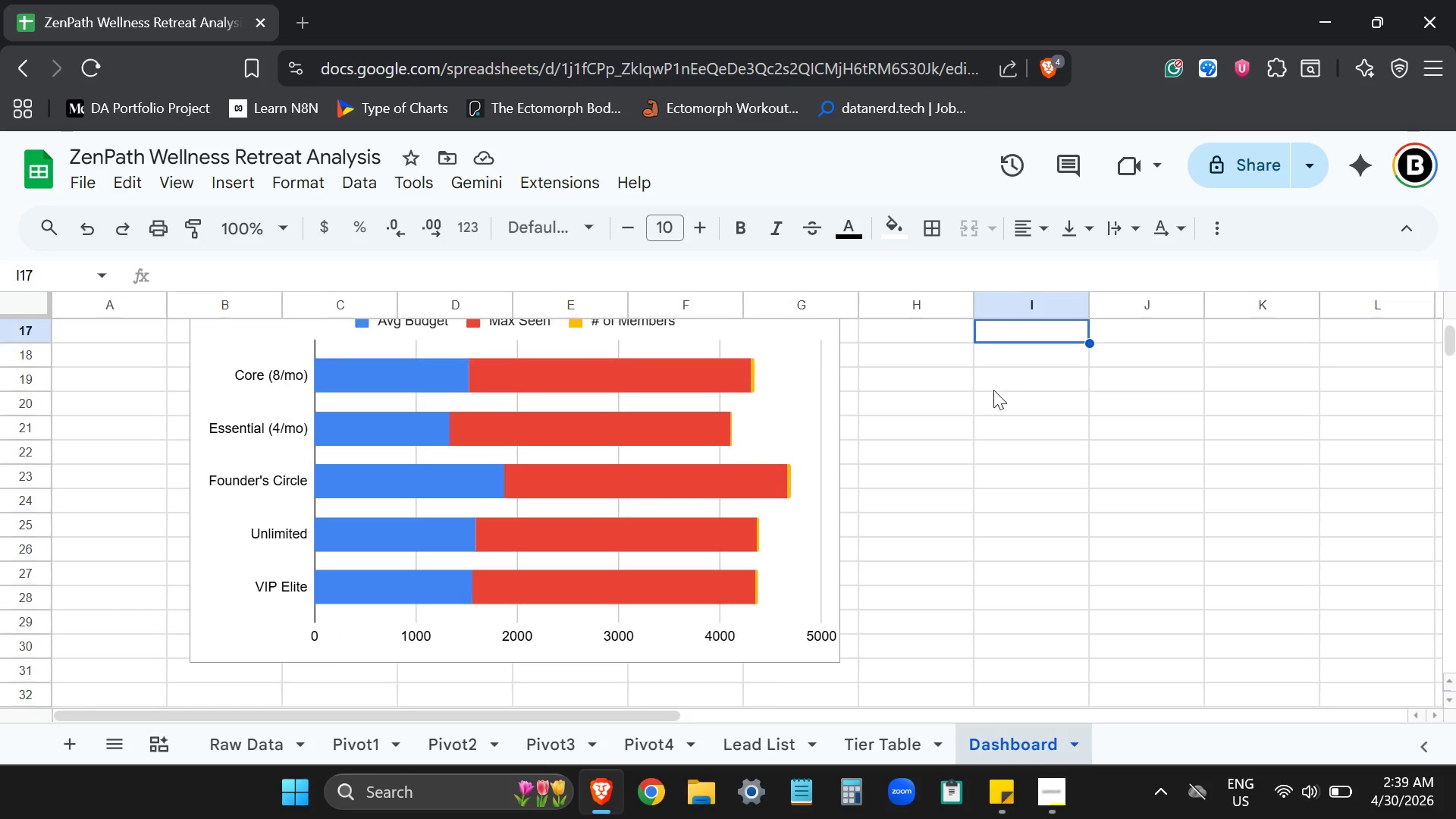 
key(ArrowUp)
 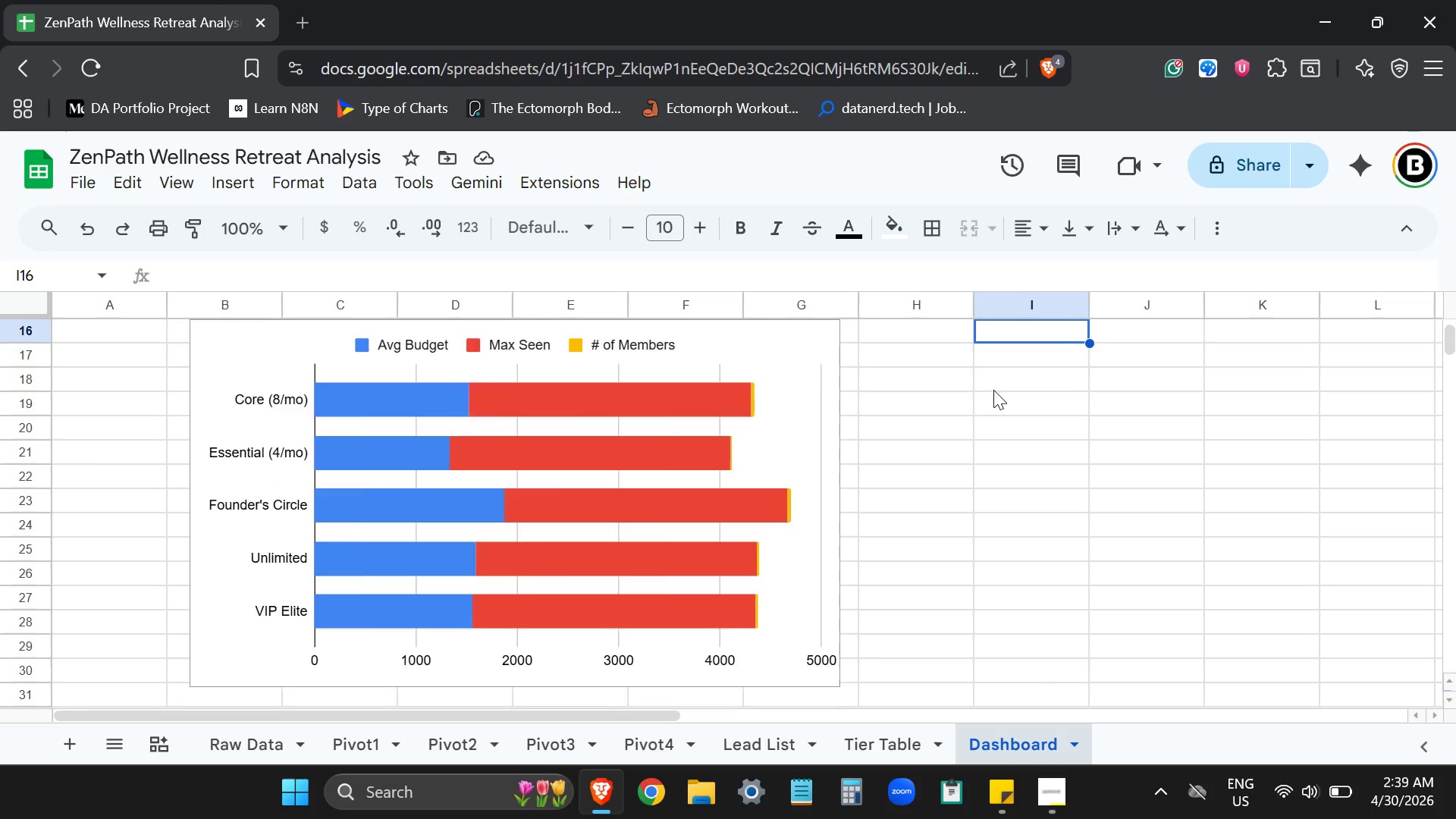 
key(ArrowUp)
 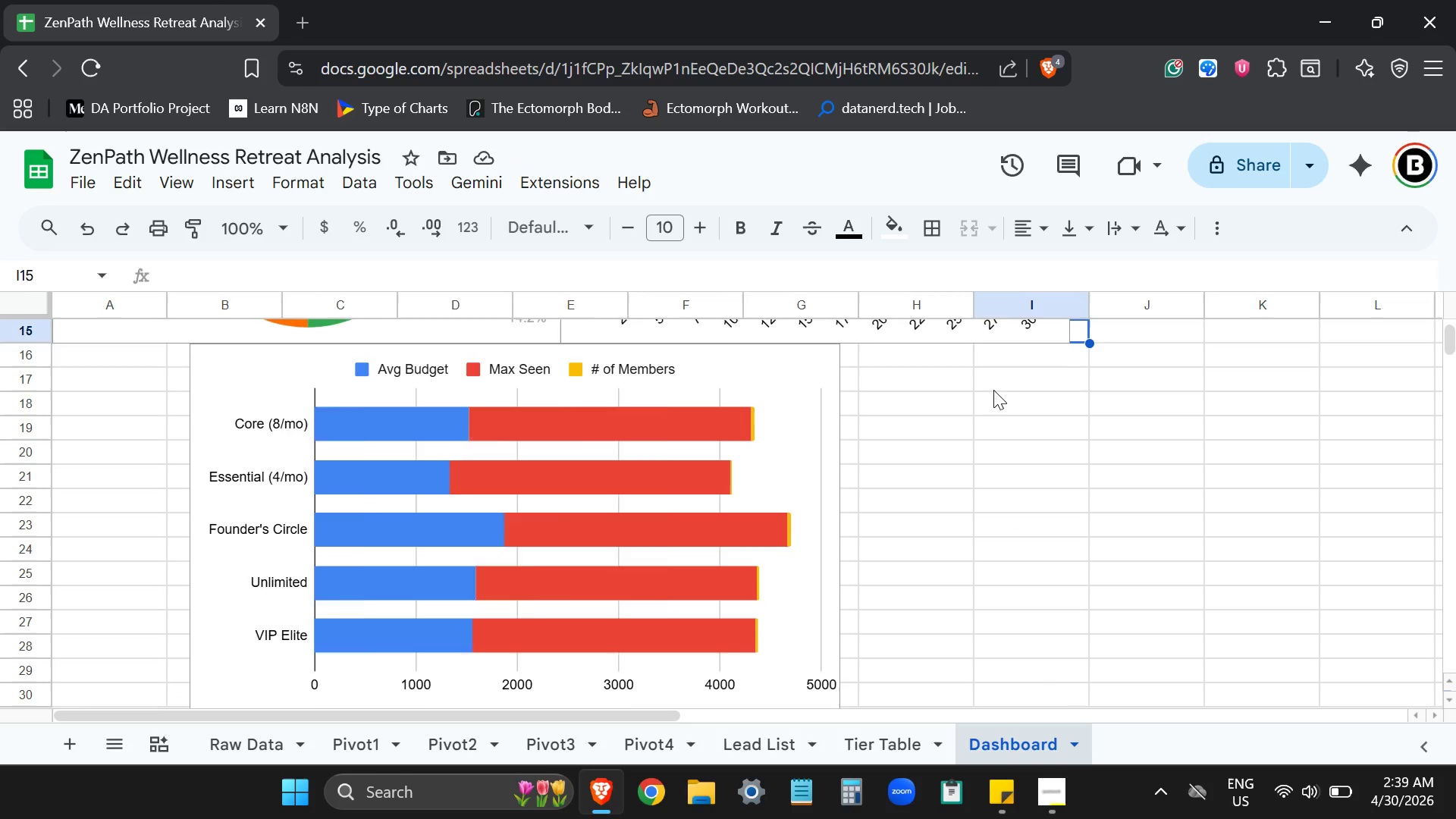 
key(ArrowUp)
 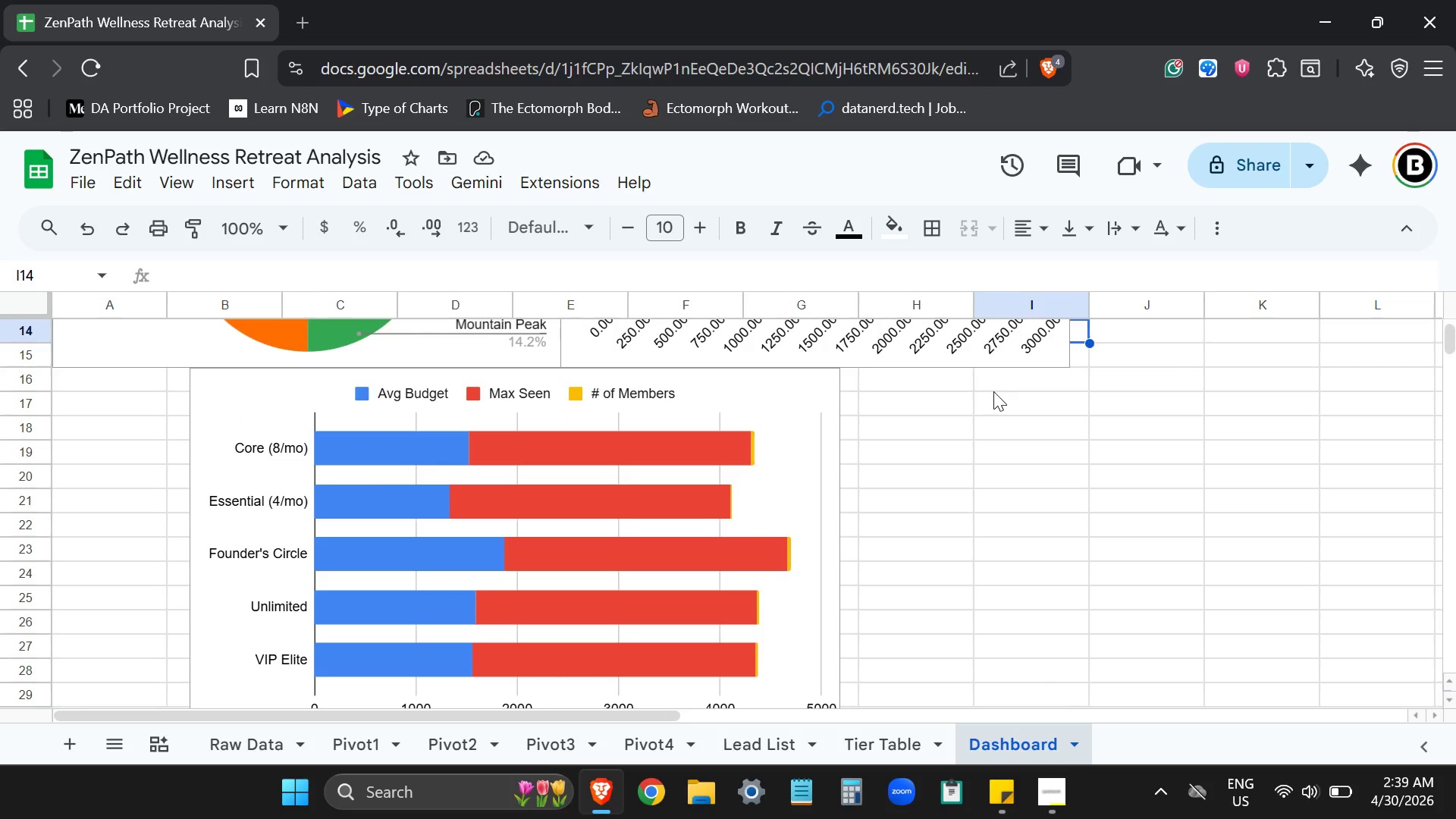 
hold_key(key=ArrowDown, duration=1.05)
 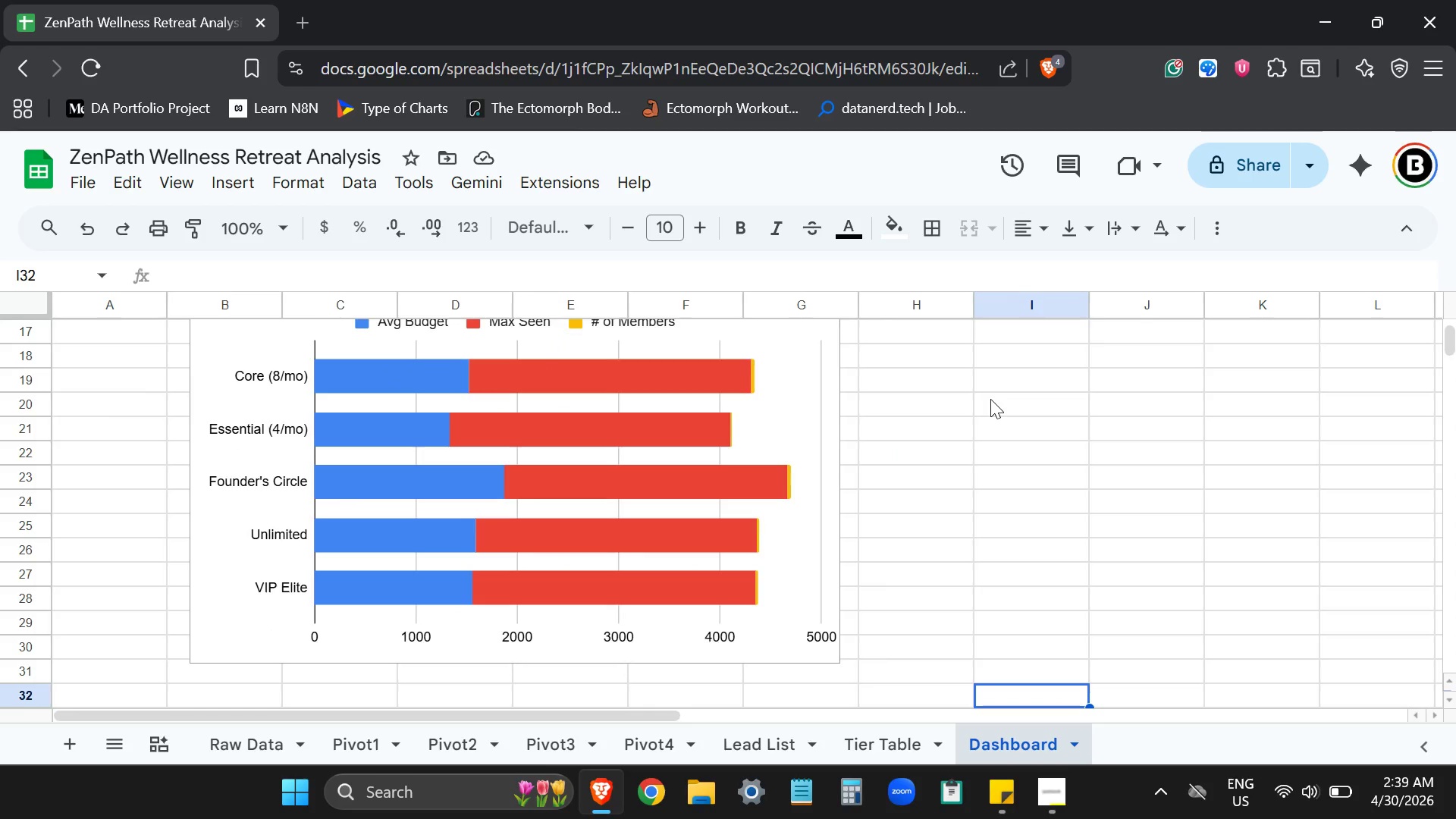 
key(ArrowDown)
 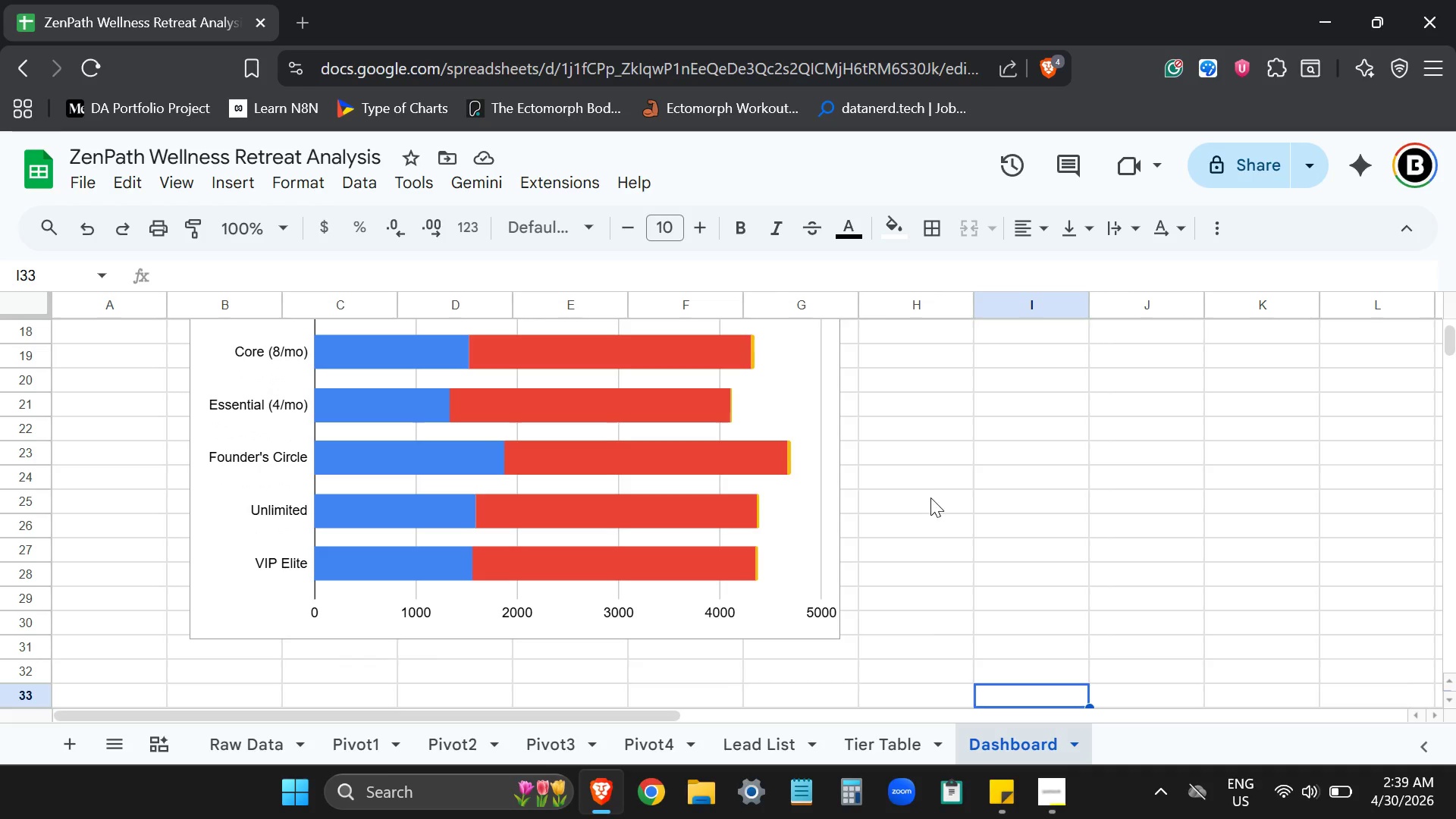 
key(ArrowUp)
 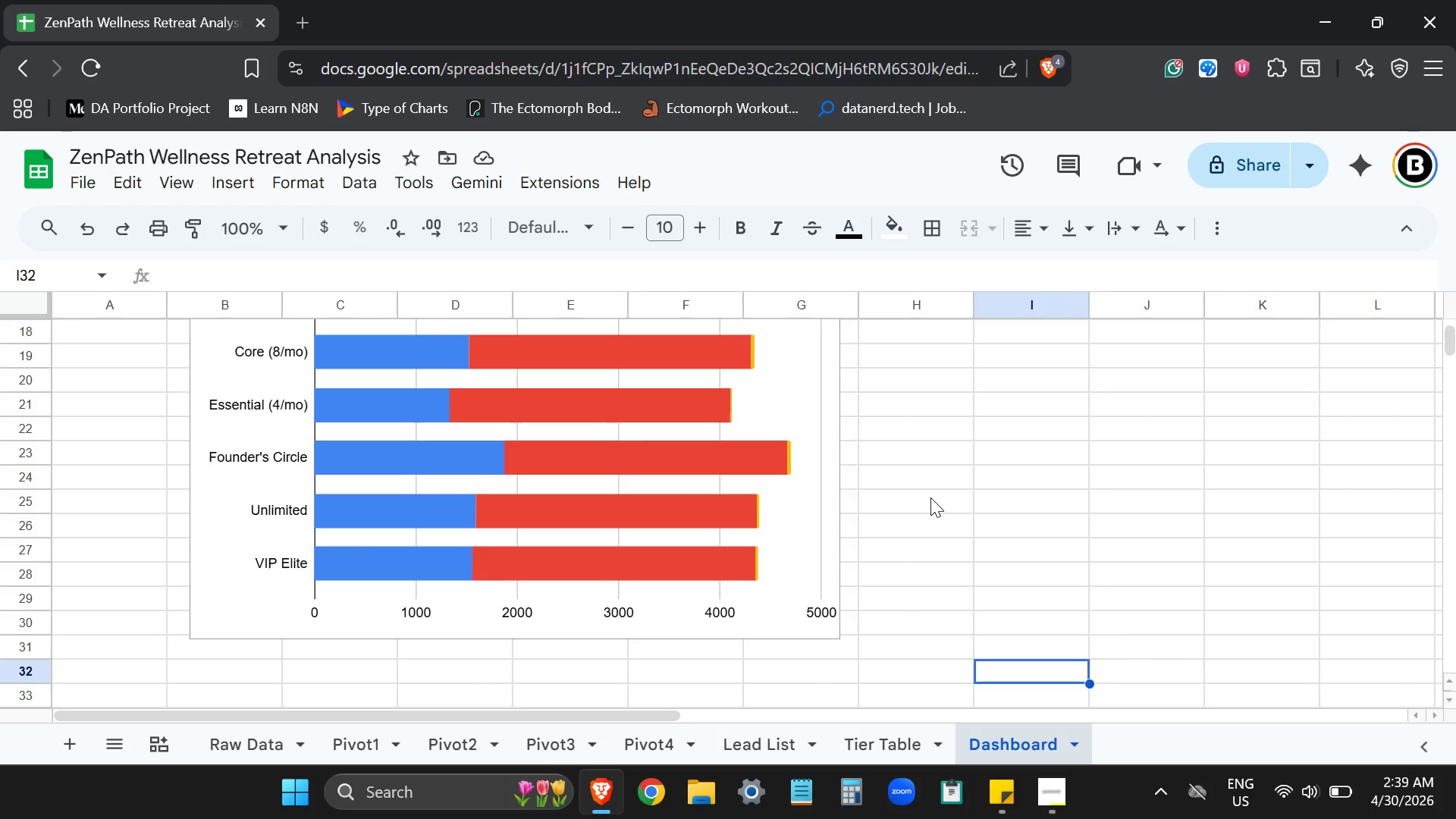 
key(ArrowUp)
 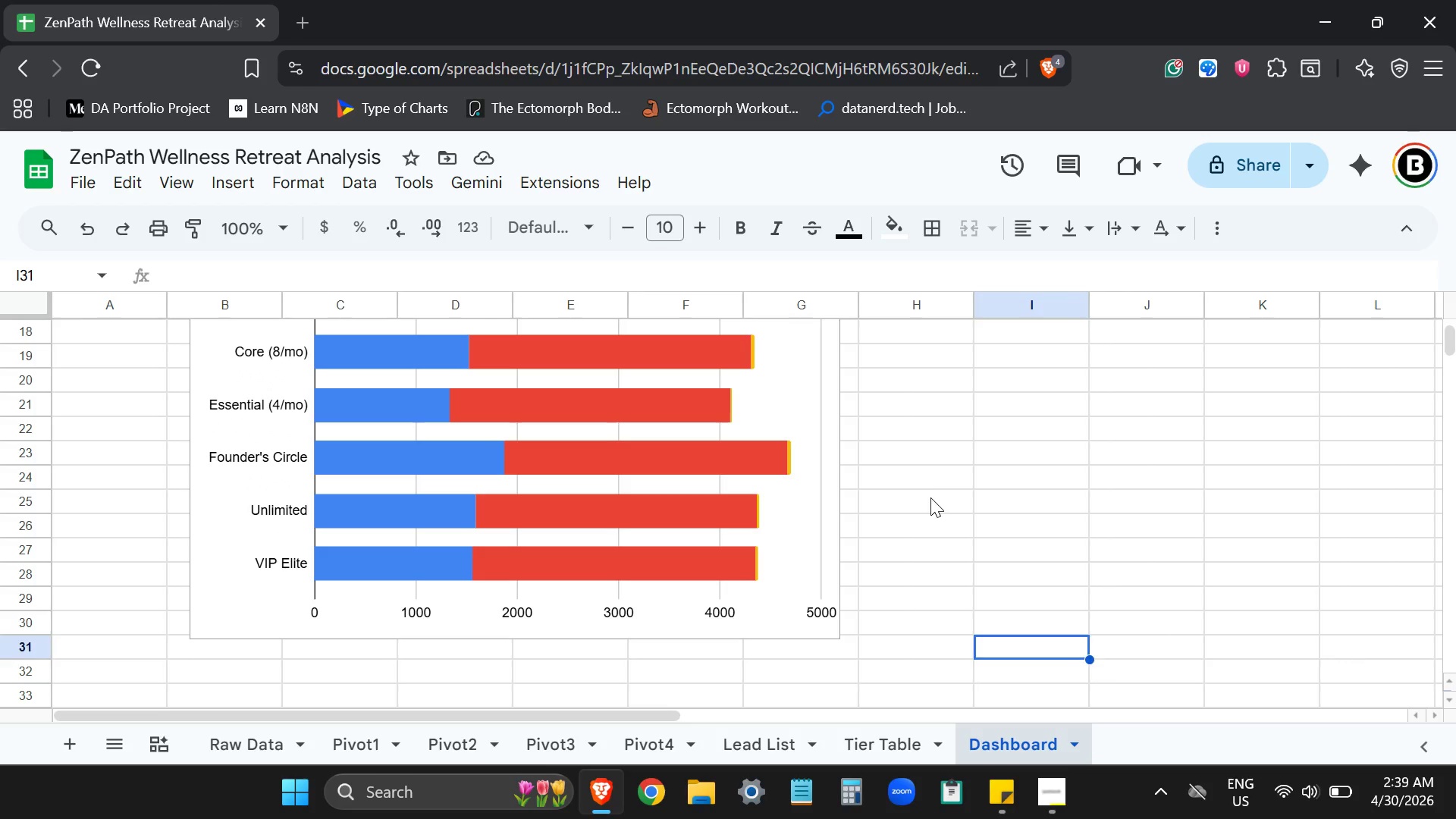 
hold_key(key=ArrowUp, duration=0.94)
 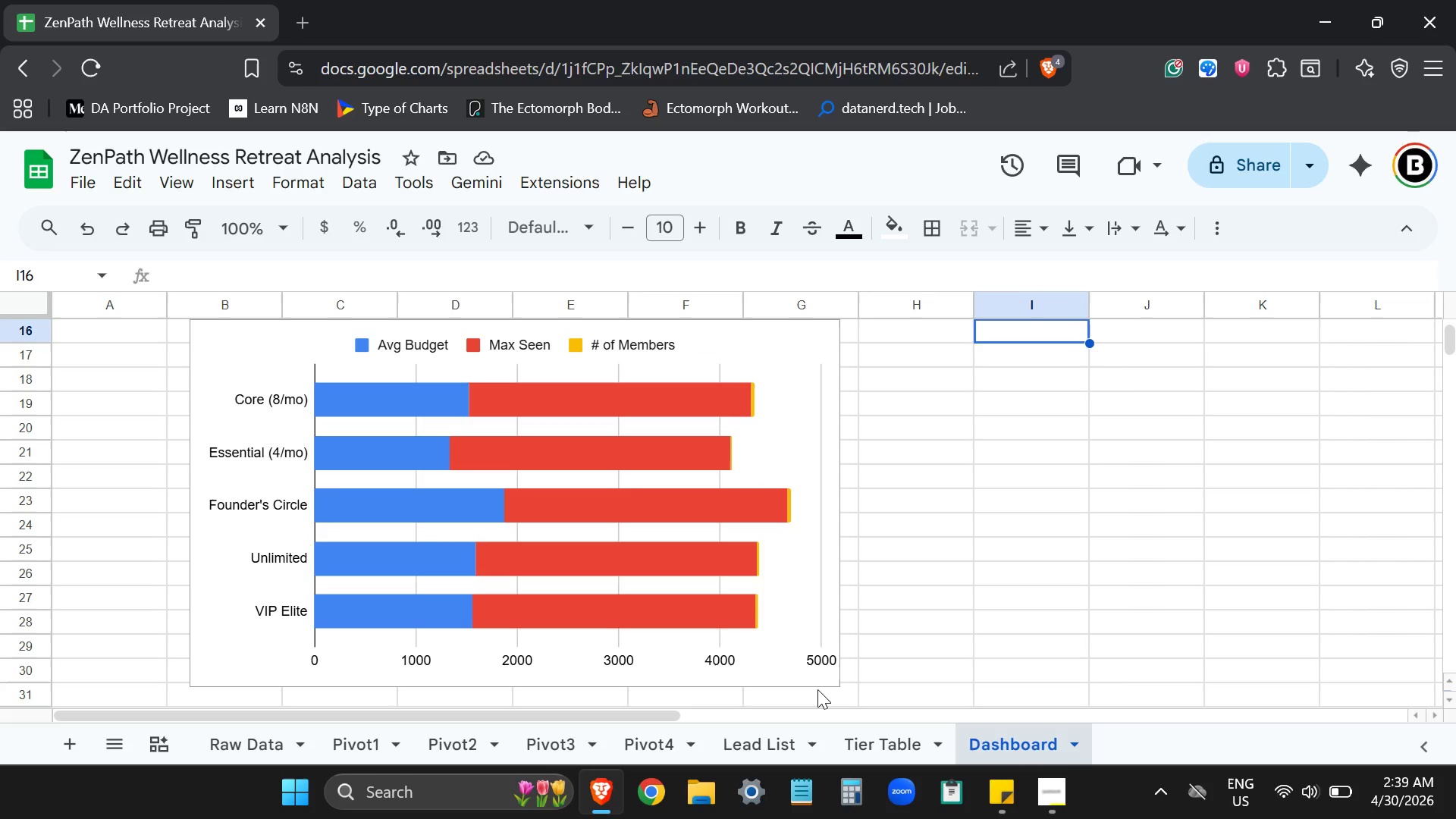 
left_click([817, 689])
 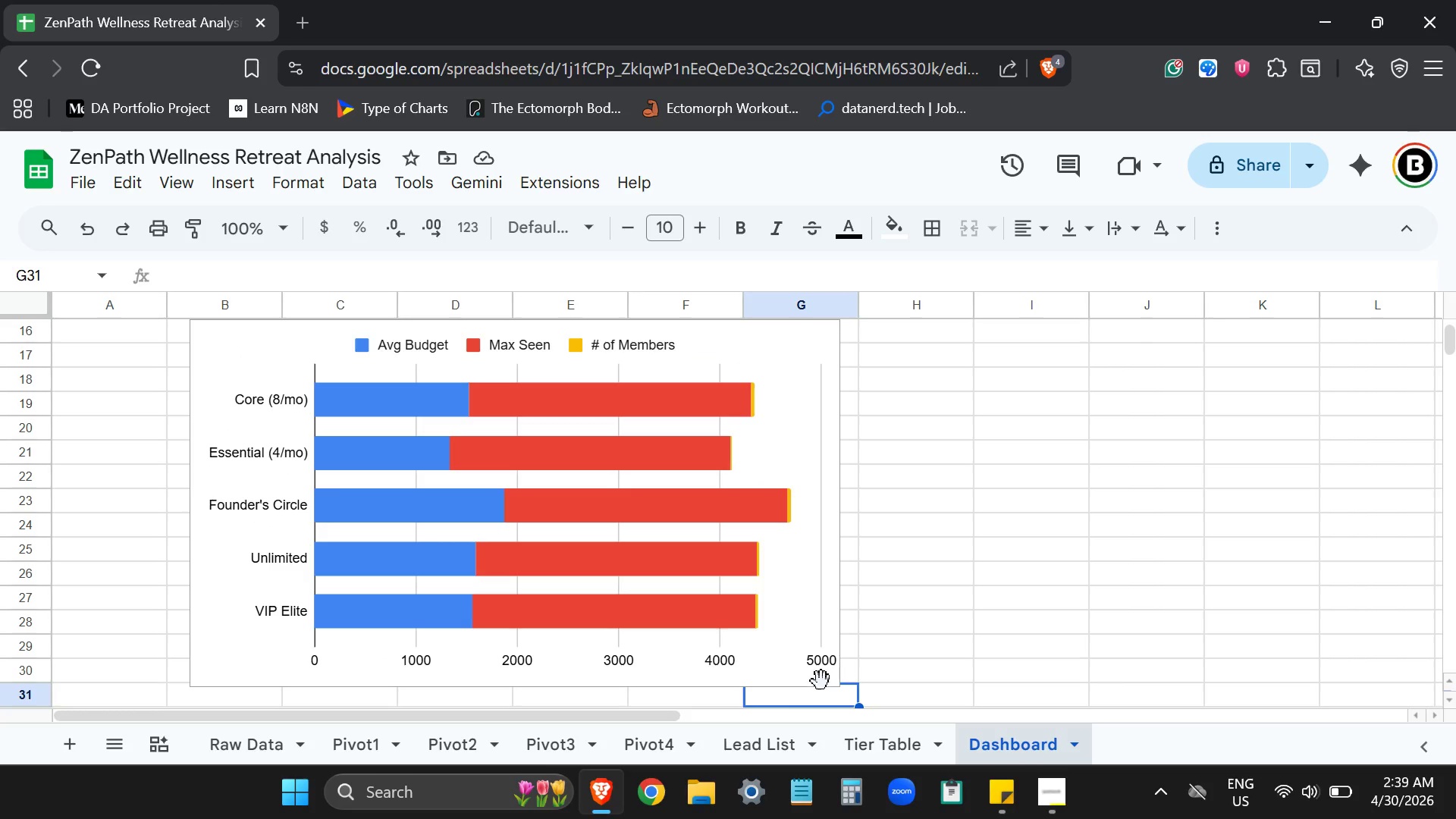 
left_click([821, 681])
 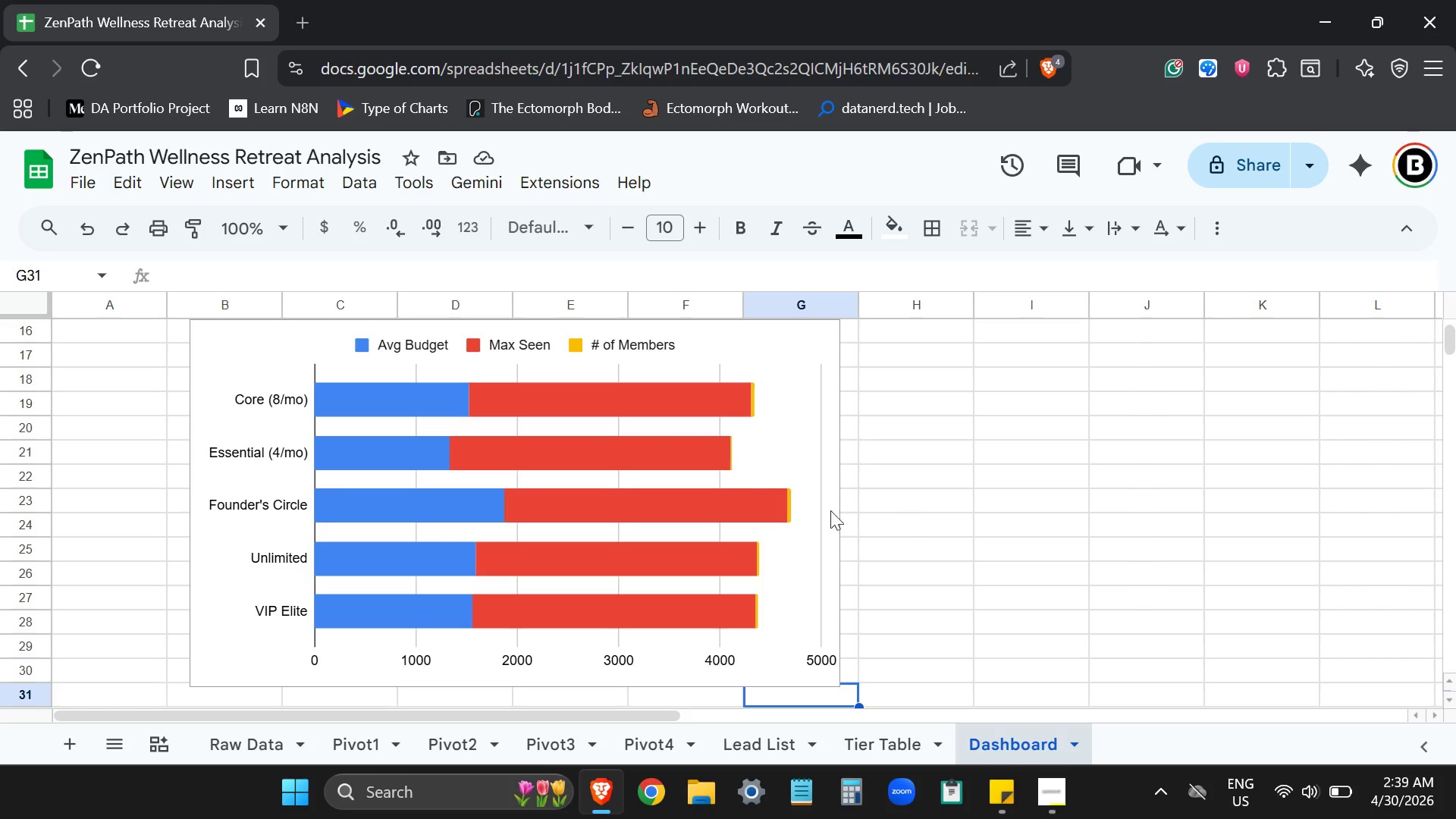 
left_click([800, 425])
 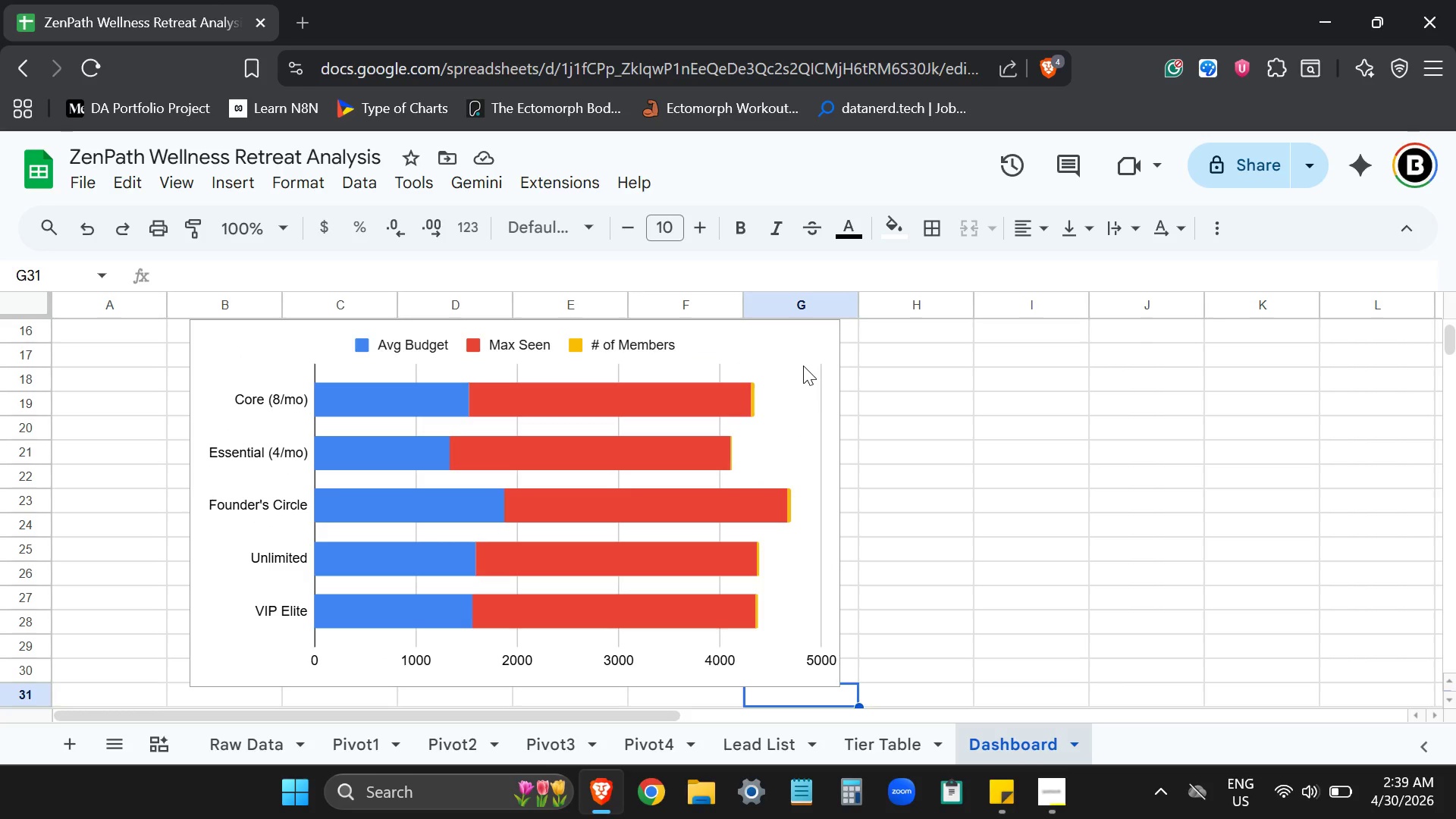 
left_click([815, 343])
 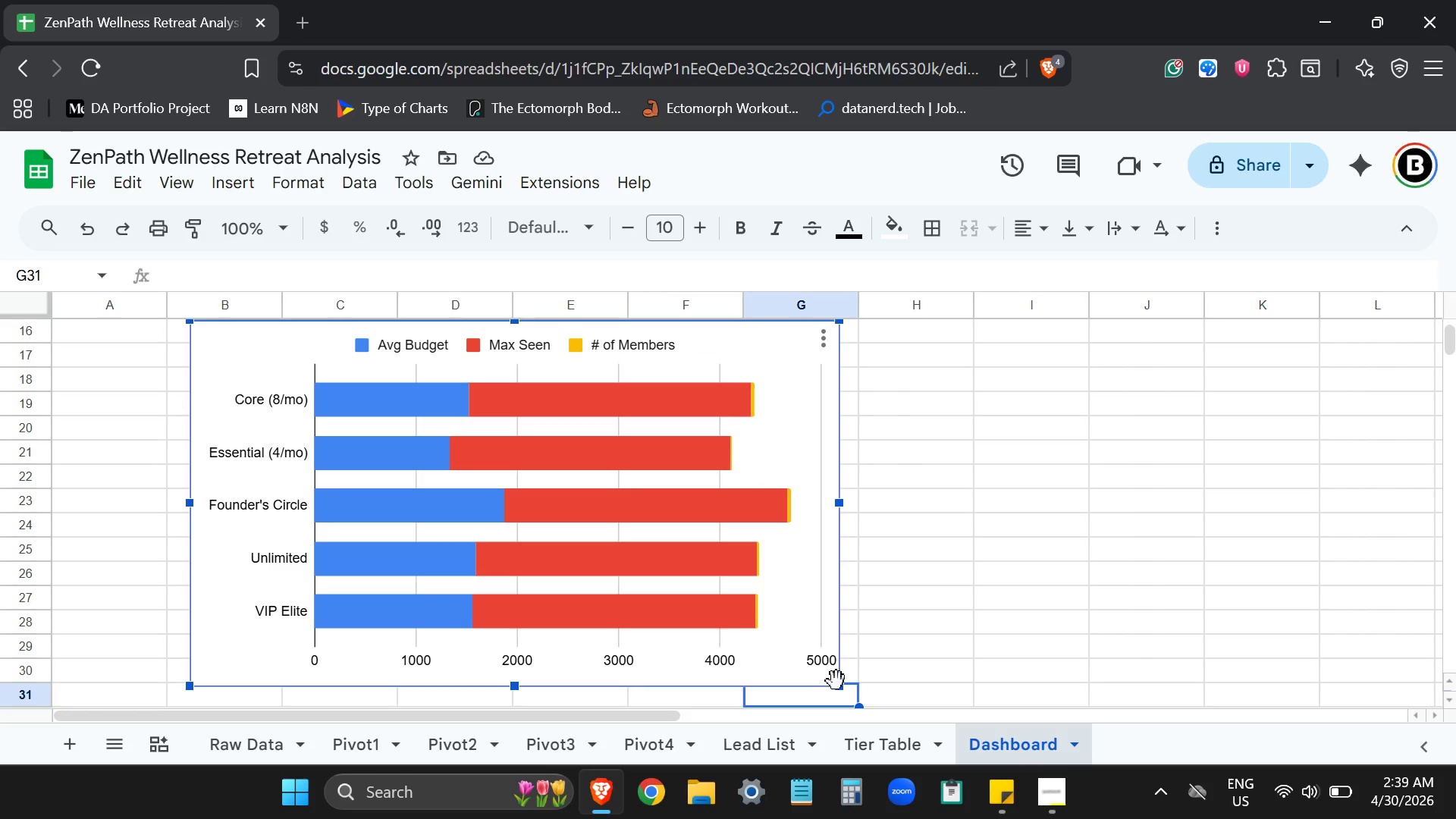 
left_click([836, 681])
 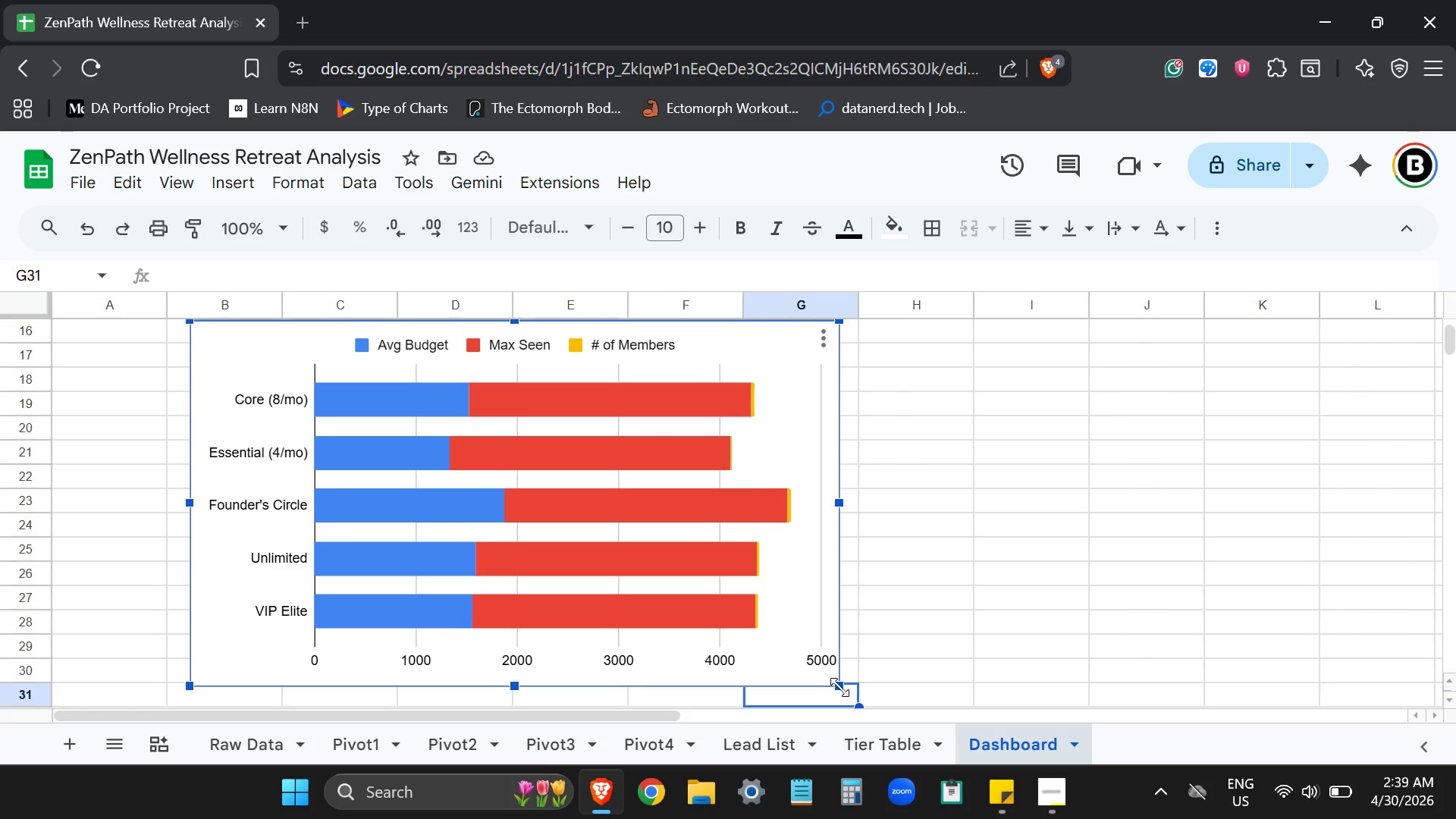 
left_click_drag(start_coordinate=[839, 687], to_coordinate=[794, 648])
 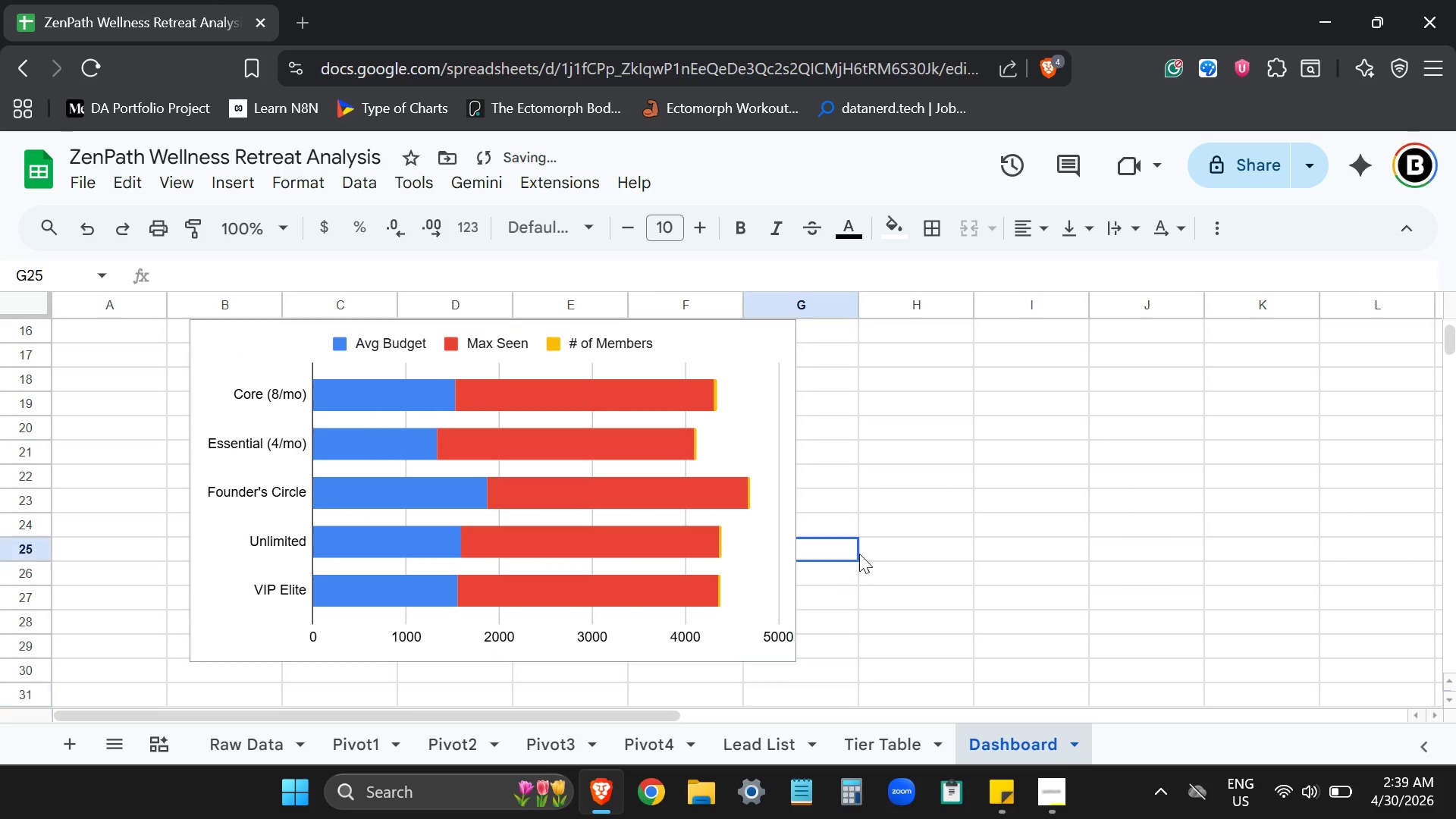 
left_click([859, 554])
 